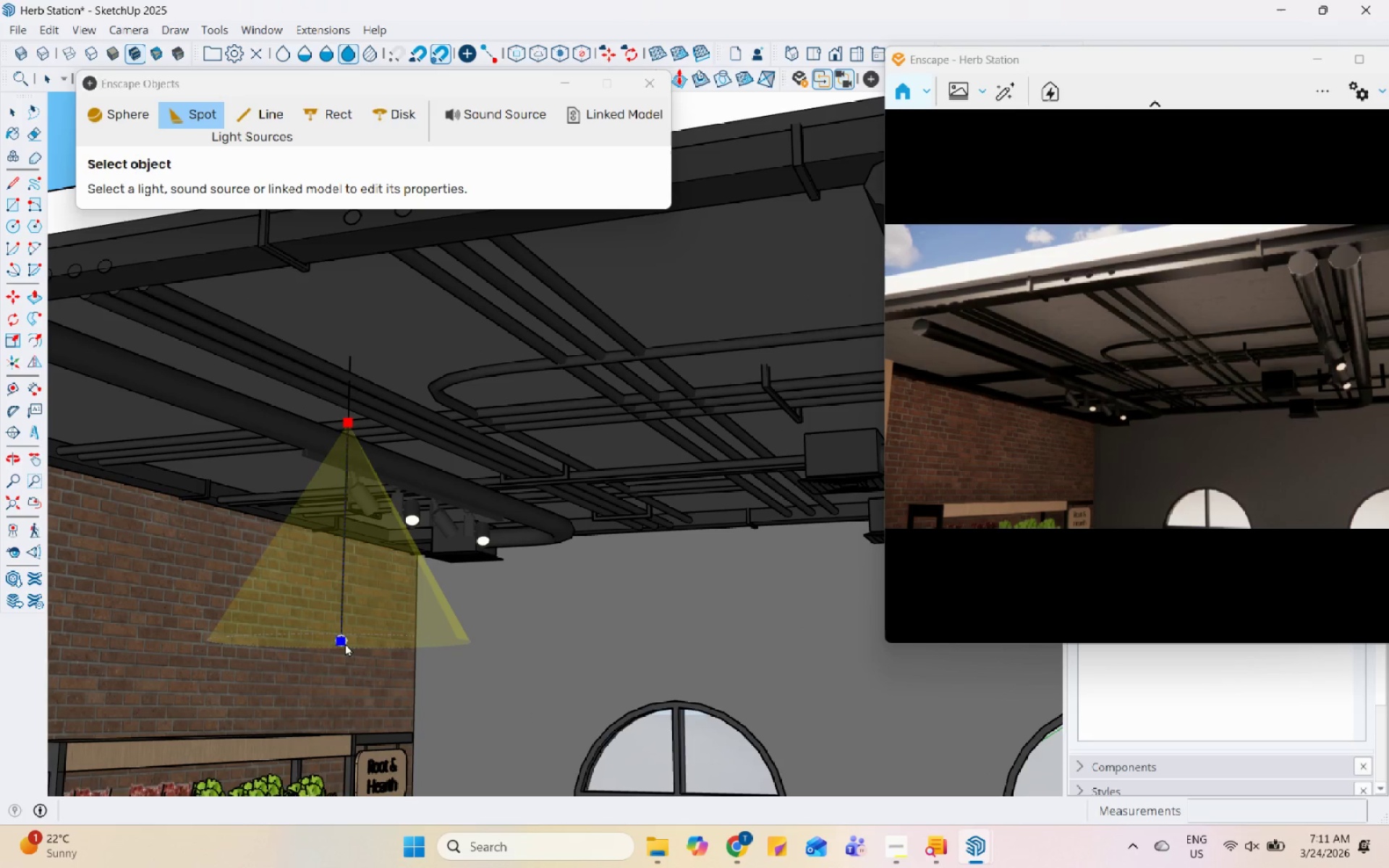 
left_click([344, 644])
 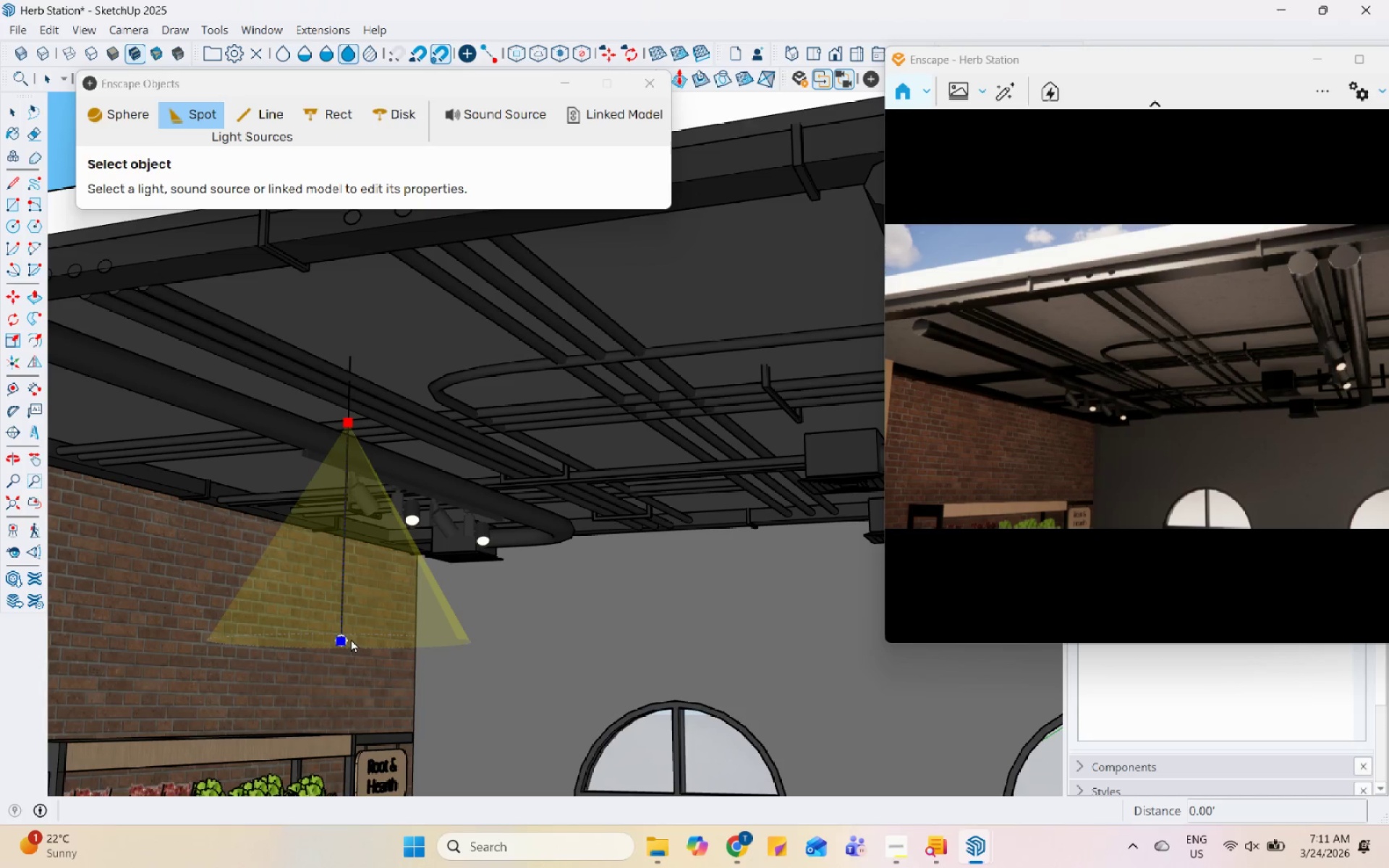 
left_click([346, 639])
 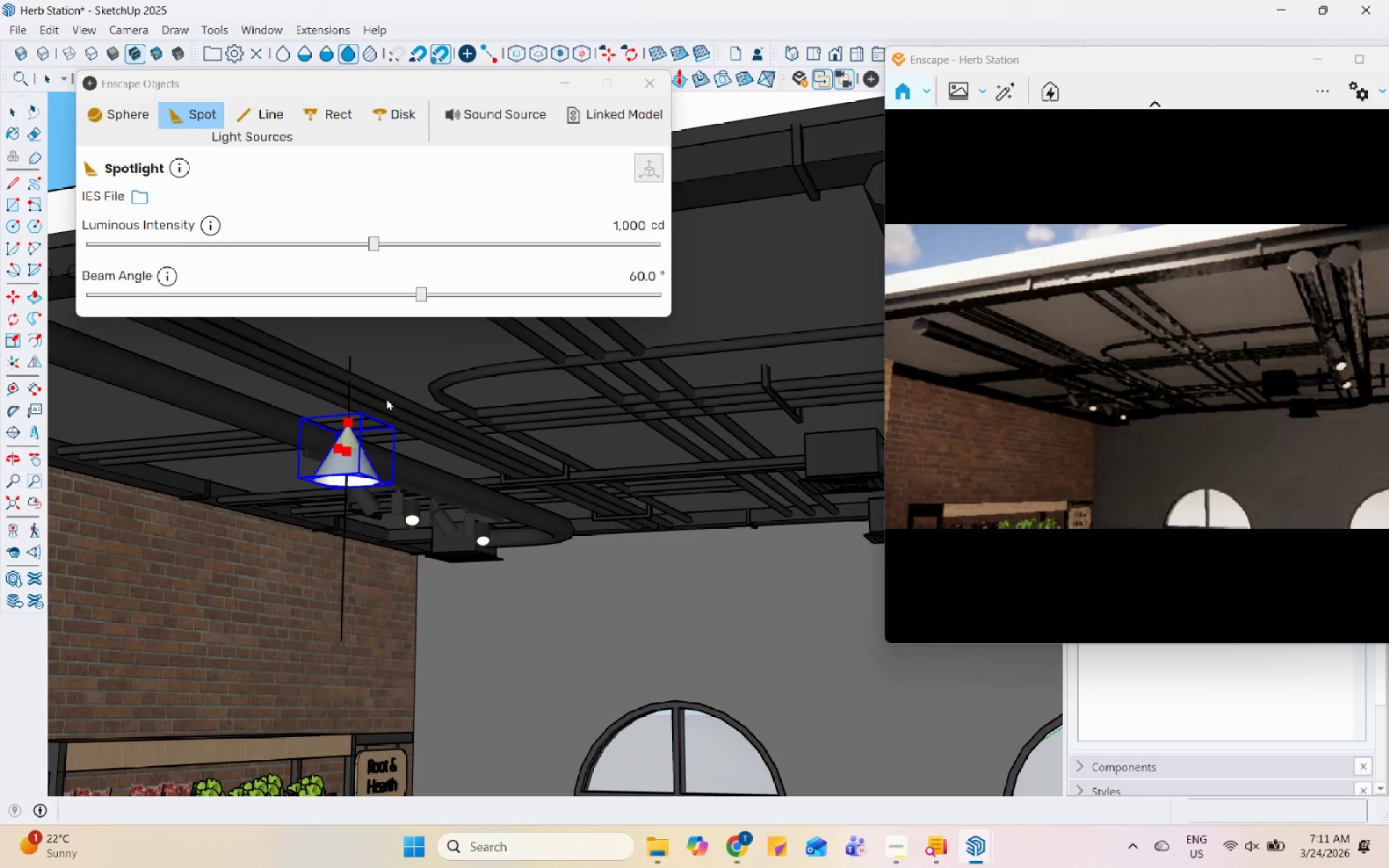 
scroll: coordinate [386, 398], scroll_direction: down, amount: 1.0
 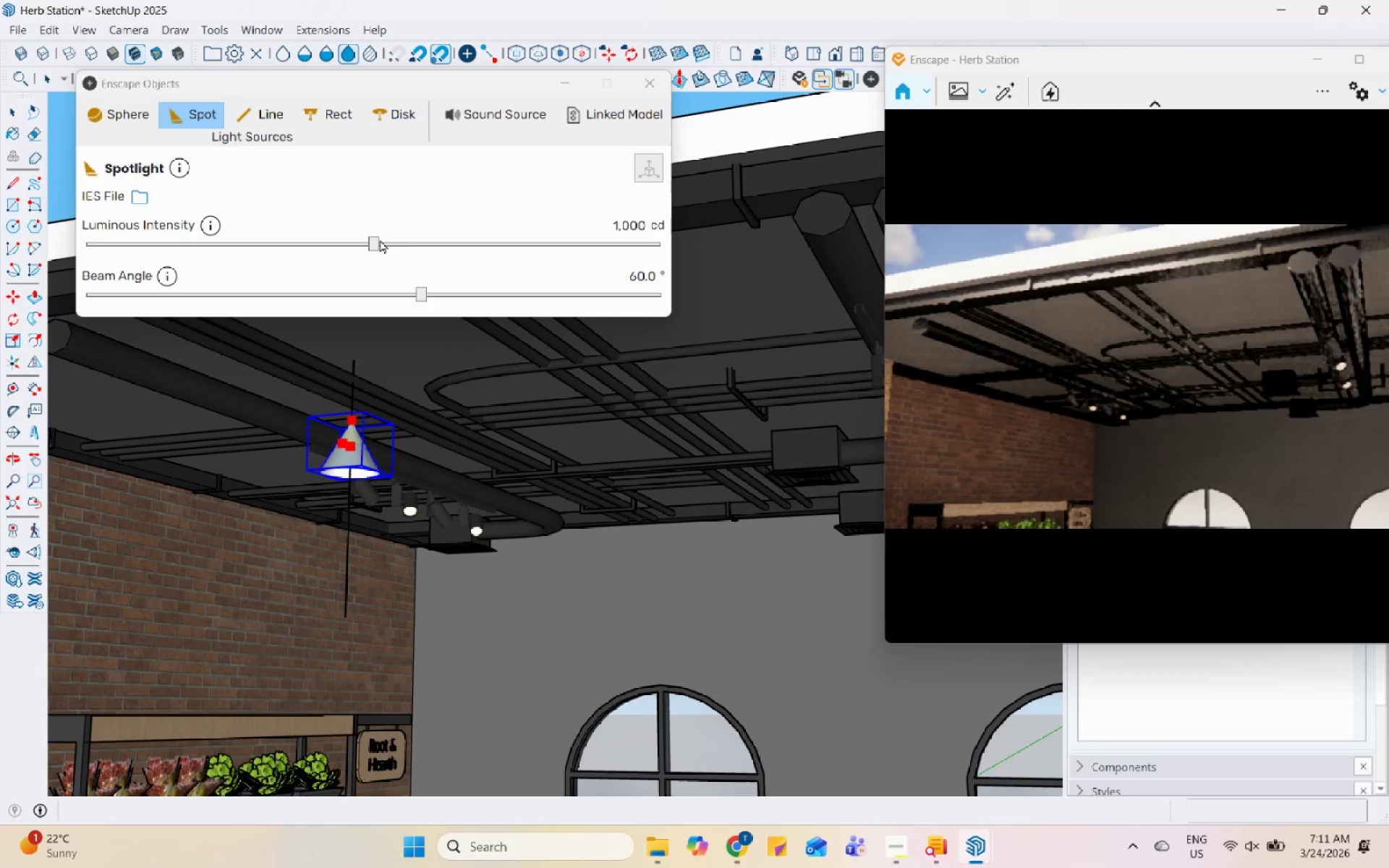 
left_click_drag(start_coordinate=[378, 239], to_coordinate=[412, 236])
 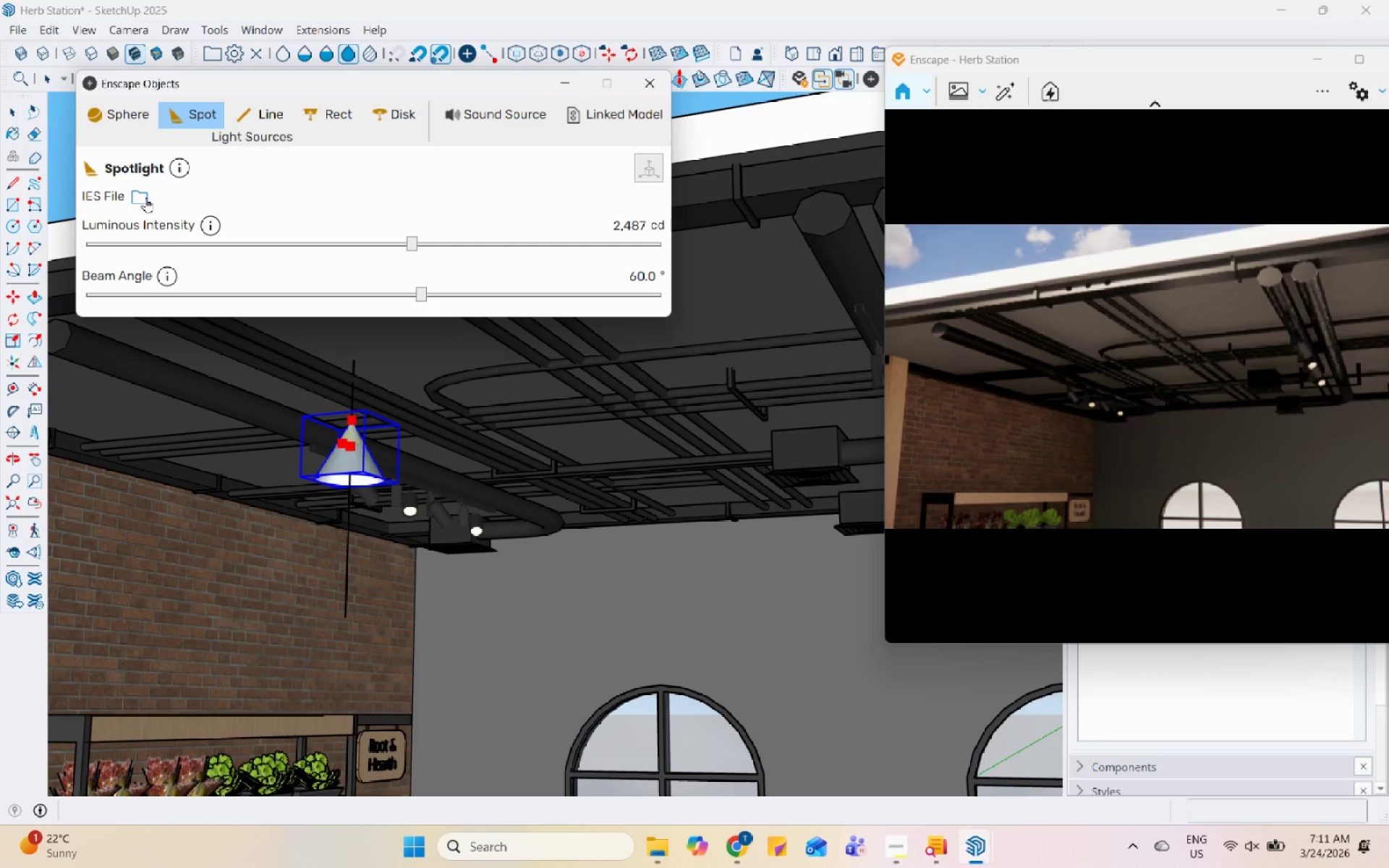 
left_click([142, 196])
 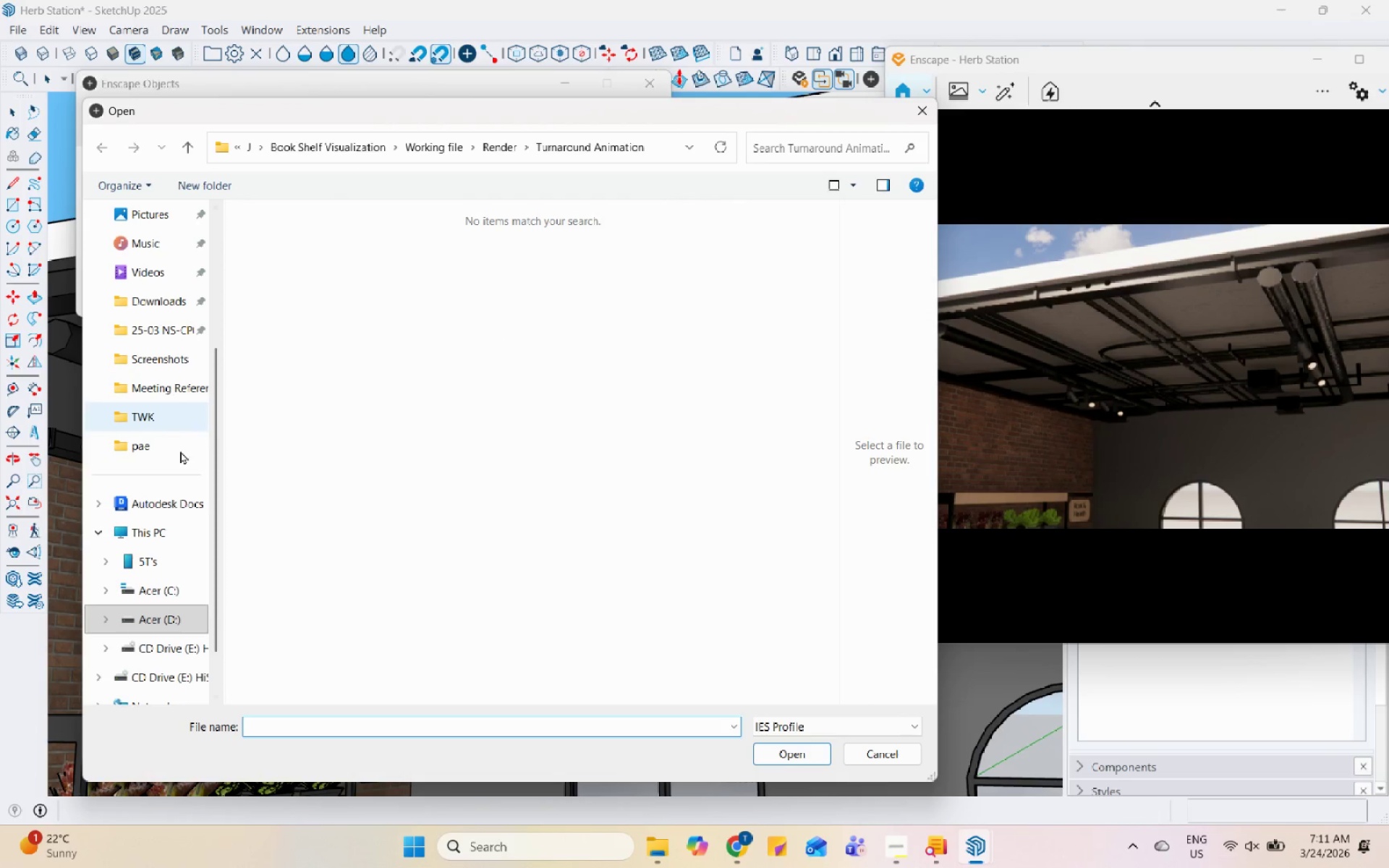 
scroll: coordinate [145, 331], scroll_direction: up, amount: 3.0
 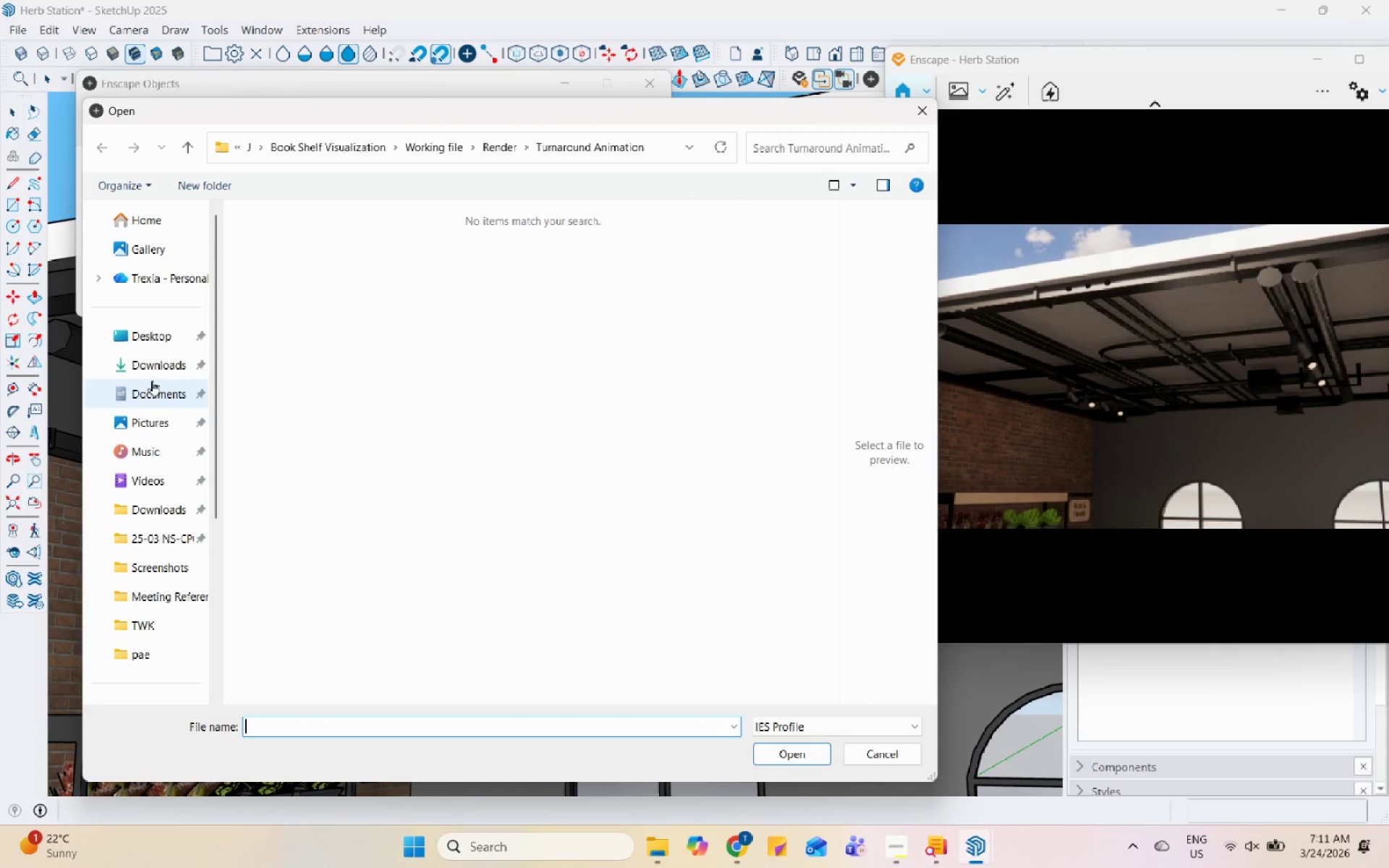 
left_click([161, 367])
 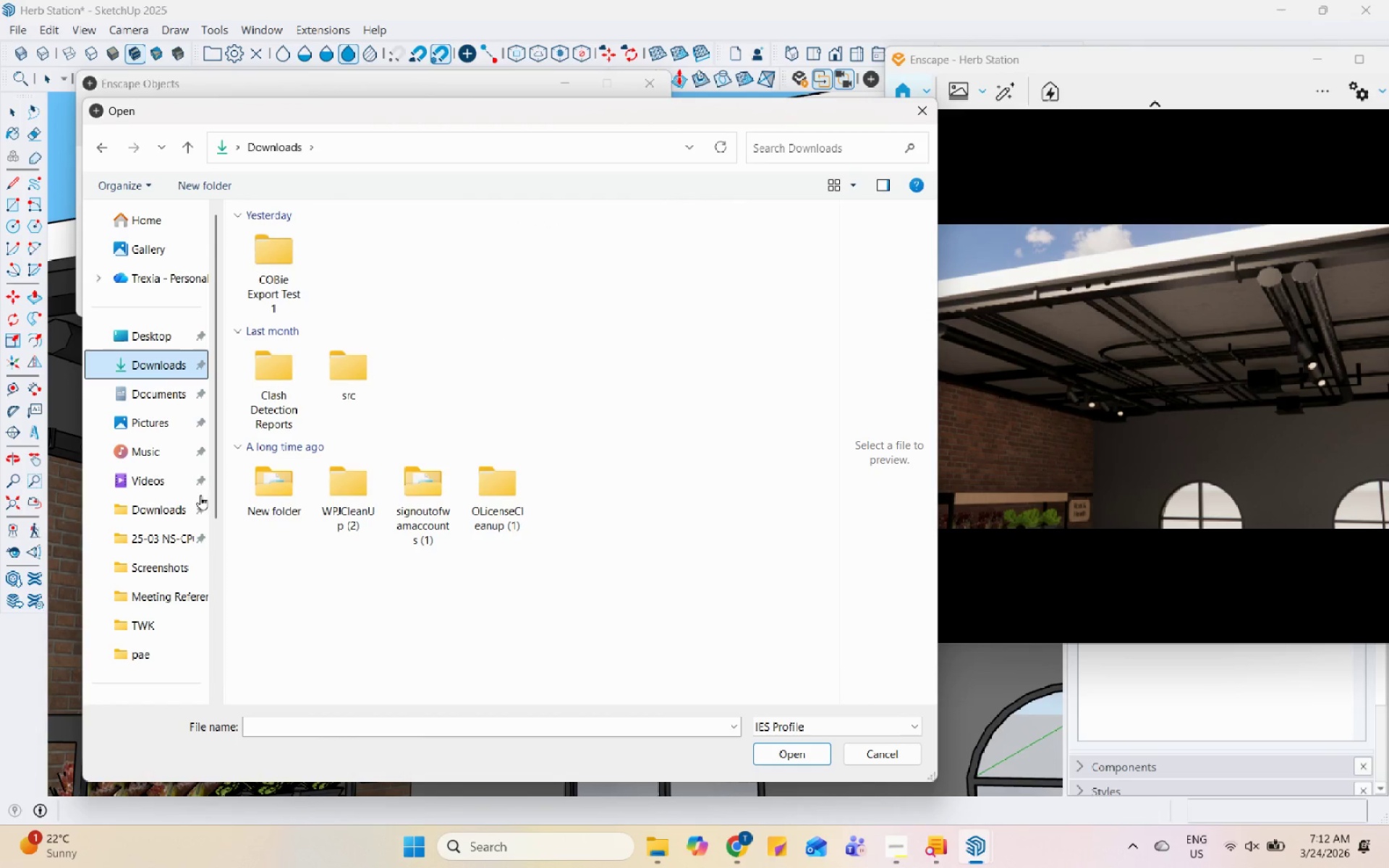 
scroll: coordinate [199, 562], scroll_direction: down, amount: 2.0
 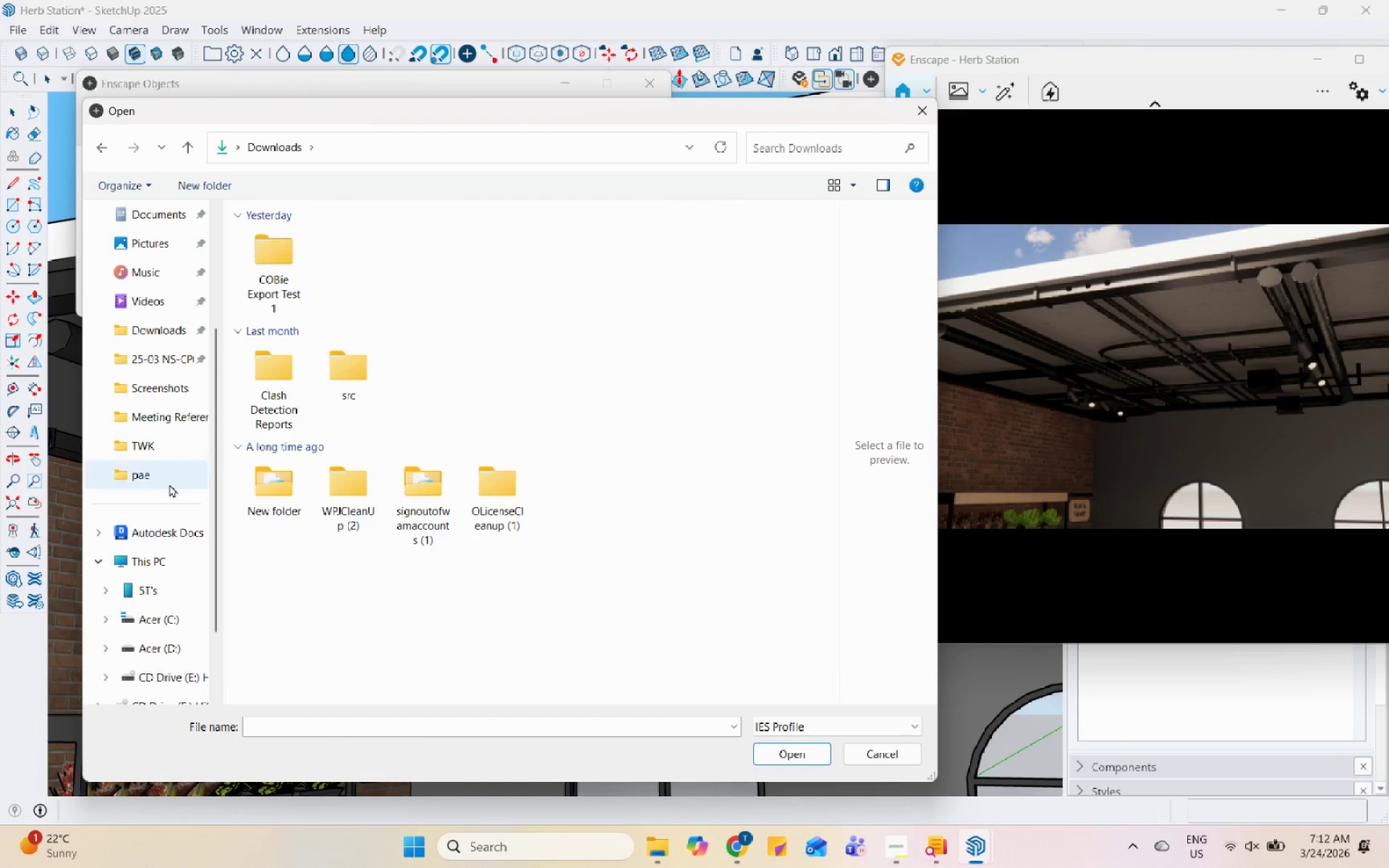 
left_click([170, 482])
 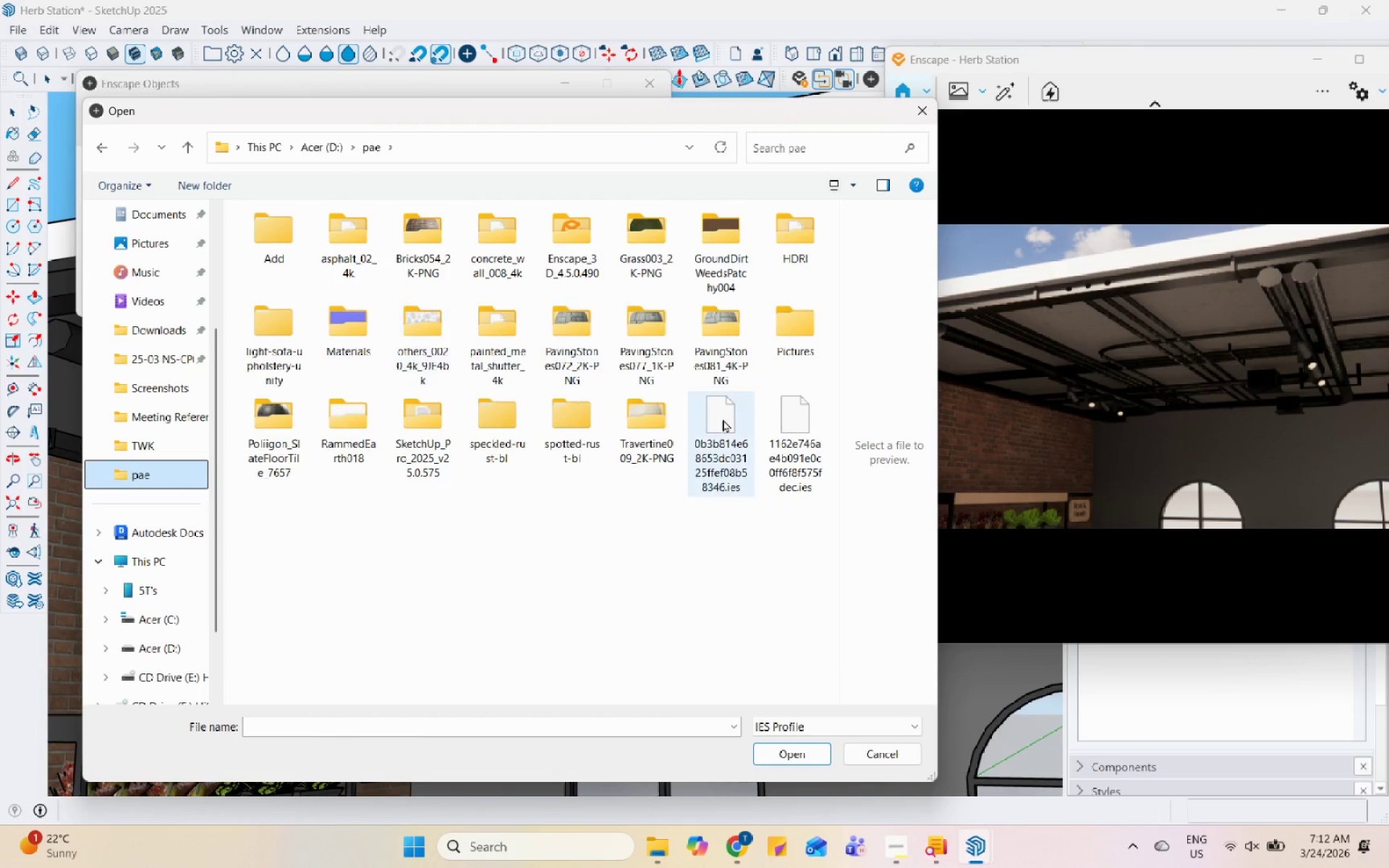 
left_click([729, 421])
 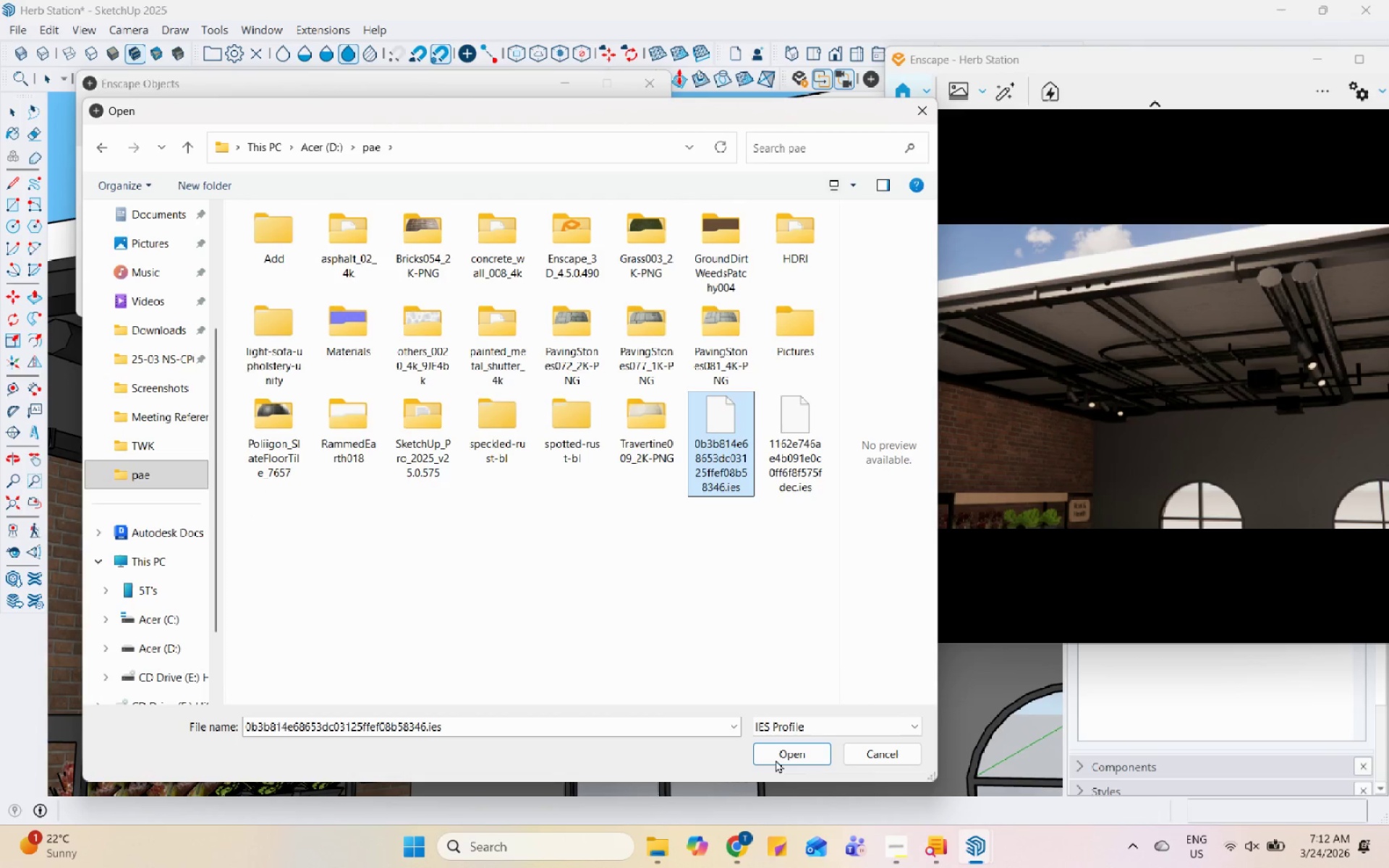 
left_click([791, 743])
 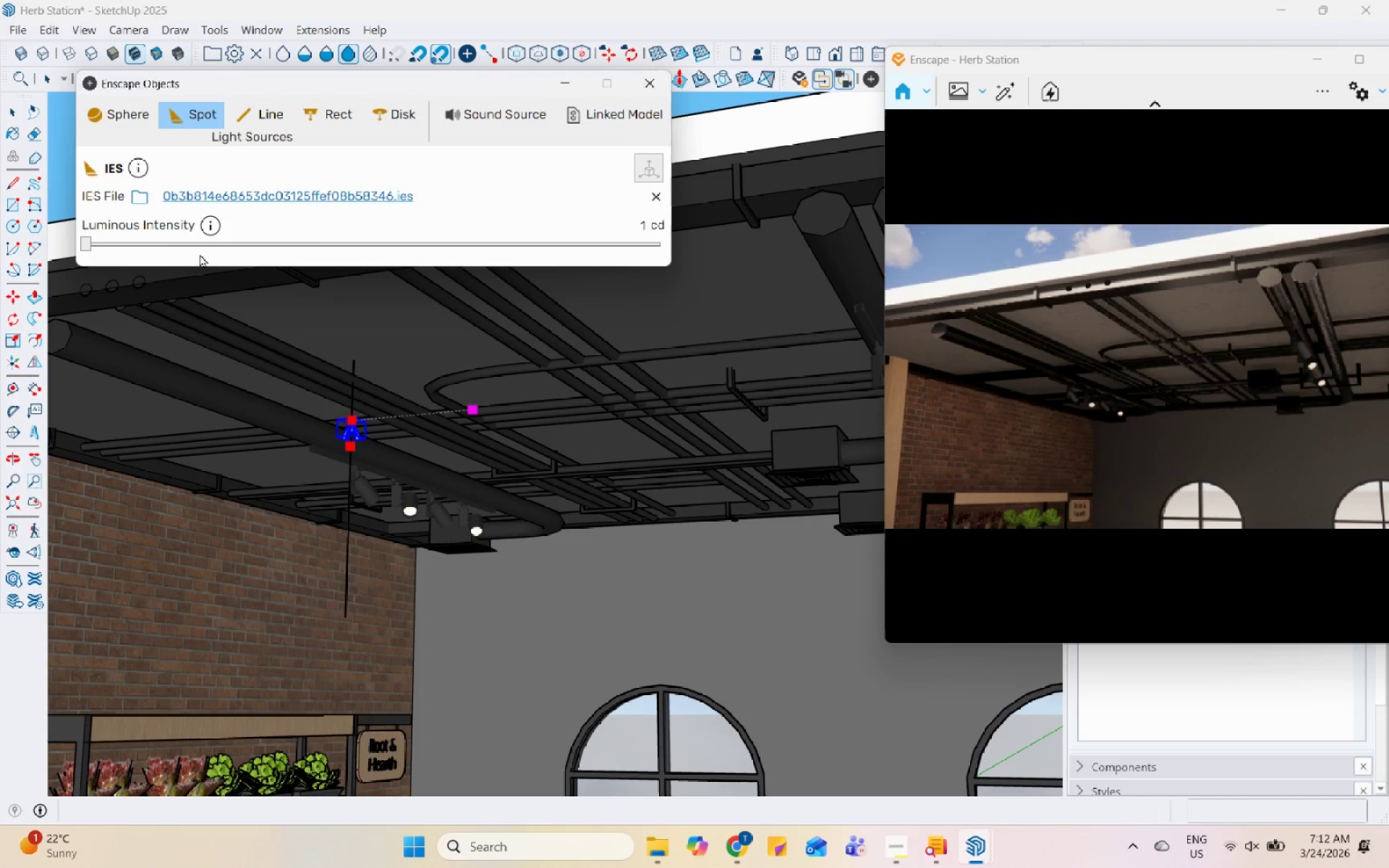 
left_click_drag(start_coordinate=[82, 240], to_coordinate=[243, 271])
 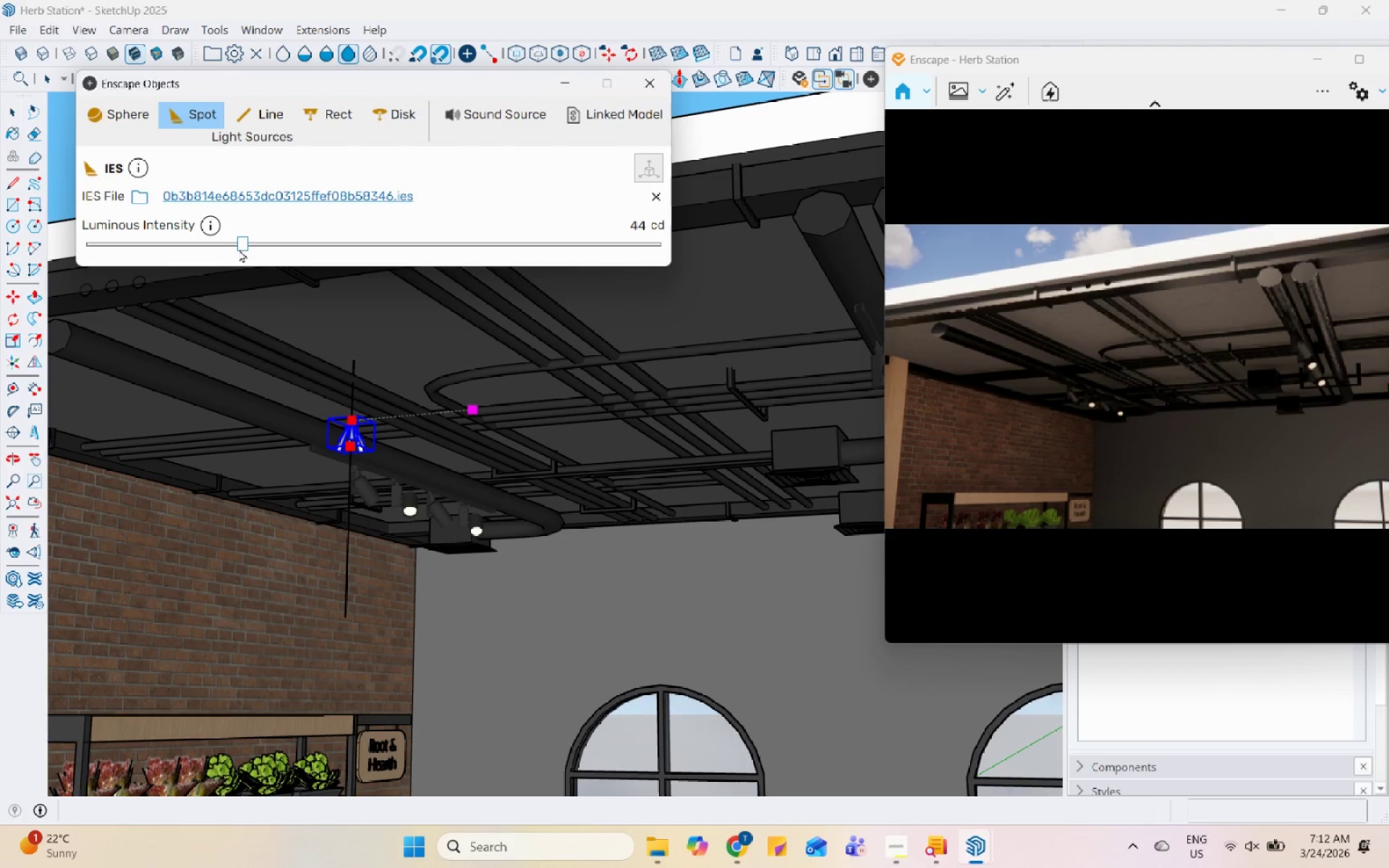 
left_click_drag(start_coordinate=[242, 244], to_coordinate=[281, 244])
 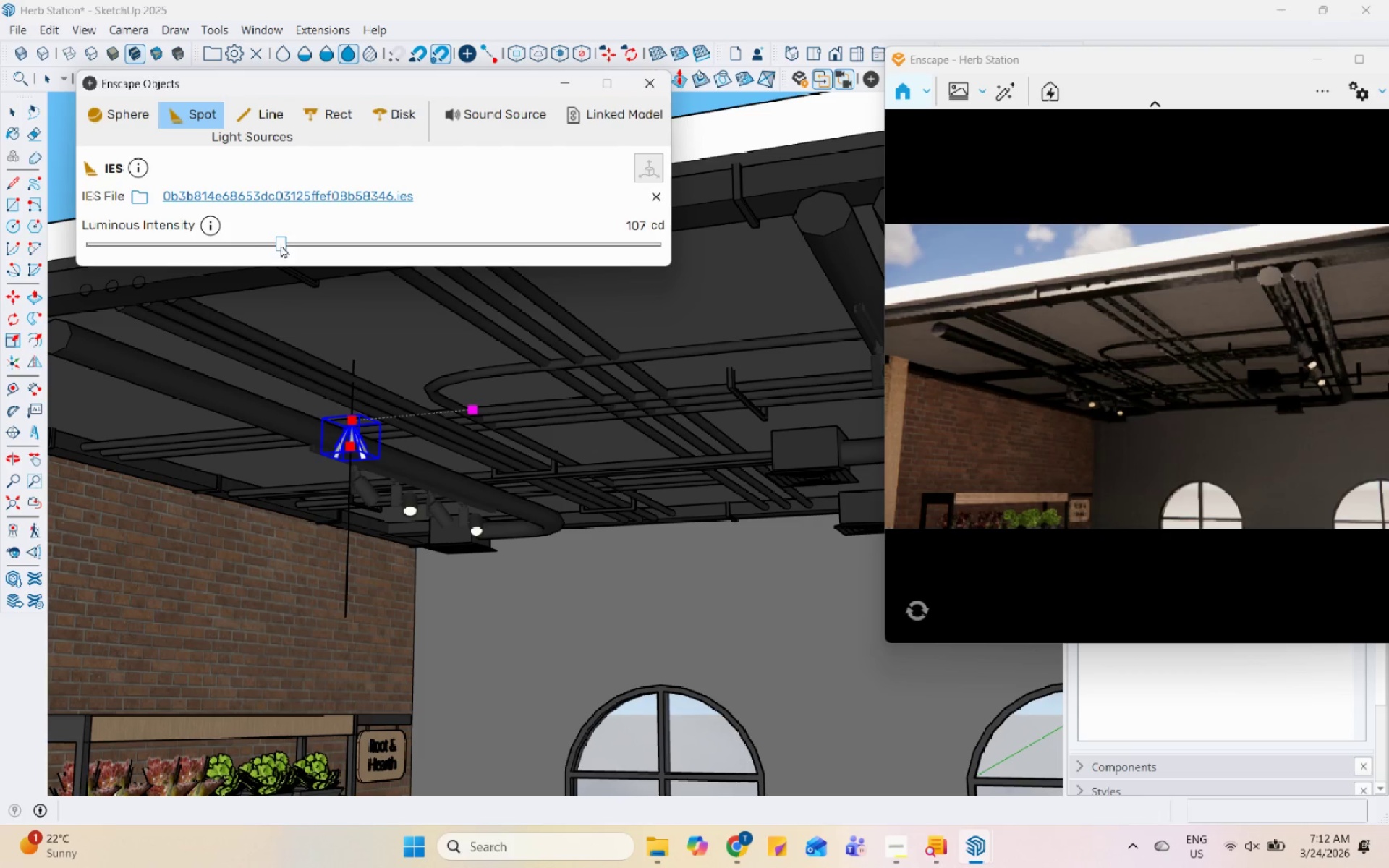 
left_click_drag(start_coordinate=[281, 244], to_coordinate=[333, 247])
 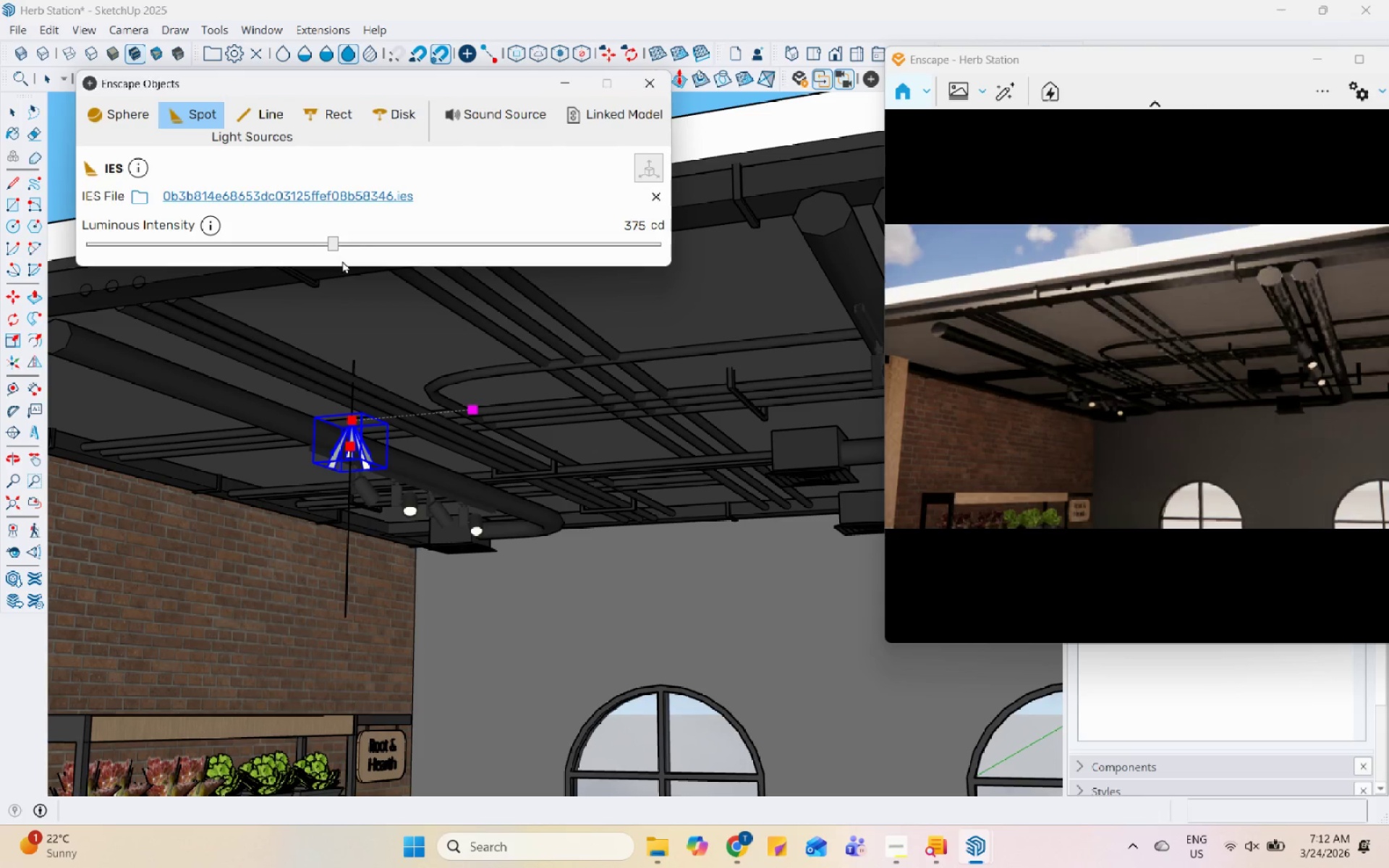 
scroll: coordinate [368, 305], scroll_direction: down, amount: 6.0
 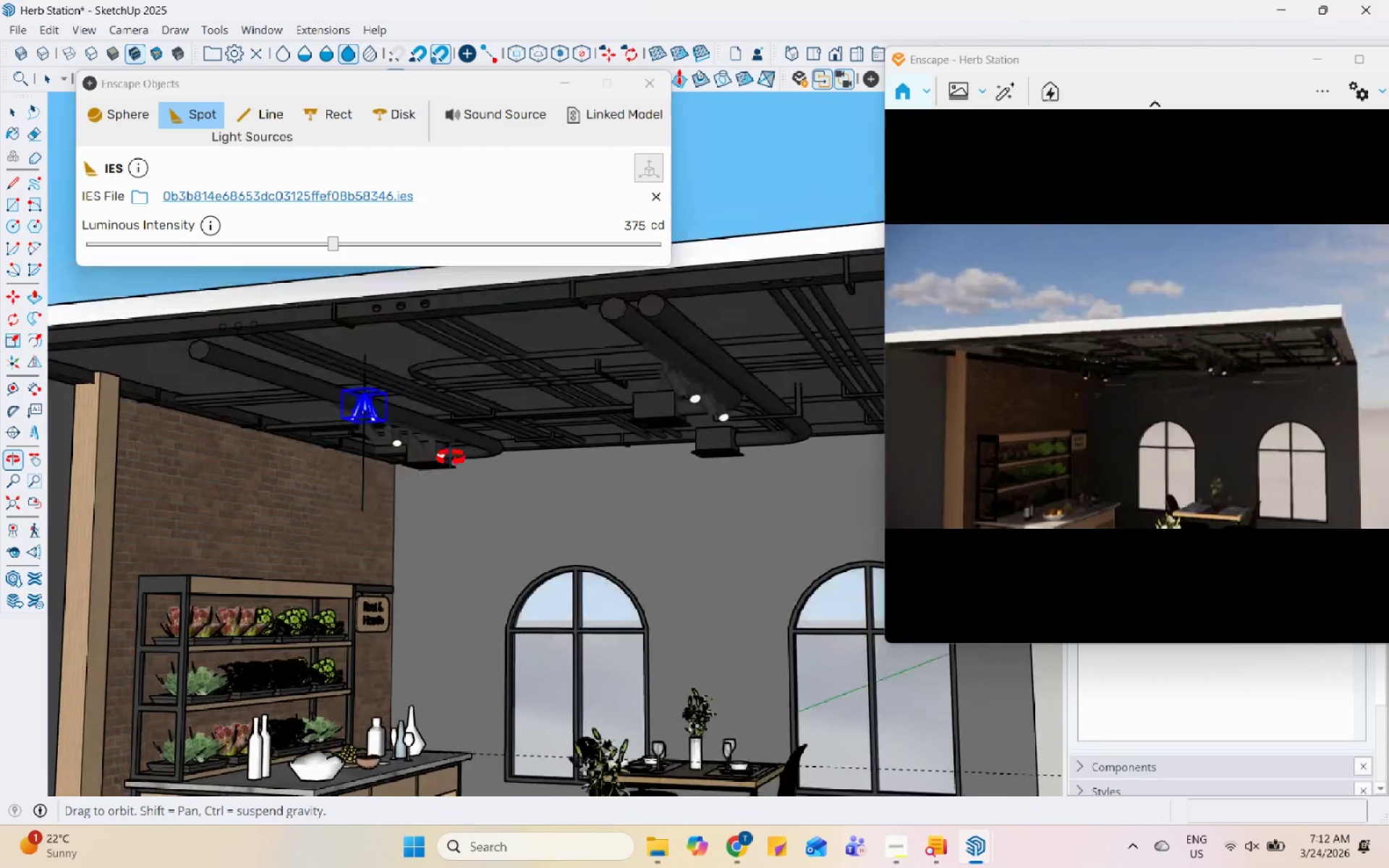 
left_click_drag(start_coordinate=[332, 240], to_coordinate=[378, 258])
 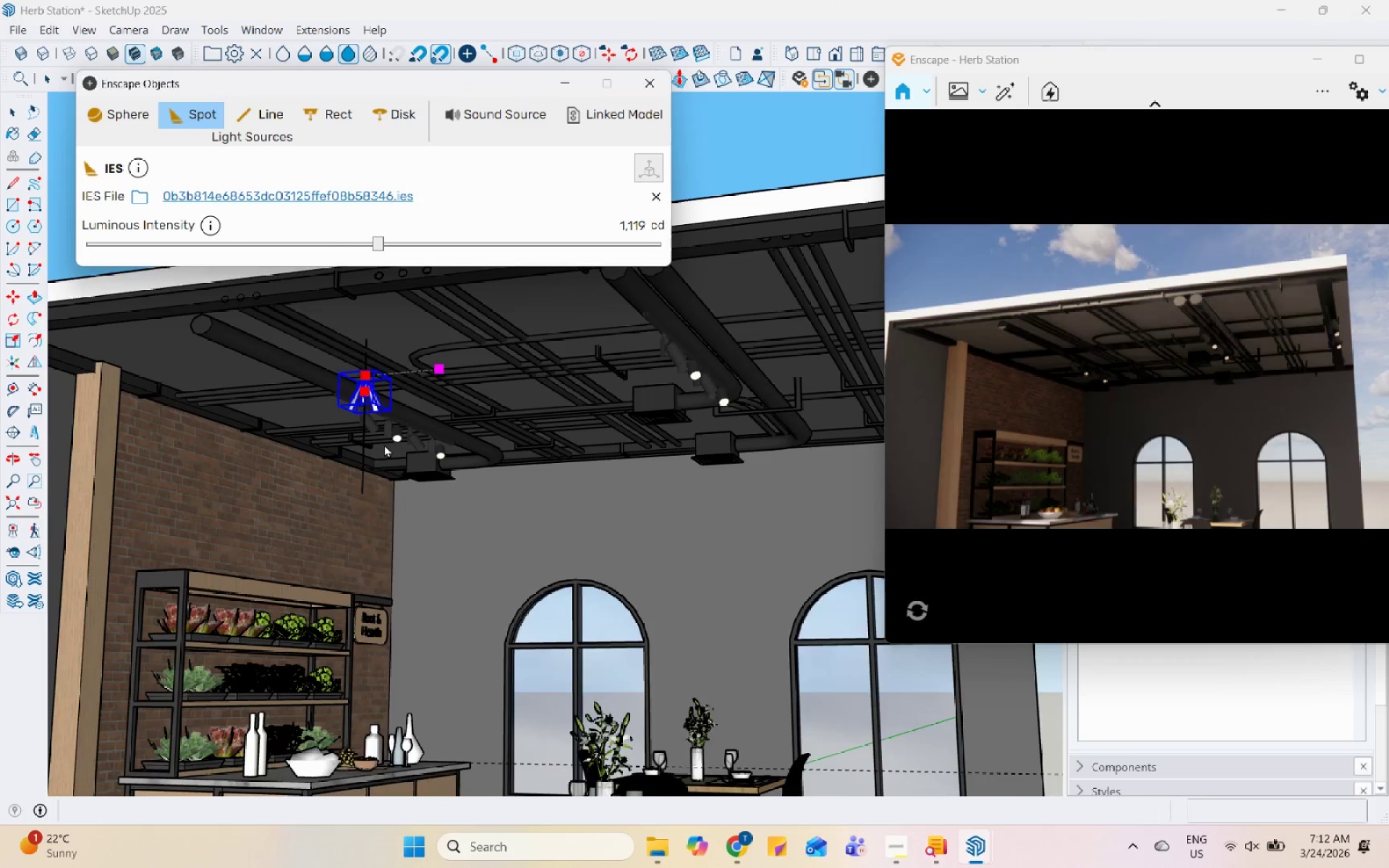 
key(M)
 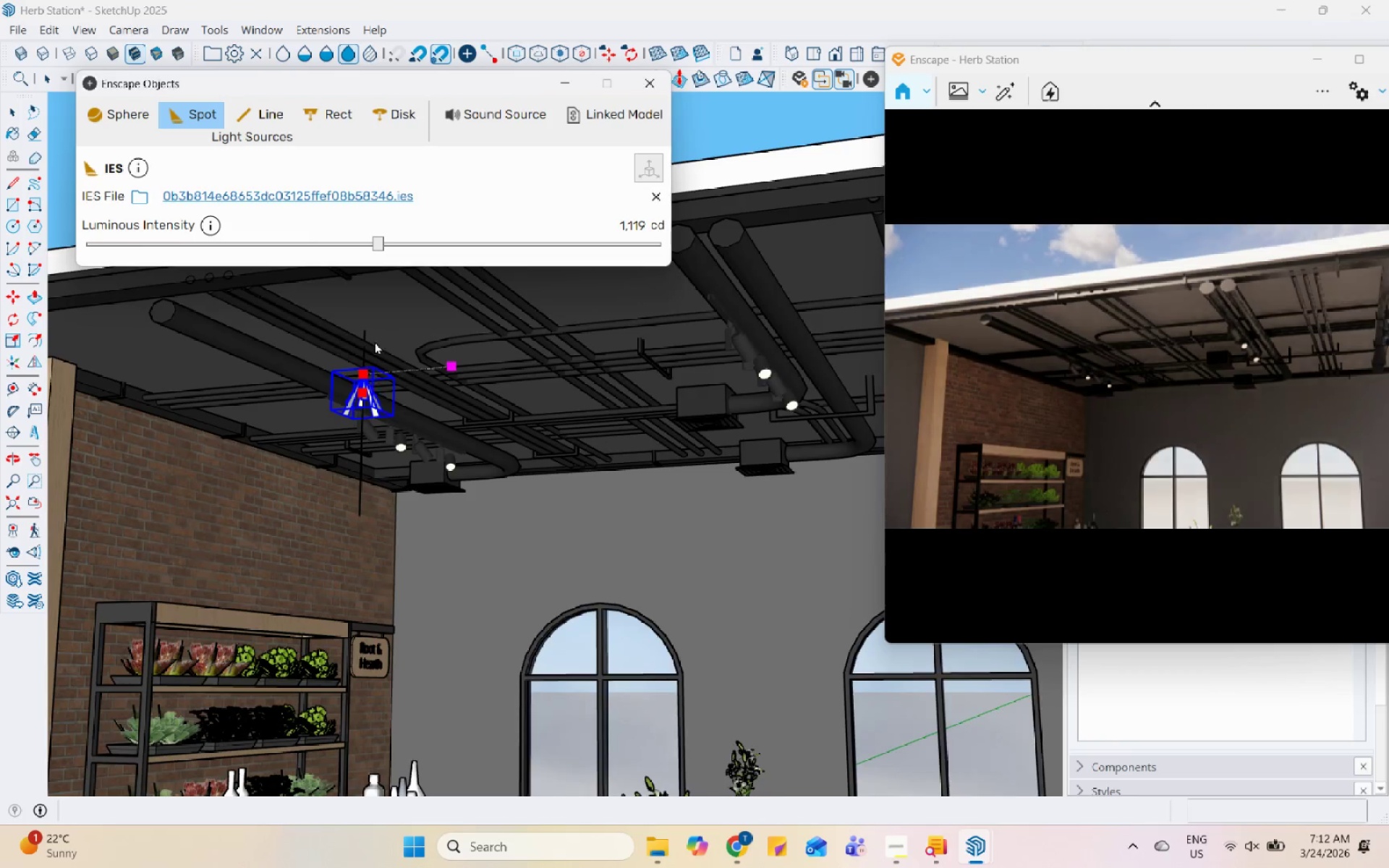 
scroll: coordinate [376, 412], scroll_direction: none, amount: 0.0
 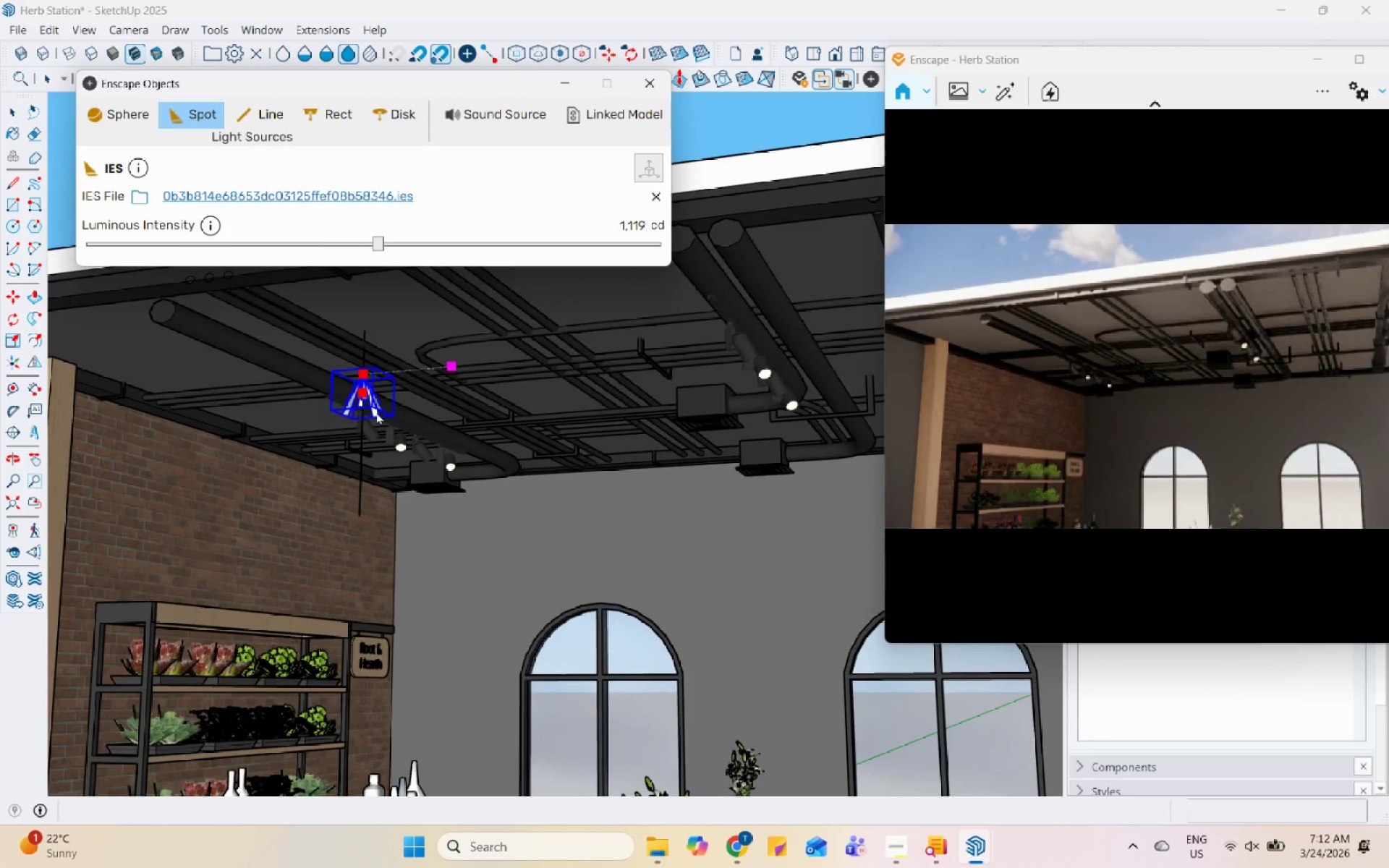 
scroll: coordinate [375, 341], scroll_direction: up, amount: 5.0
 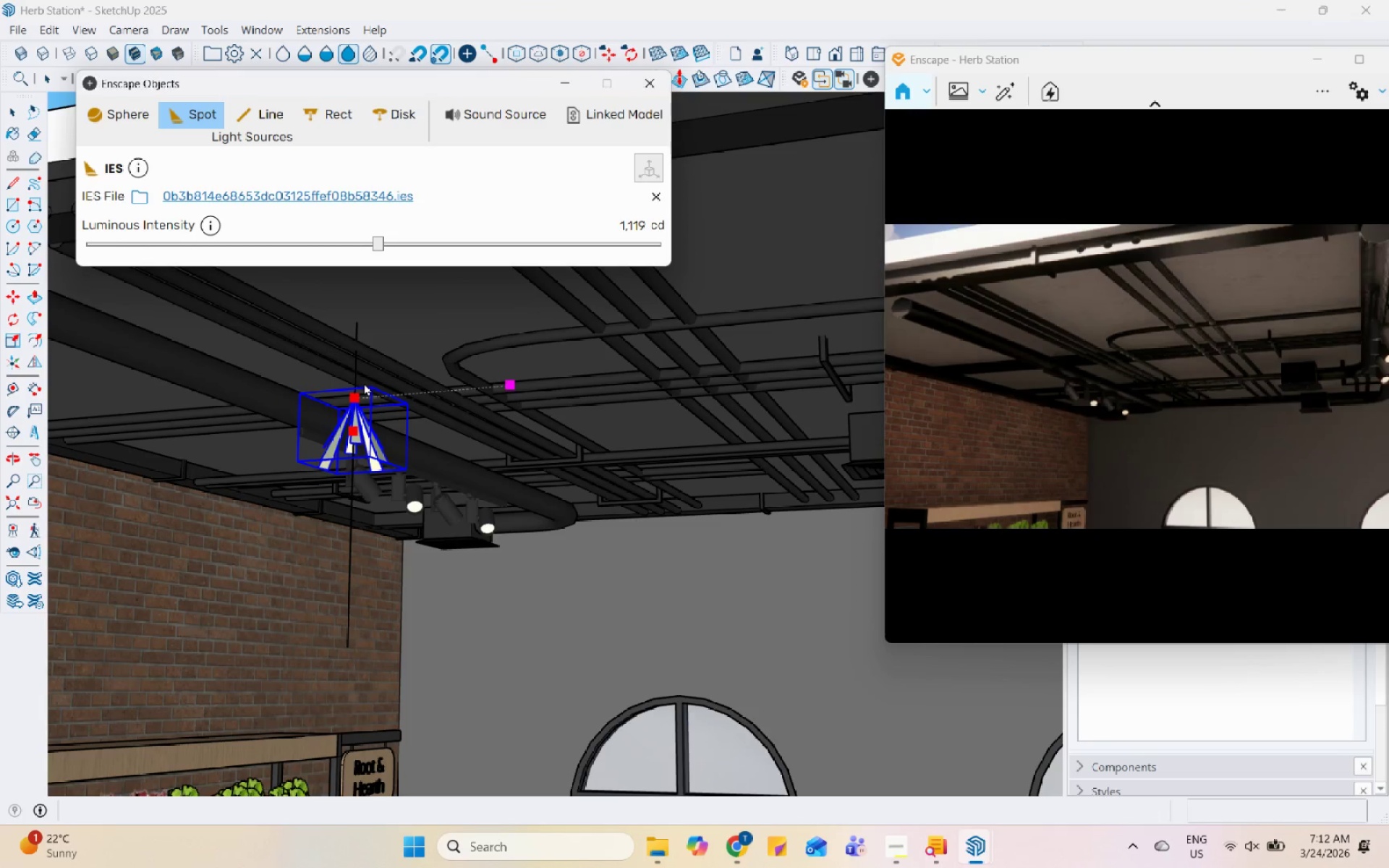 
key(M)
 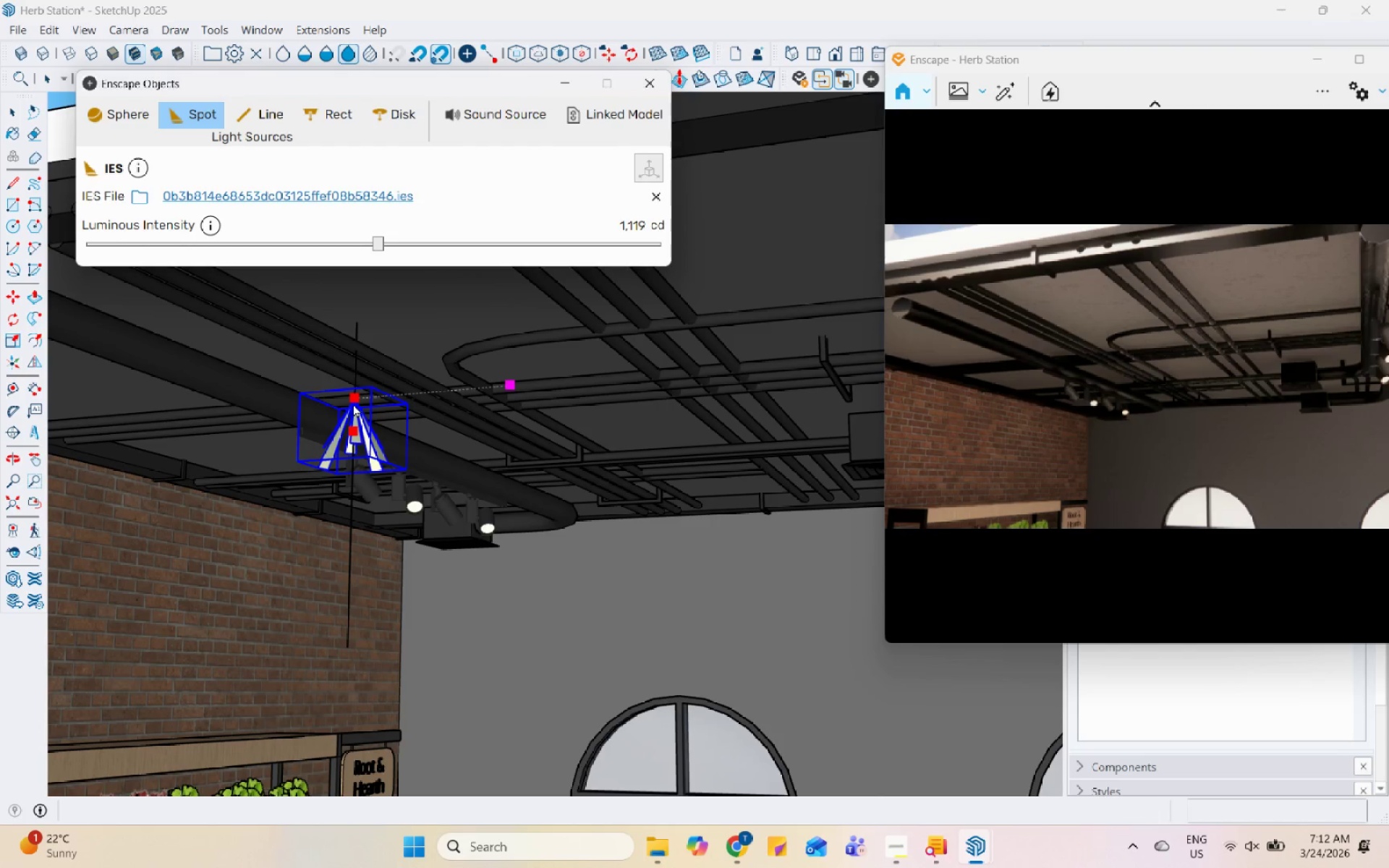 
left_click([353, 404])
 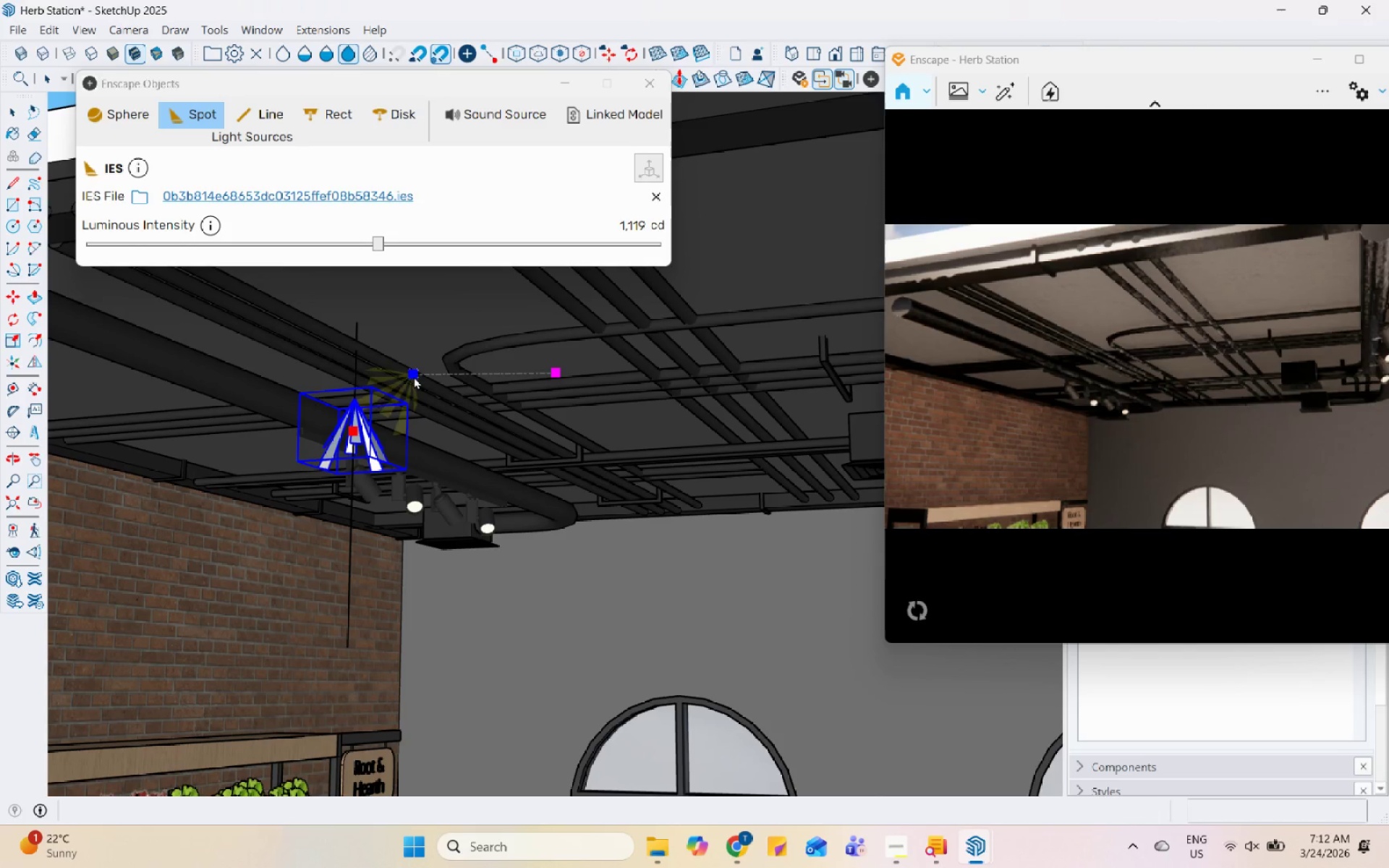 
key(Space)
 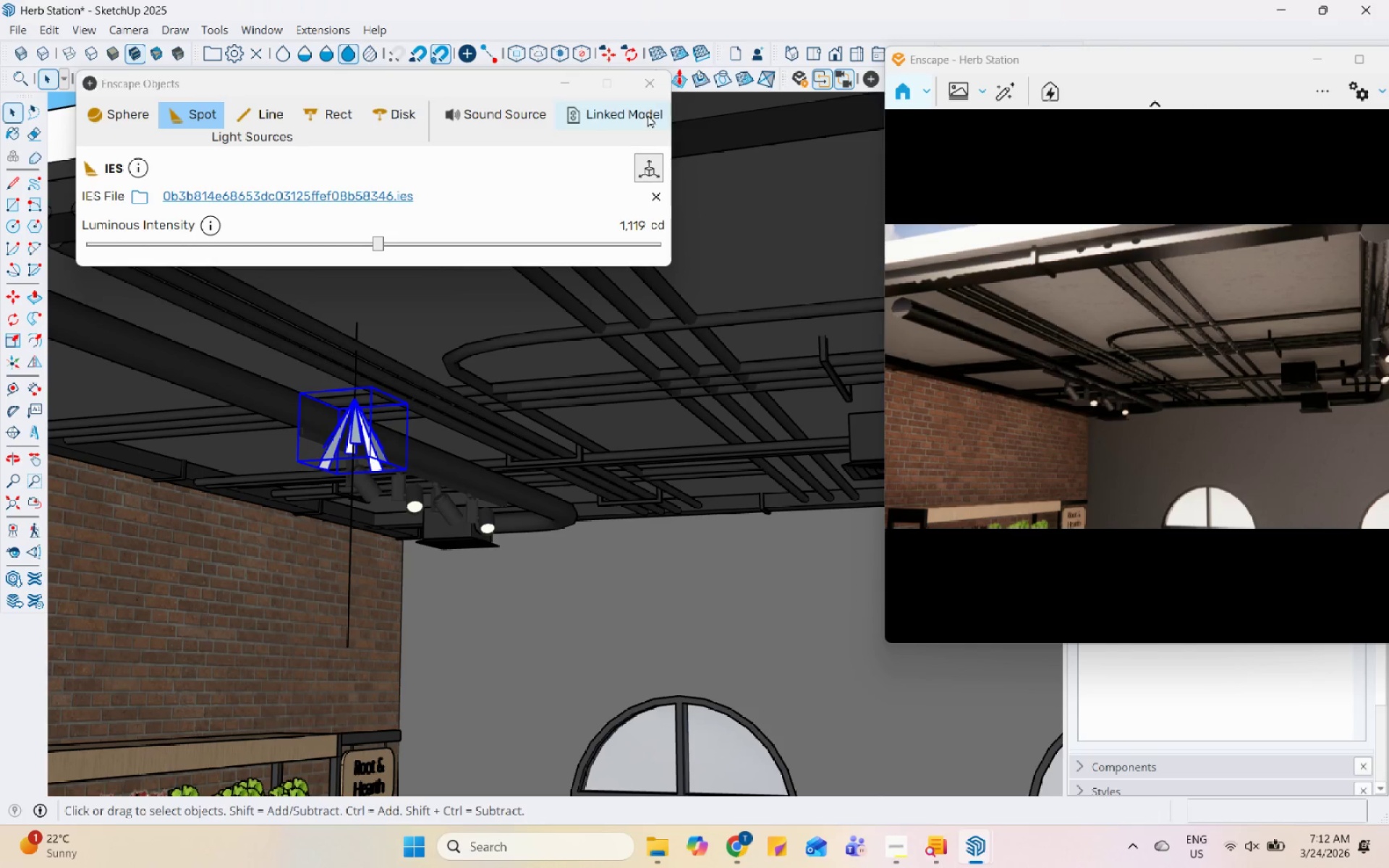 
left_click([655, 83])
 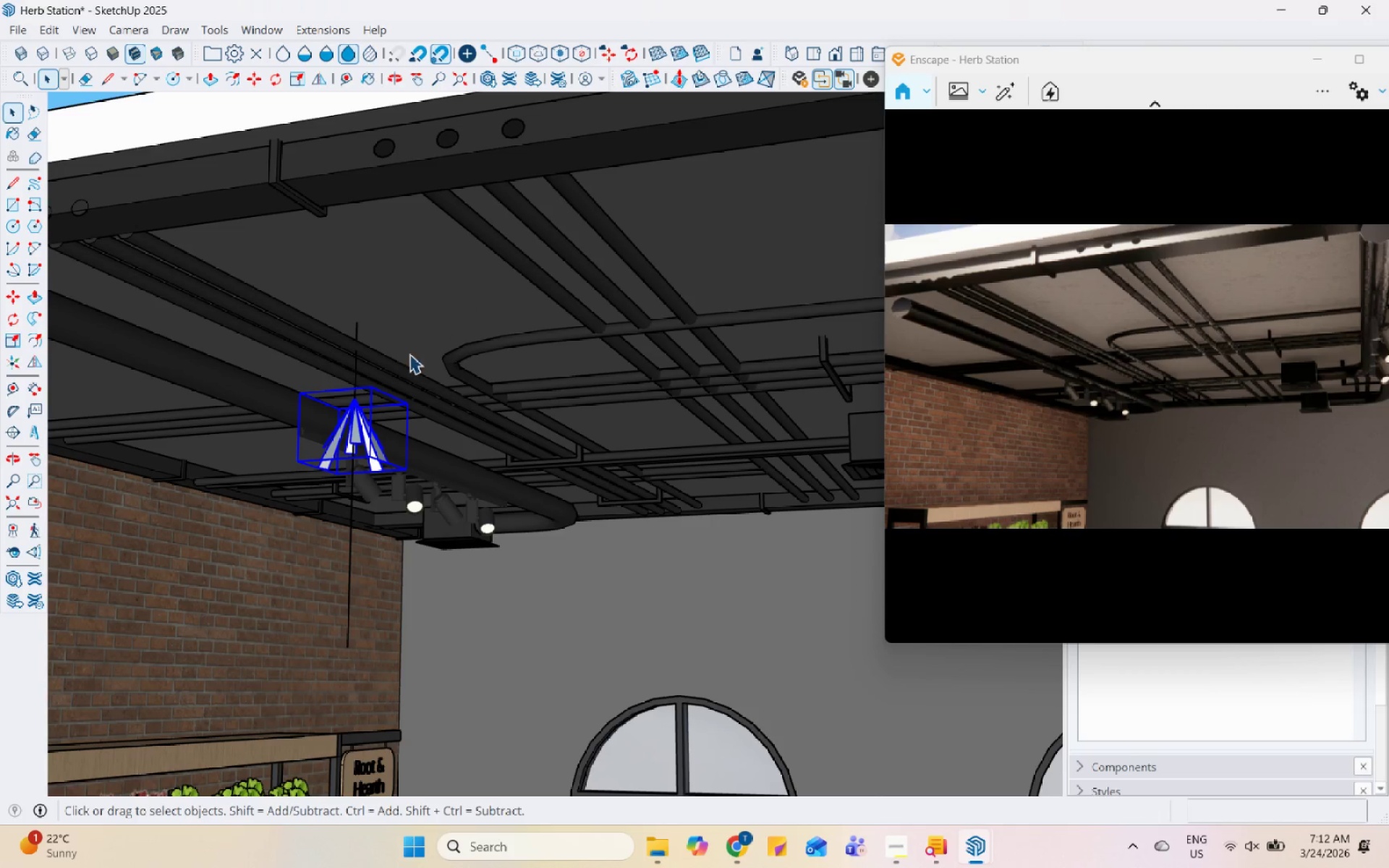 
key(Escape)
 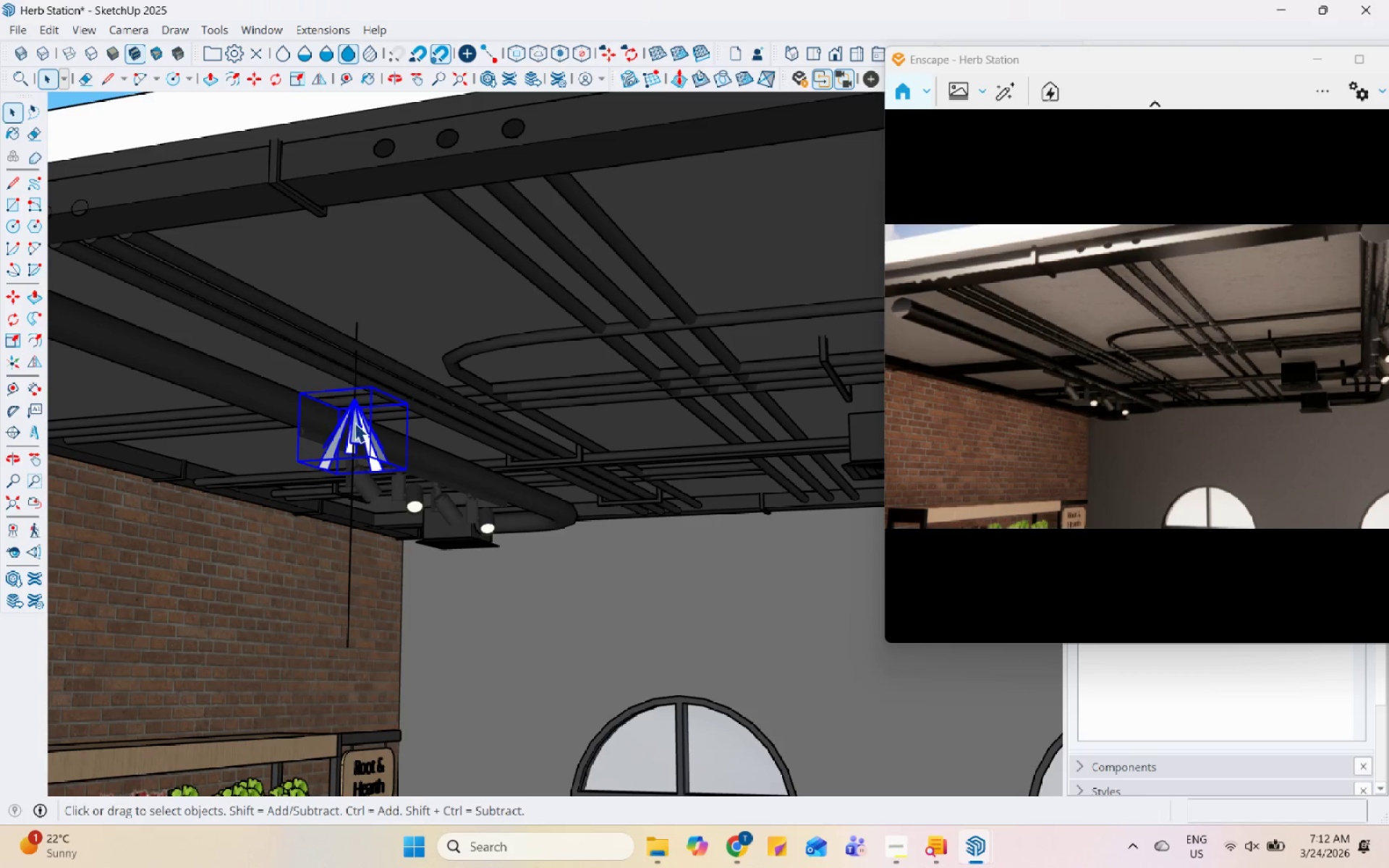 
left_click([354, 422])
 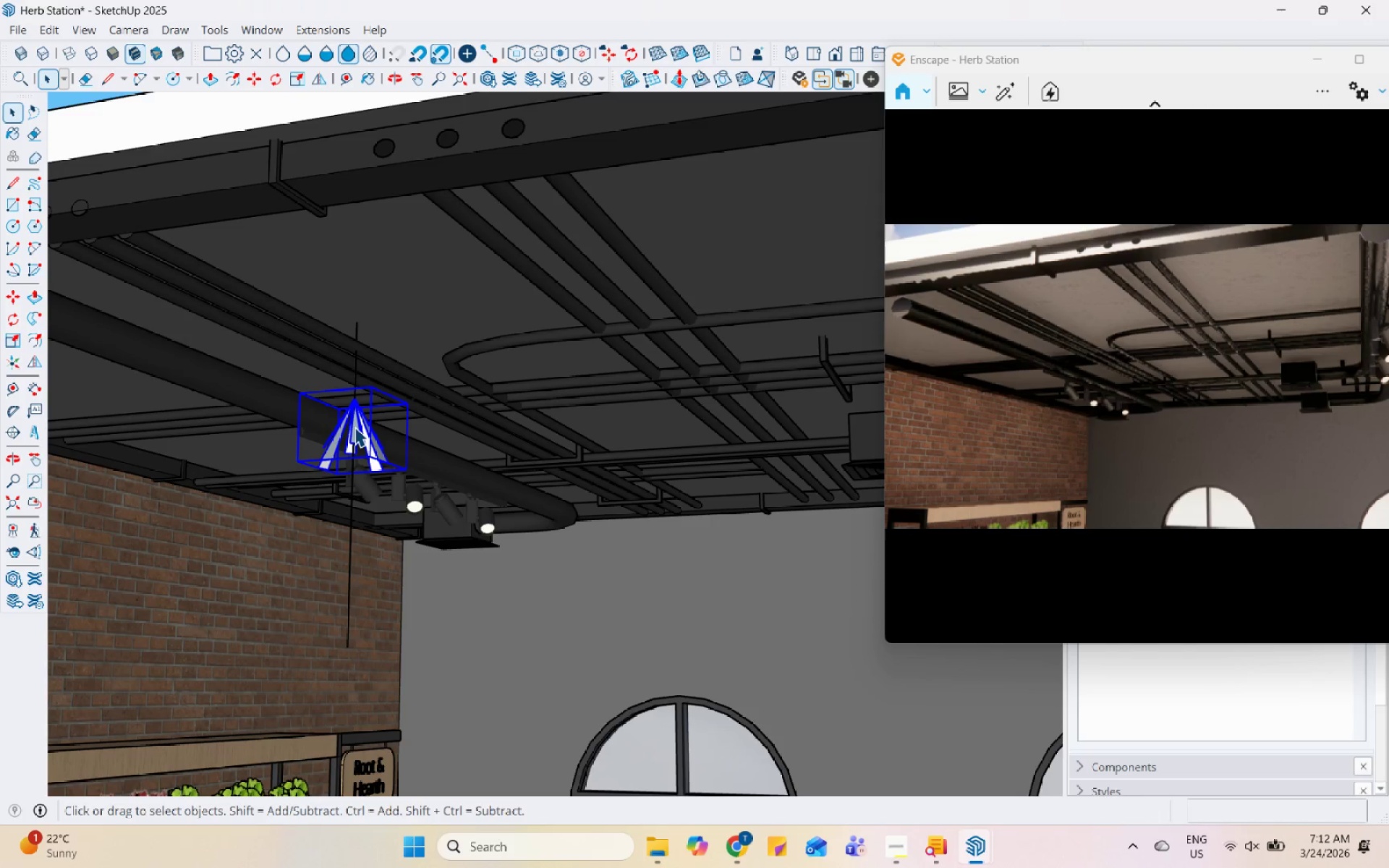 
key(M)
 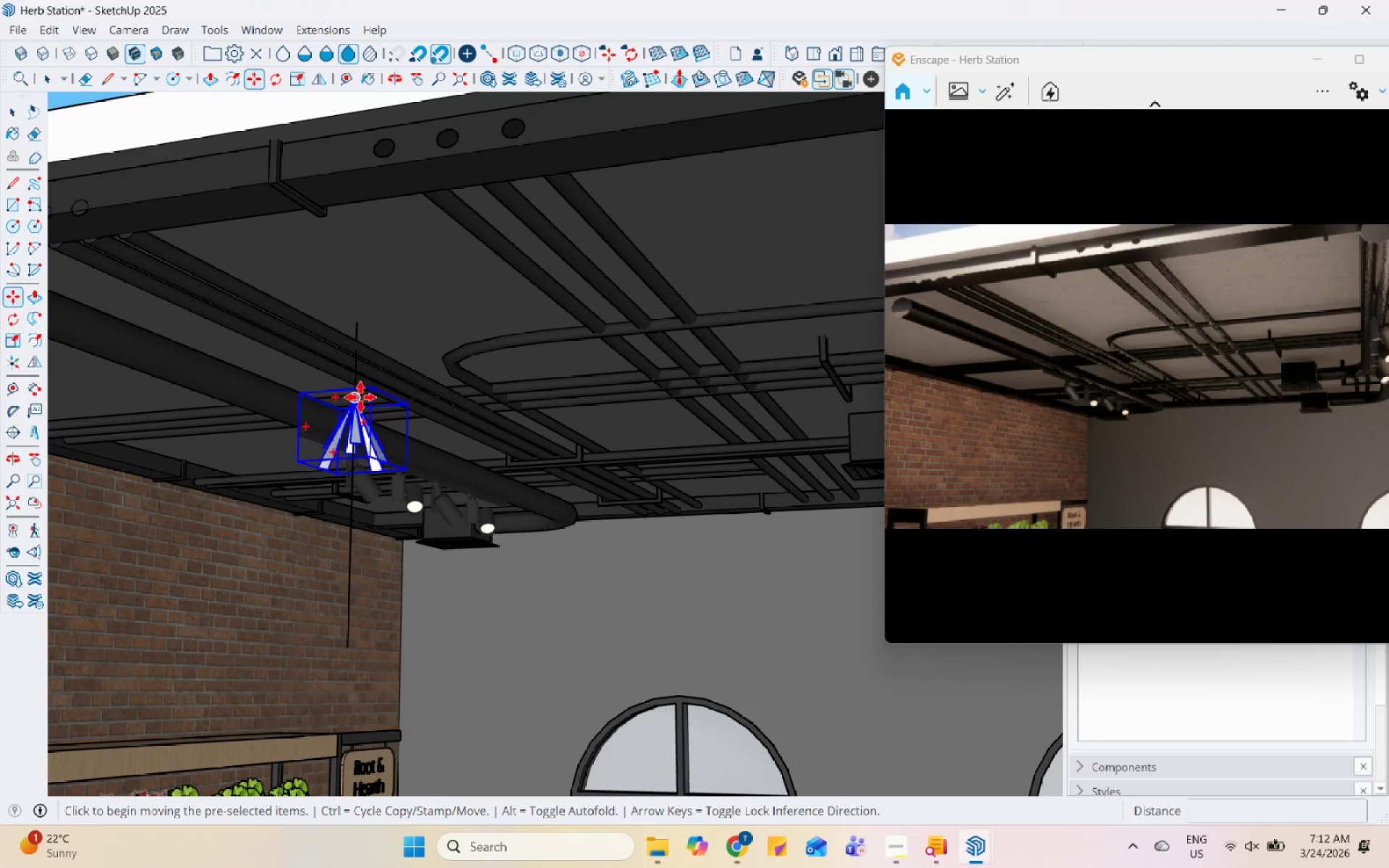 
key(Control+ControlLeft)
 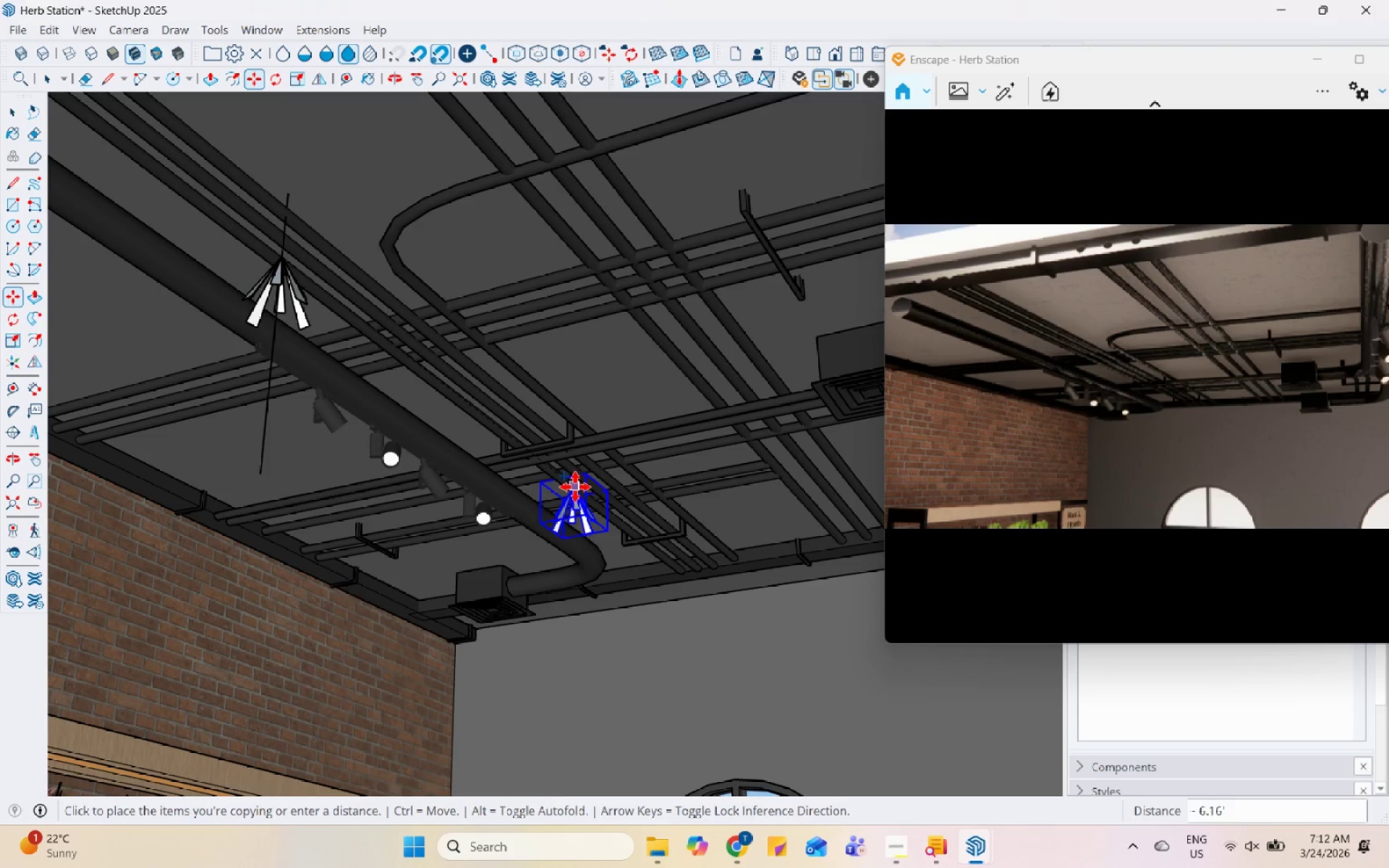 
left_click([585, 486])
 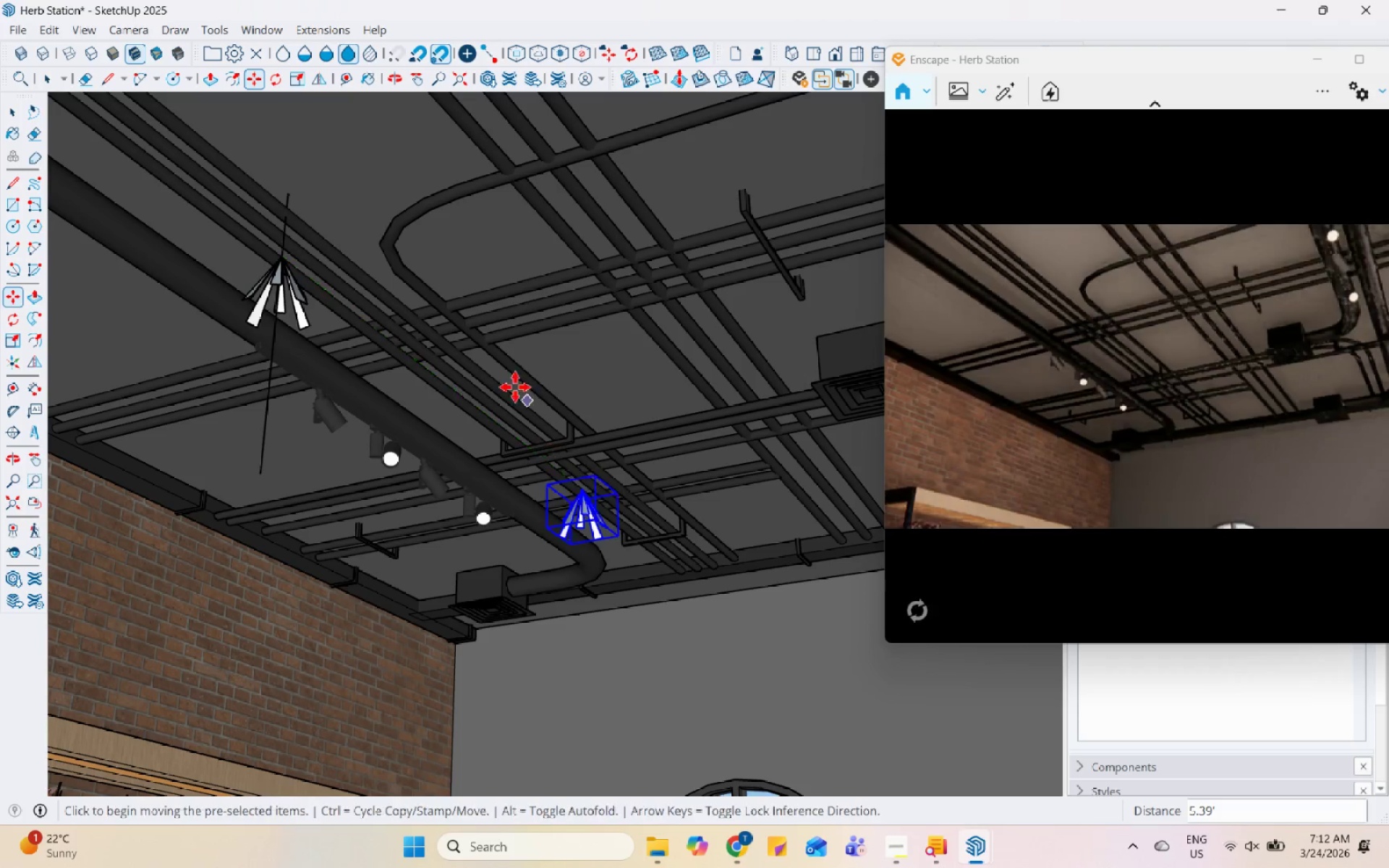 
scroll: coordinate [433, 438], scroll_direction: down, amount: 10.0
 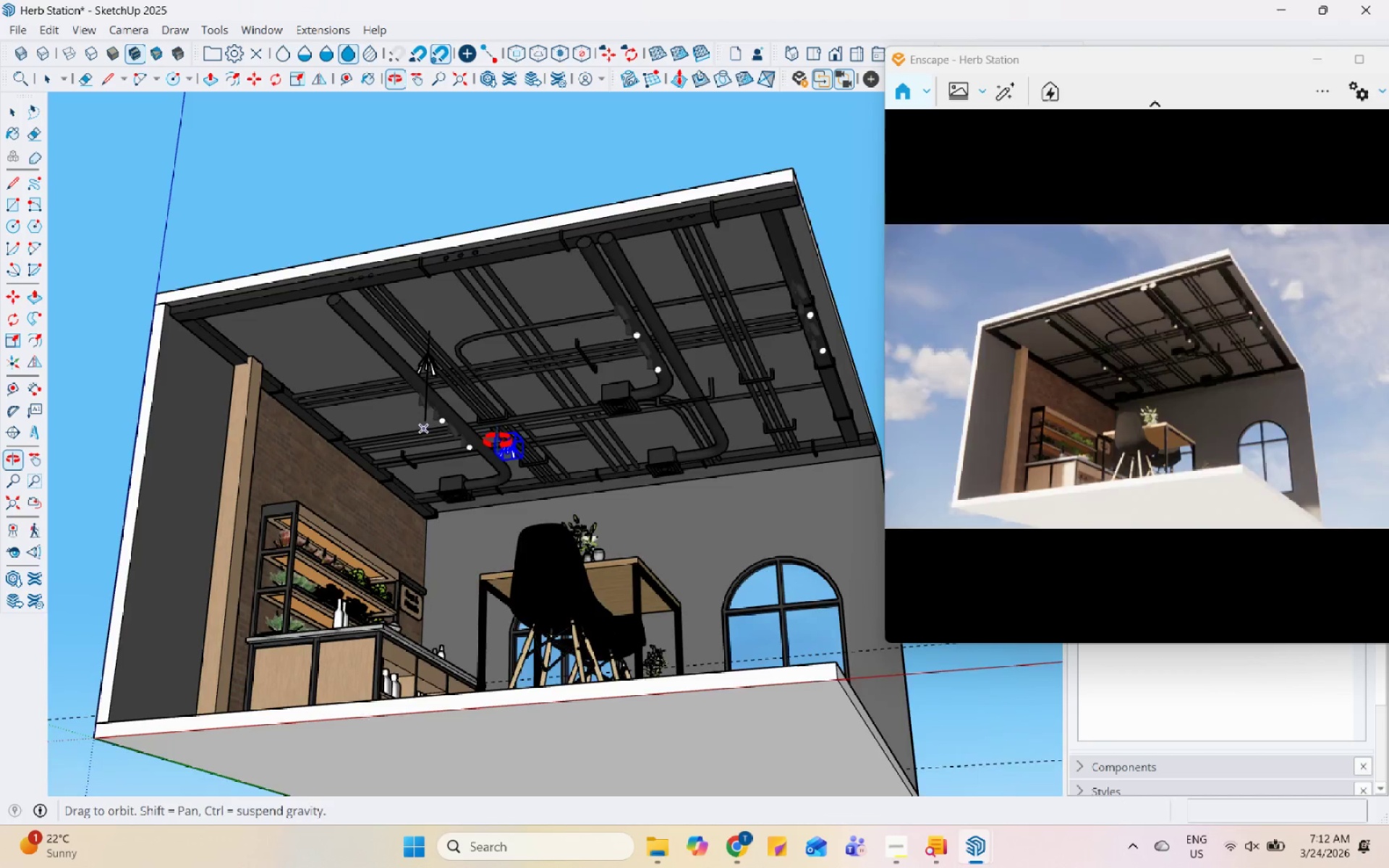 
key(Space)
 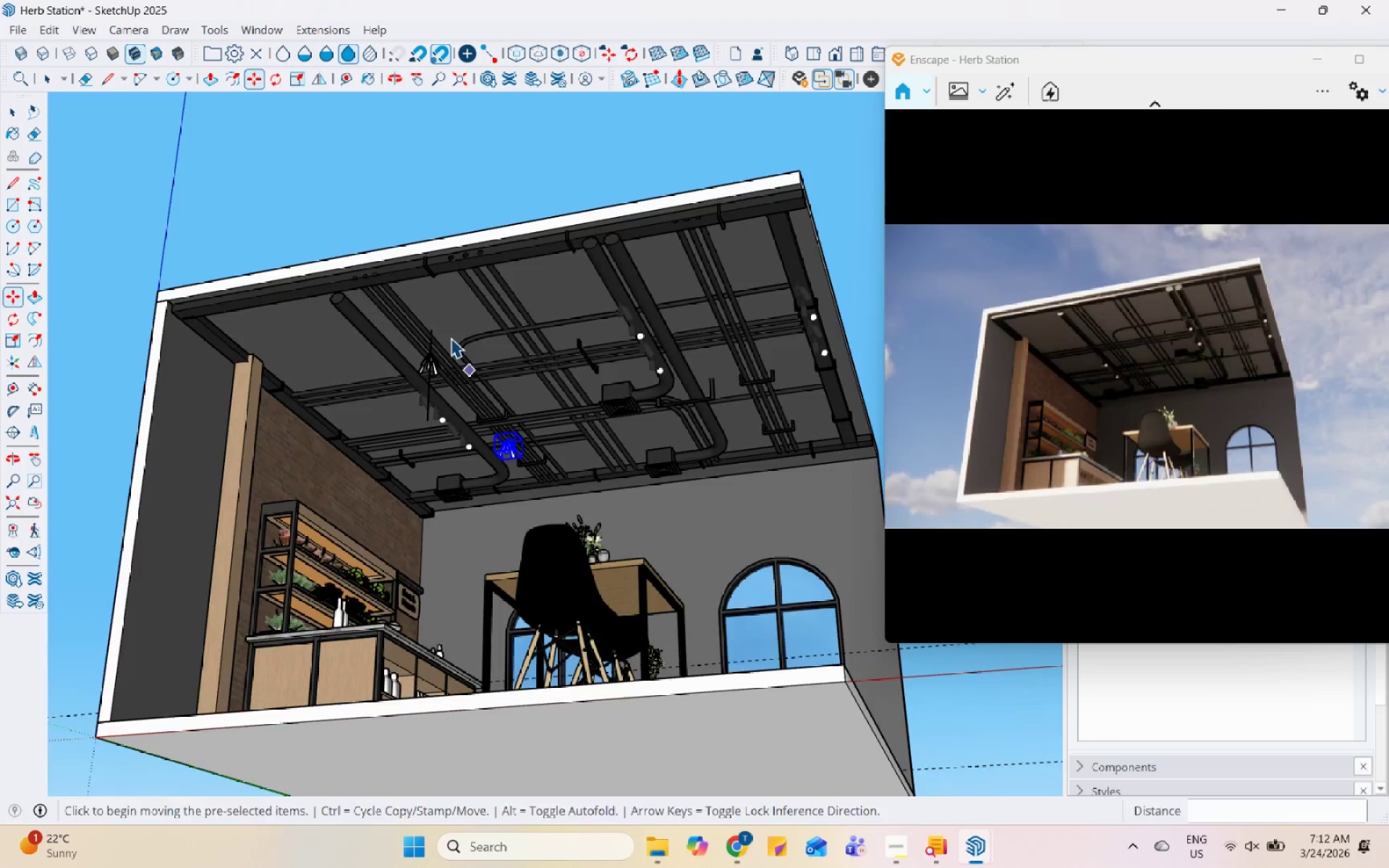 
scroll: coordinate [443, 330], scroll_direction: up, amount: 4.0
 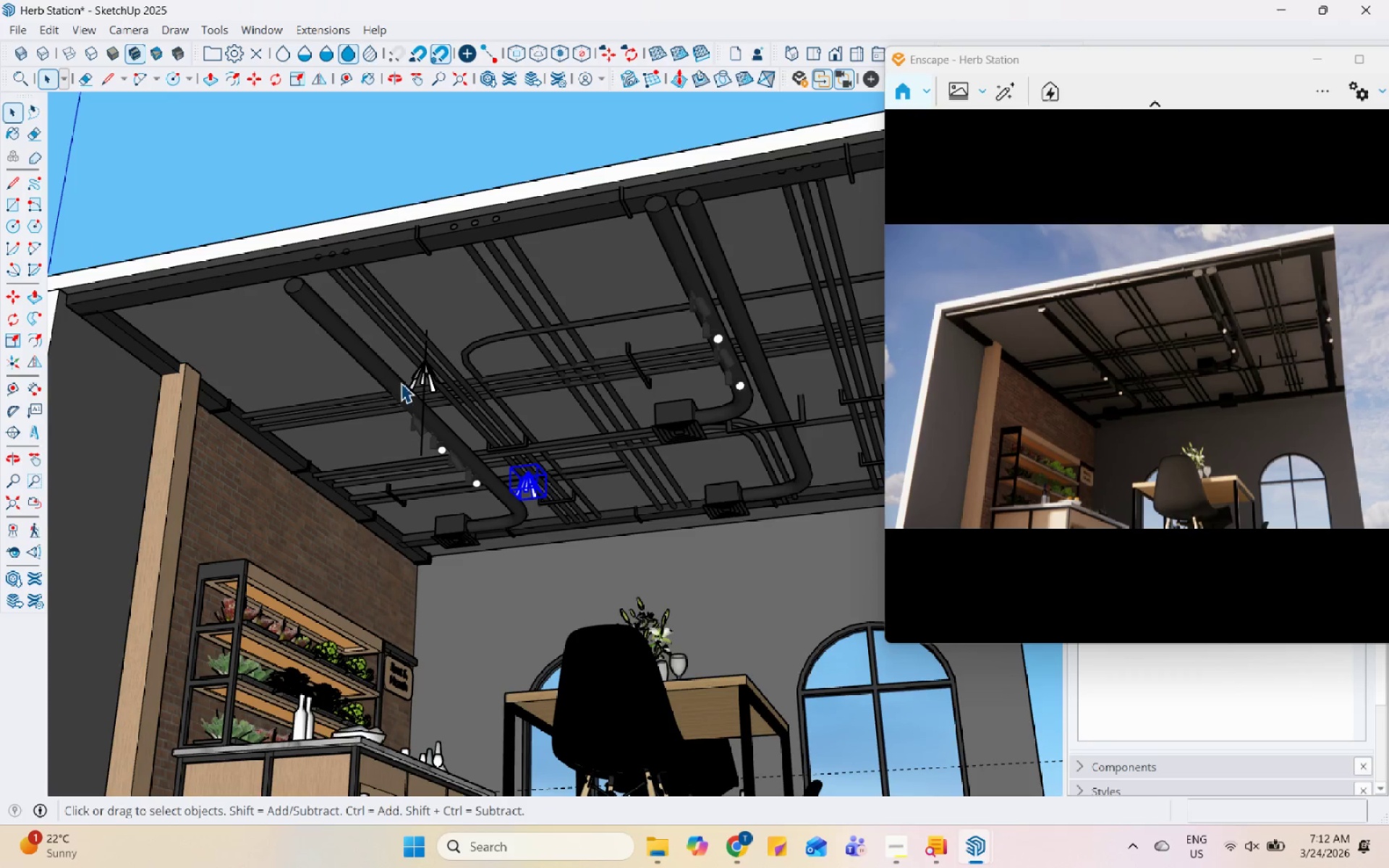 
left_click([429, 379])
 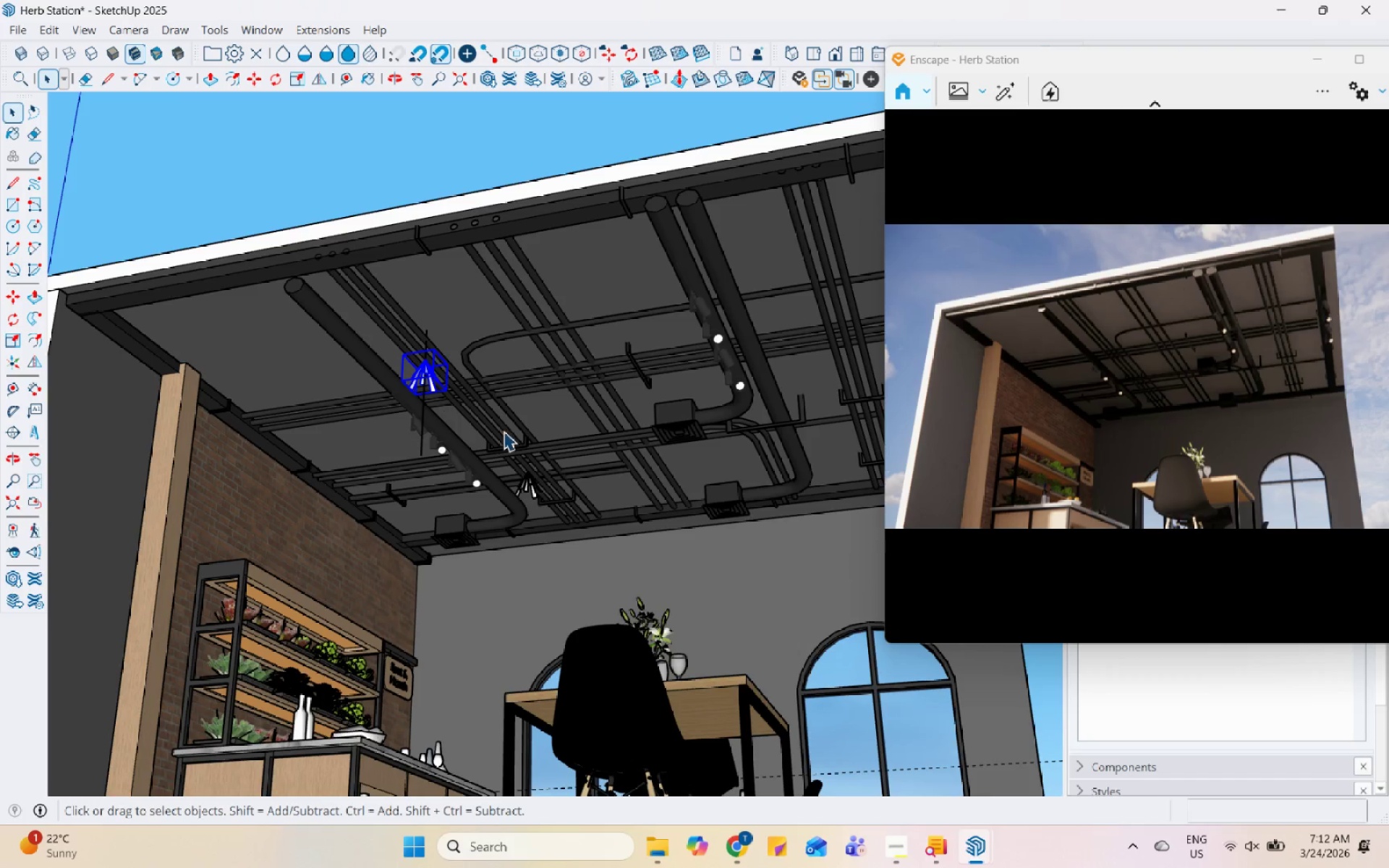 
hold_key(key=ControlLeft, duration=0.56)
left_click([529, 475])
 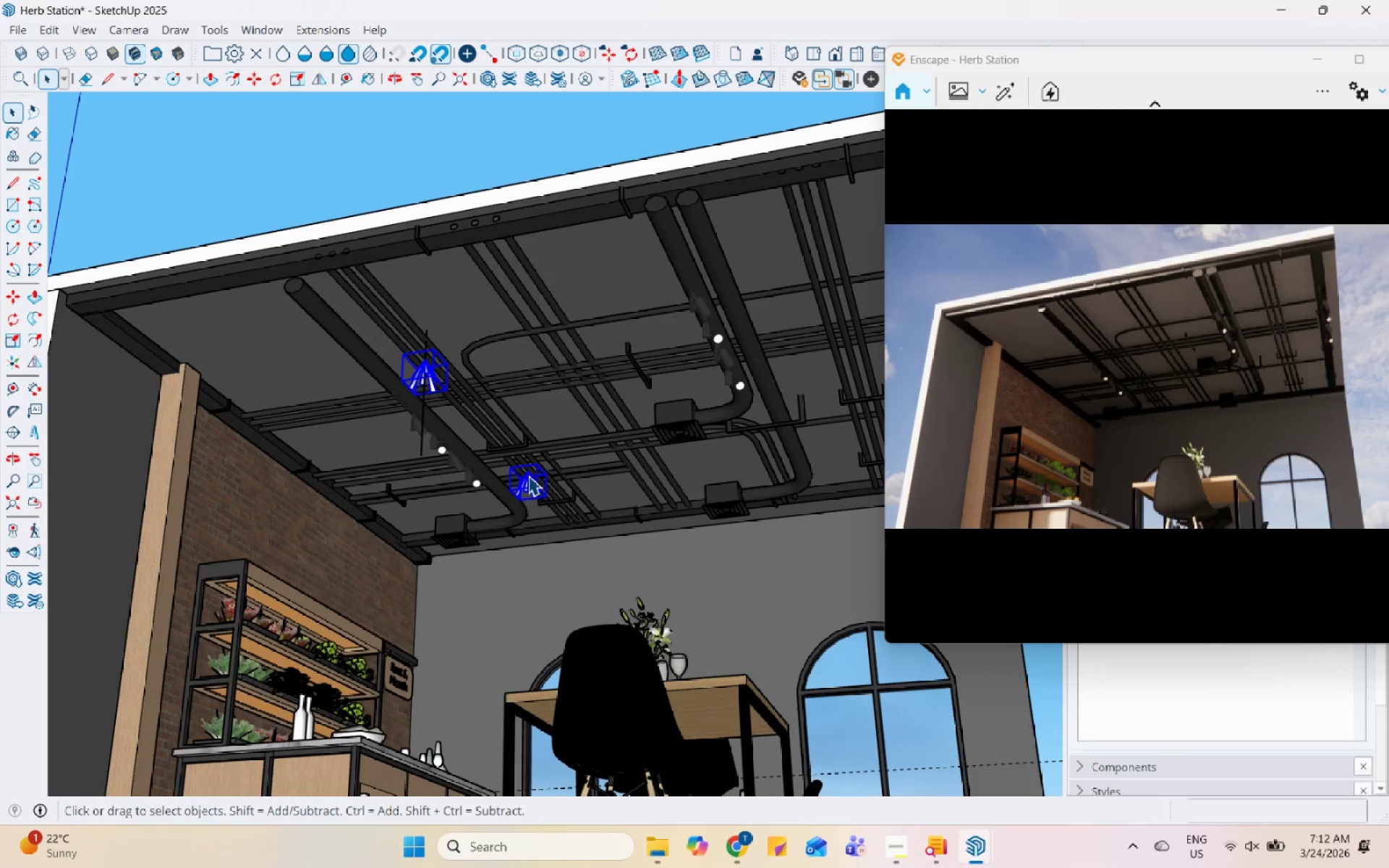 
key(M)
 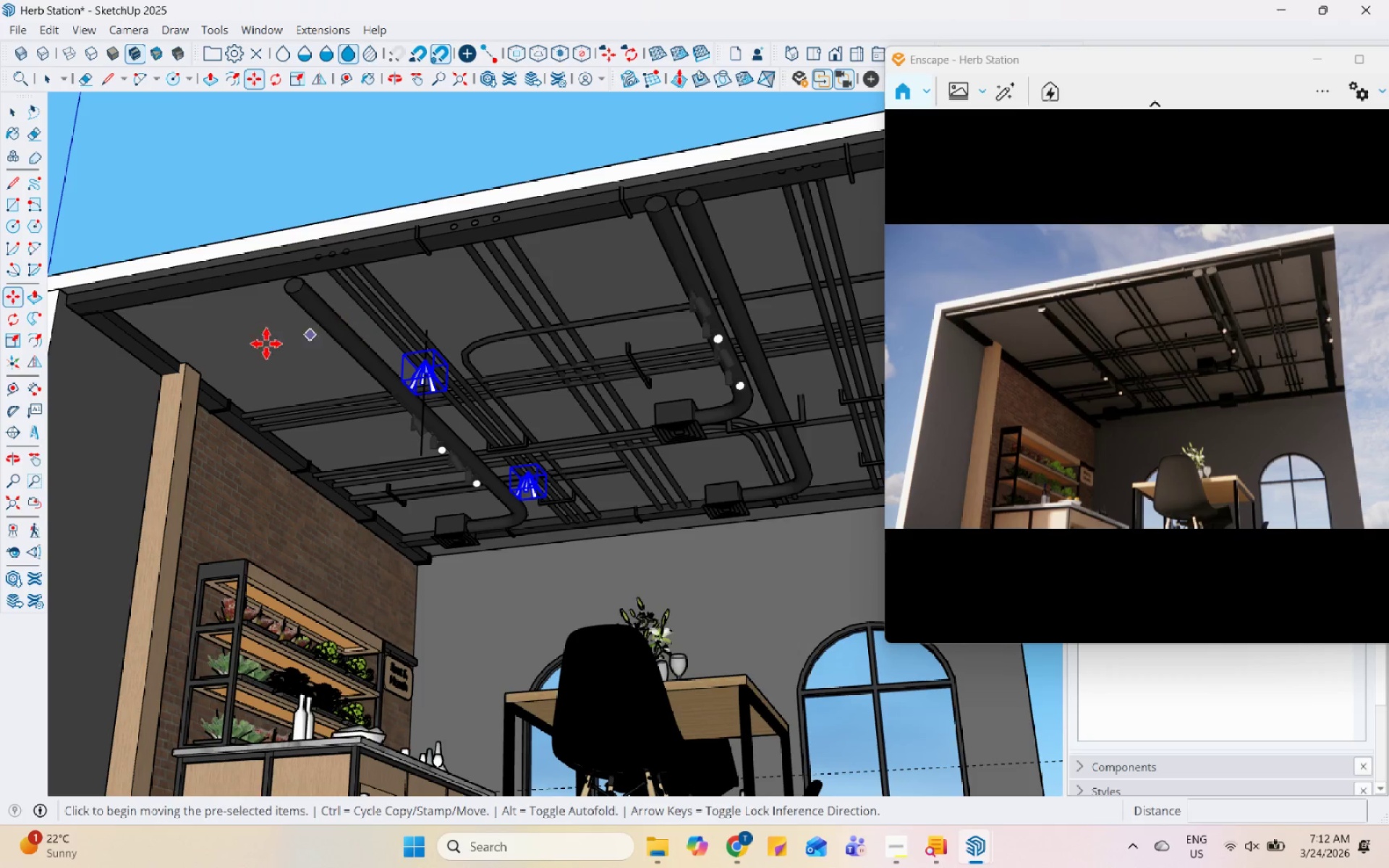 
key(Control+ControlLeft)
 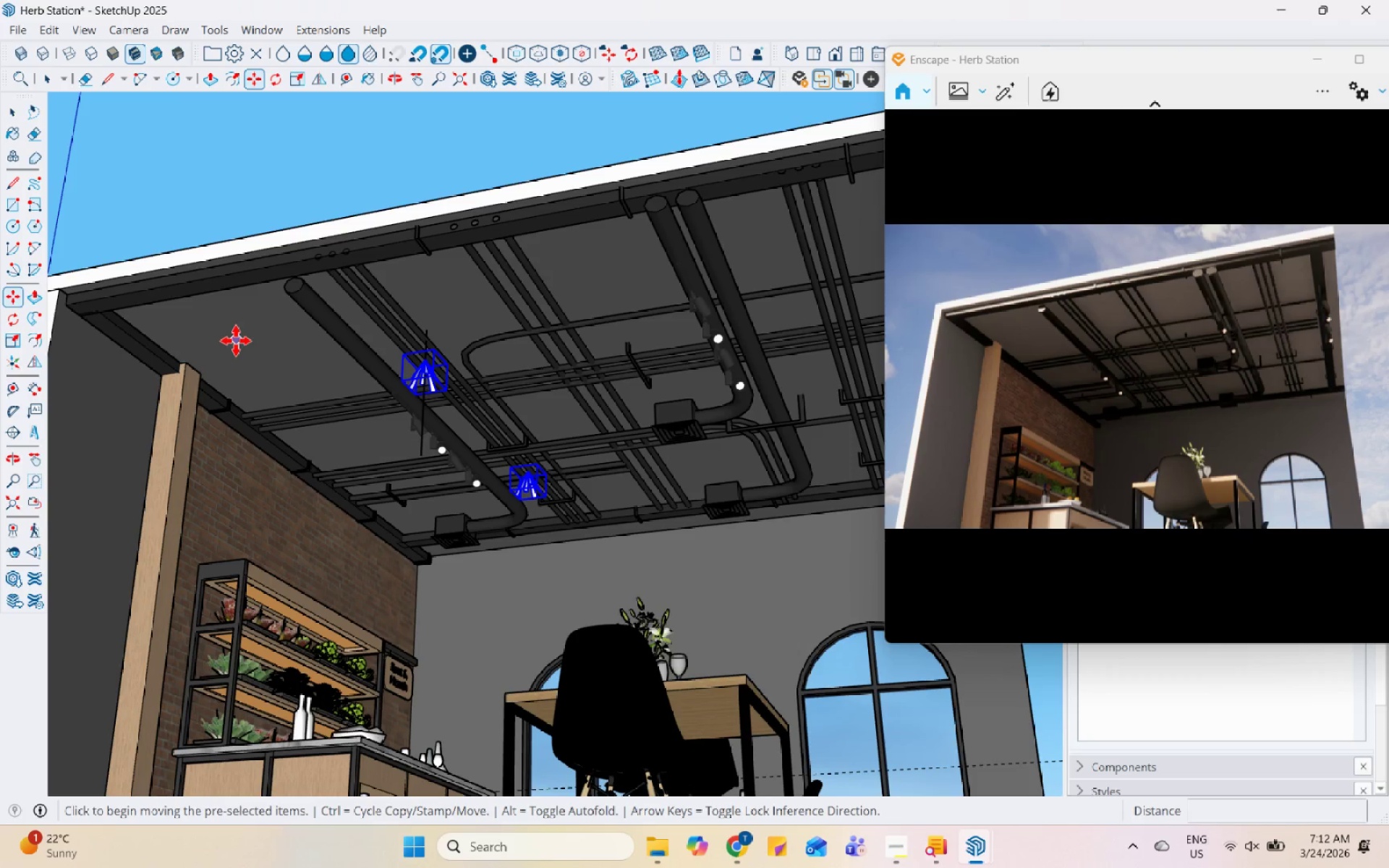 
left_click([236, 341])
 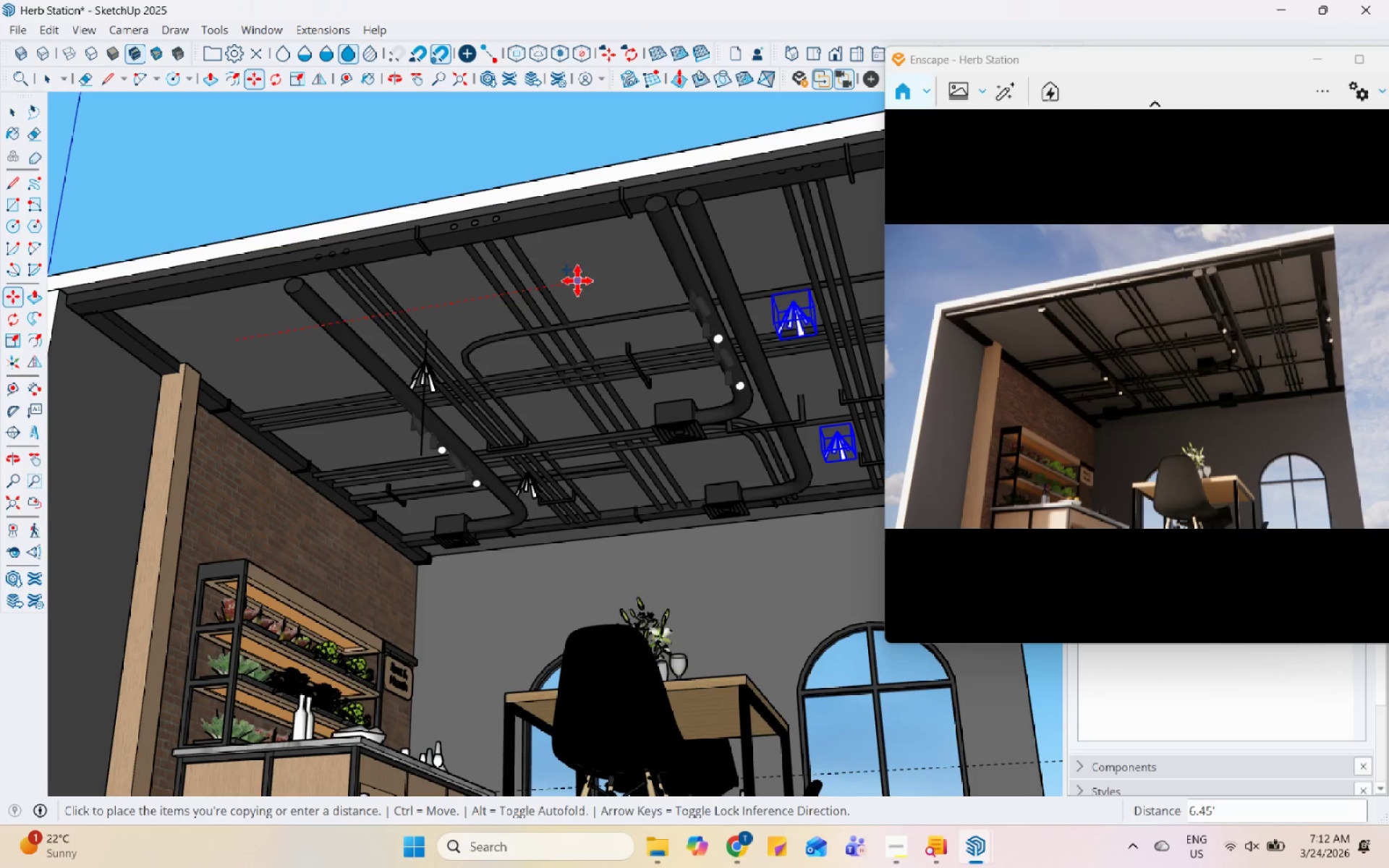 
key(Control+ControlLeft)
 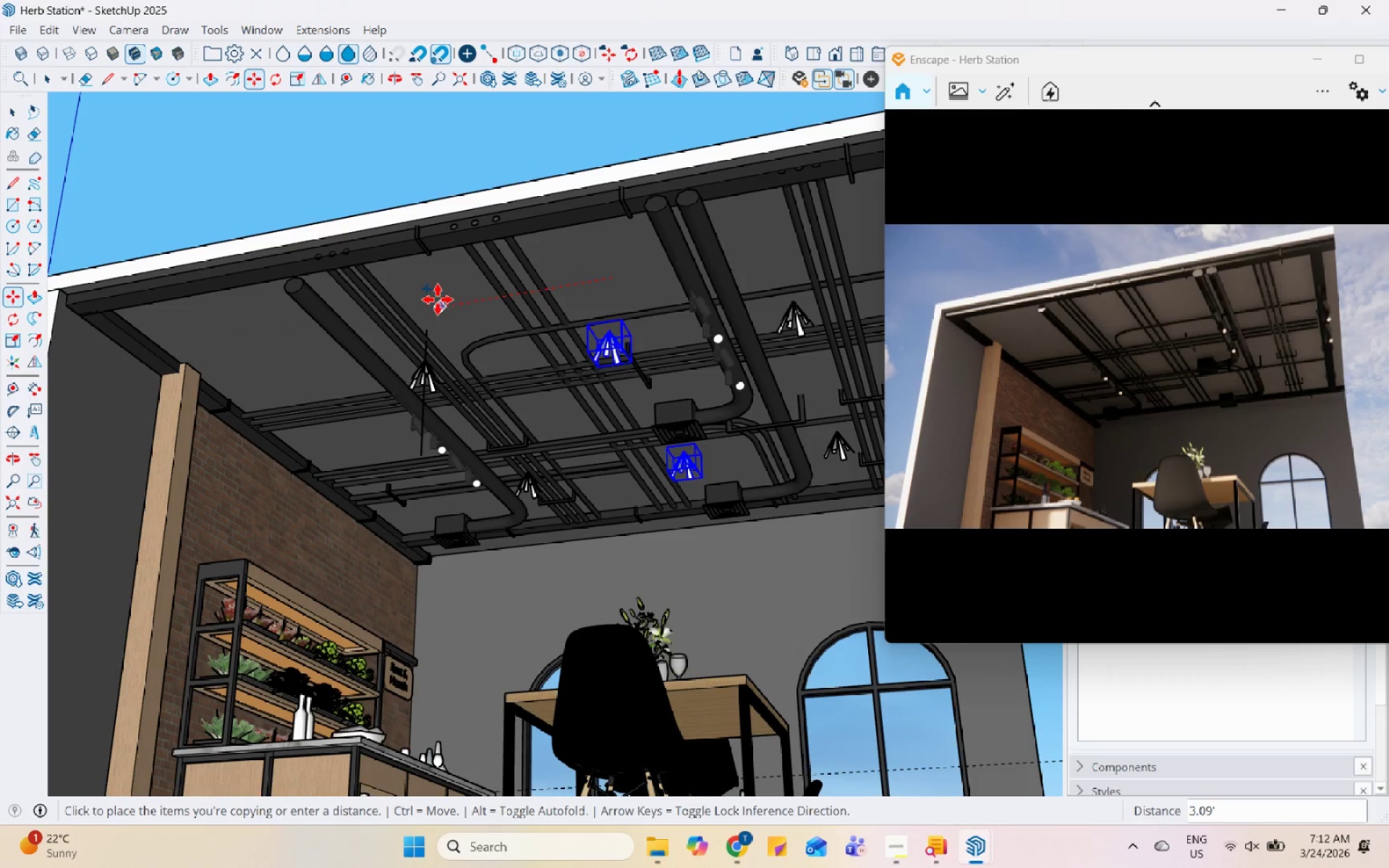 
left_click([428, 301])
 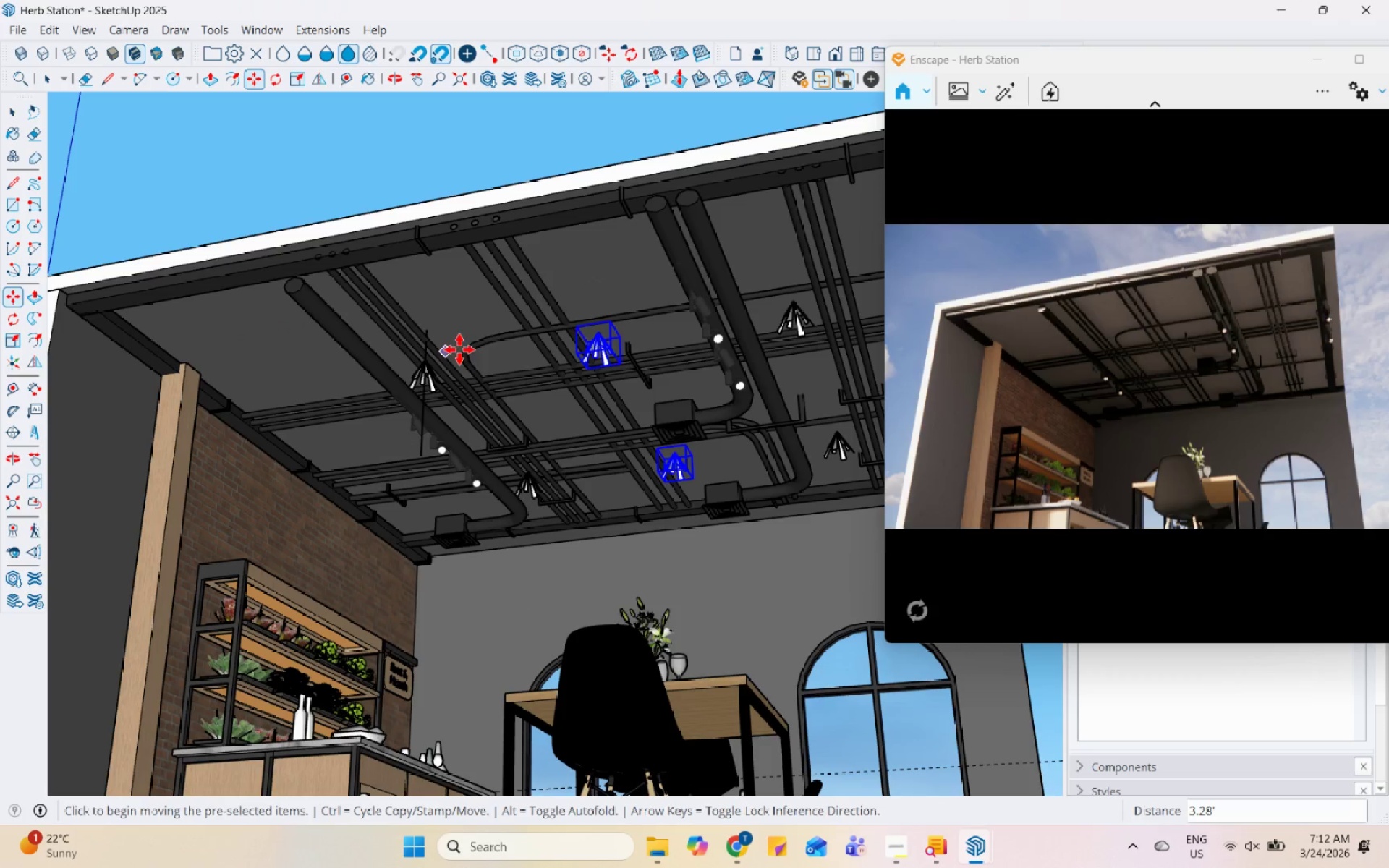 
key(Space)
 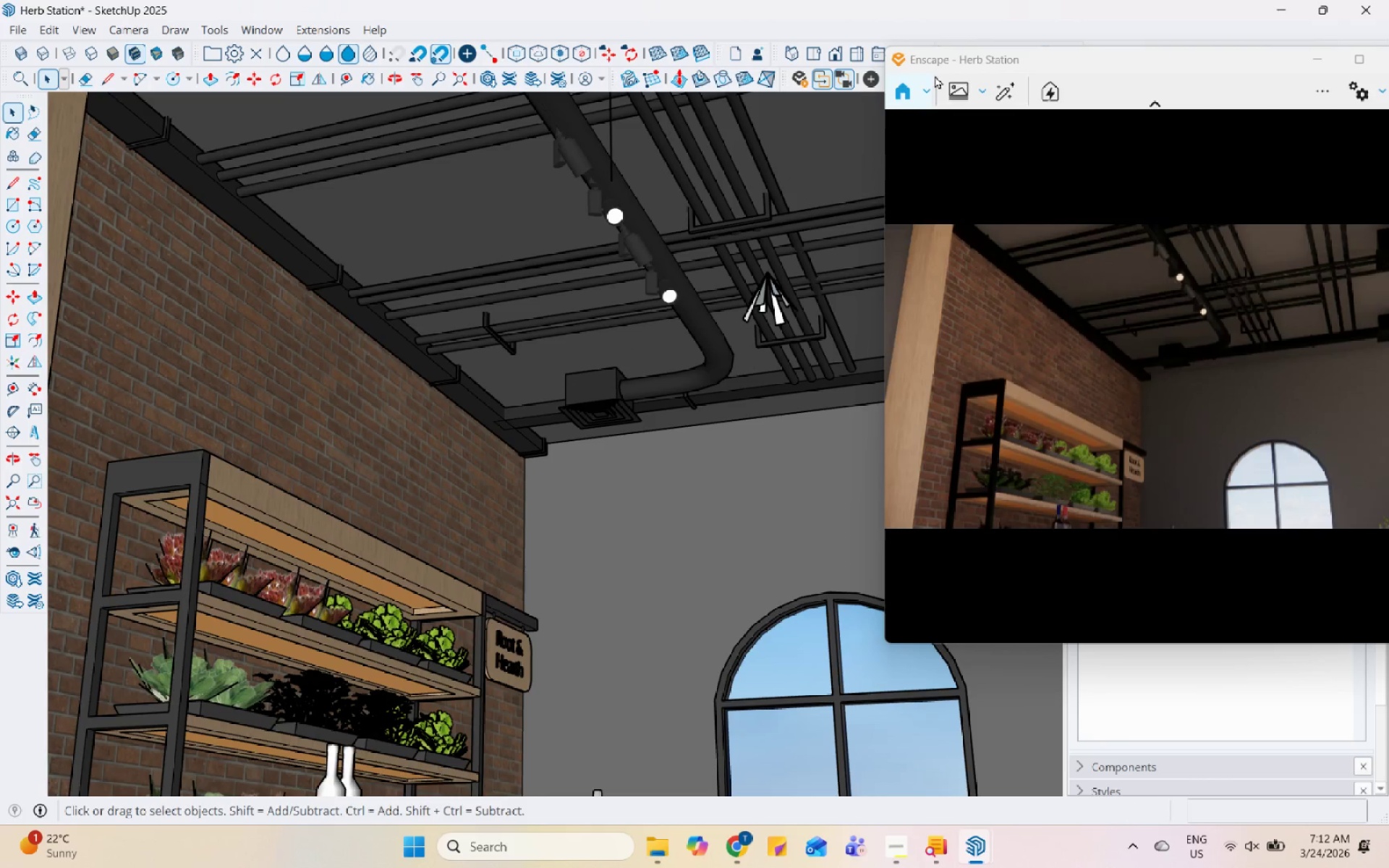 
scroll: coordinate [369, 600], scroll_direction: up, amount: 6.0
 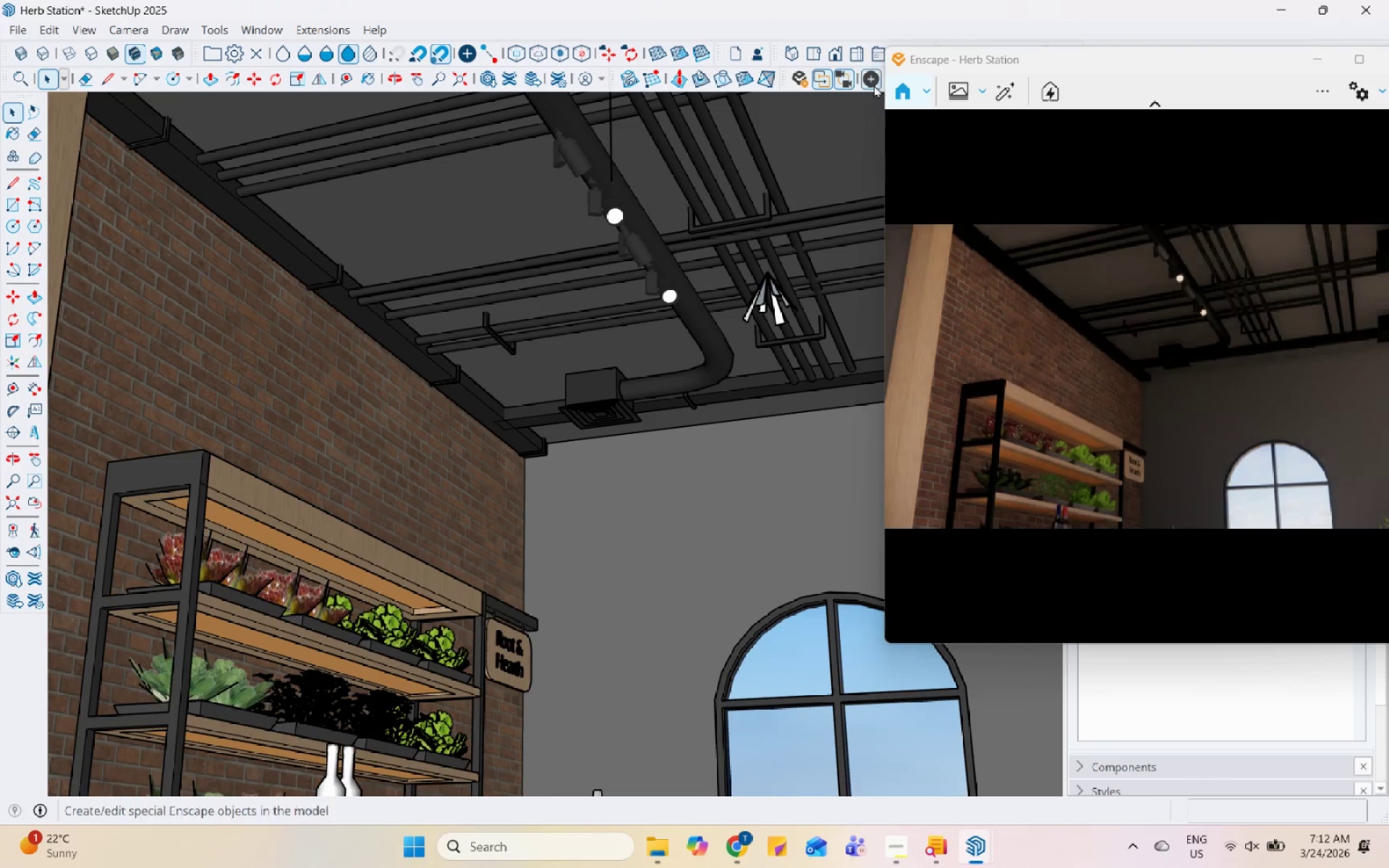 
left_click_drag(start_coordinate=[971, 59], to_coordinate=[972, 138])
 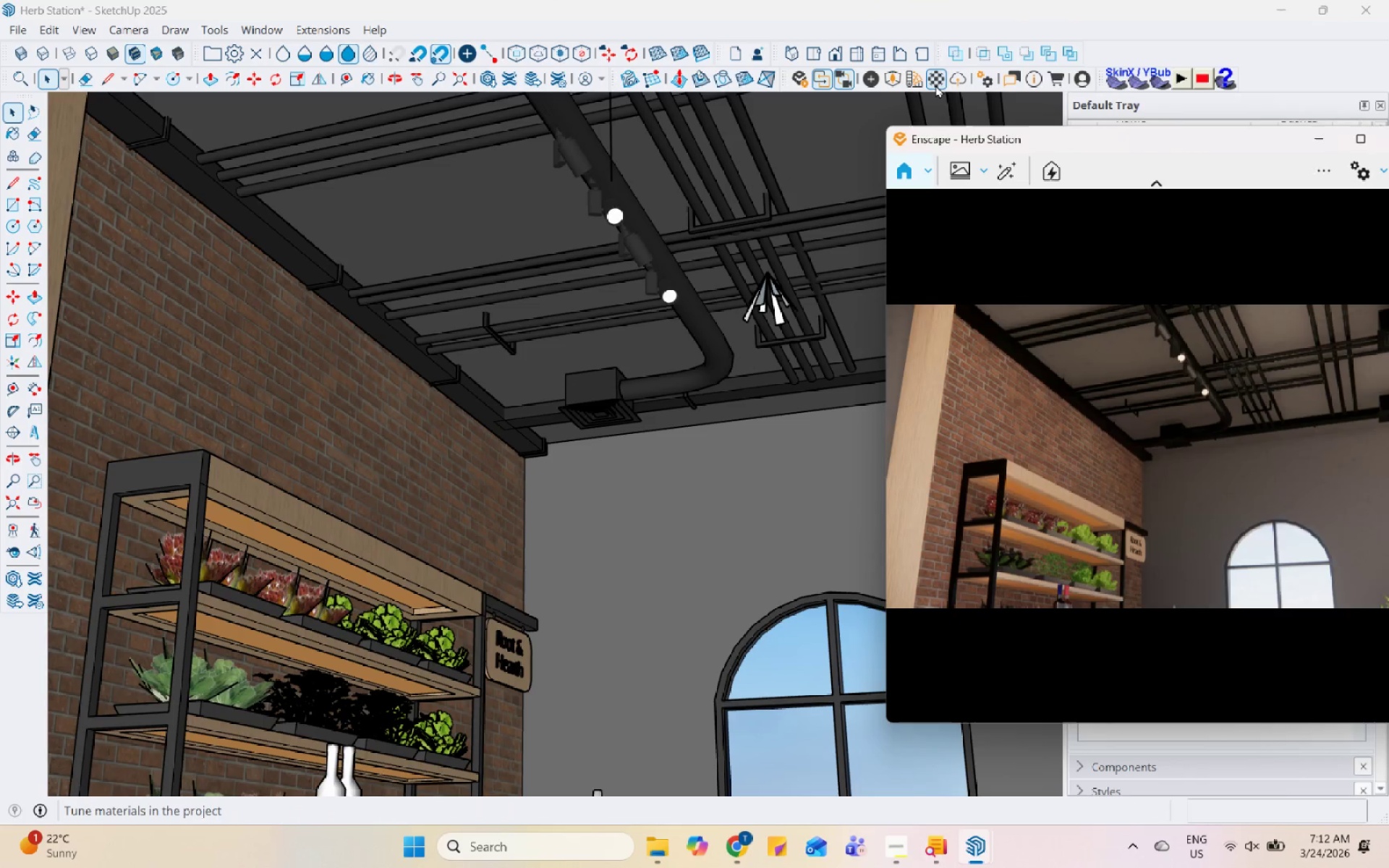 
left_click([931, 85])
 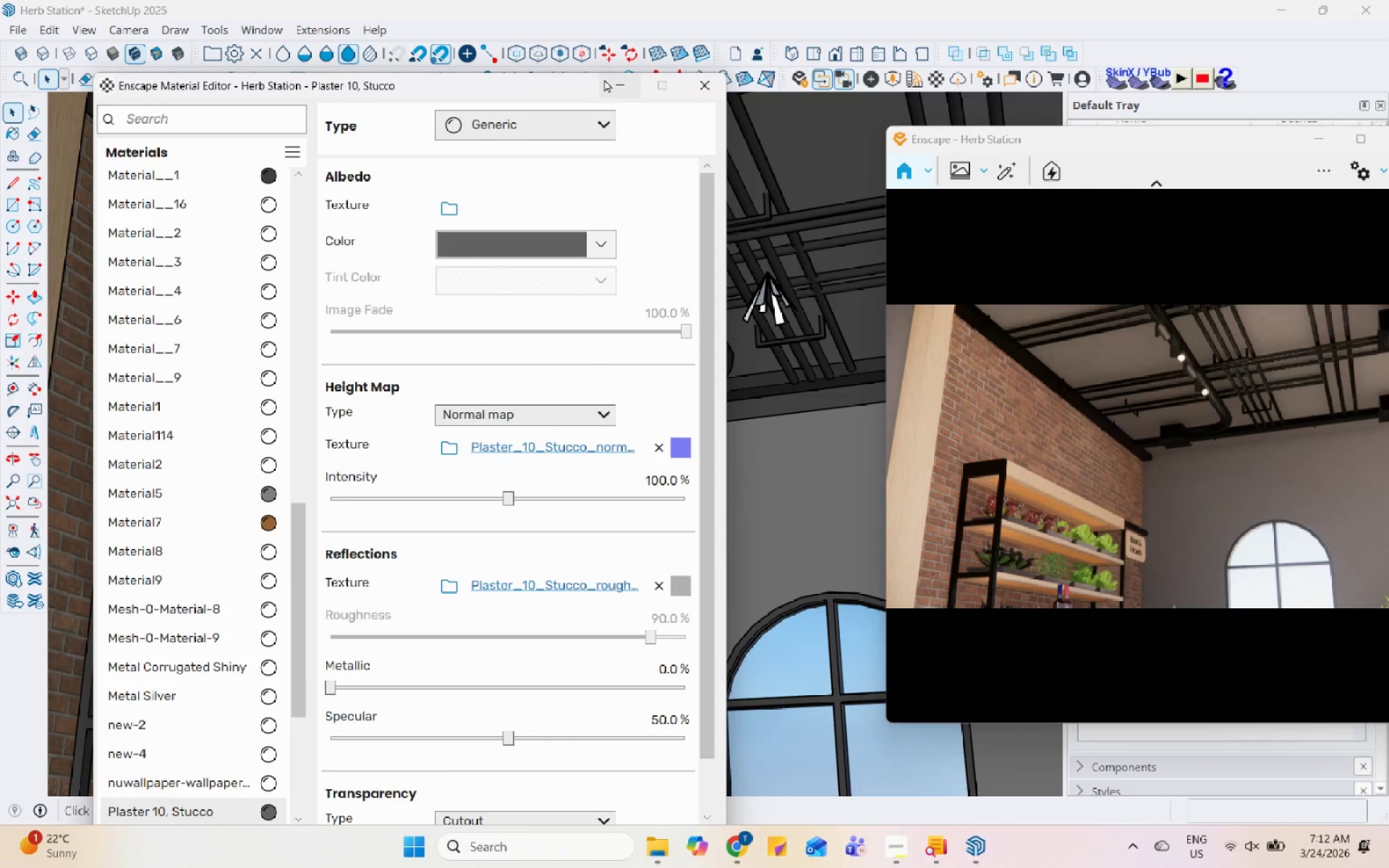 
left_click_drag(start_coordinate=[554, 83], to_coordinate=[307, 86])
 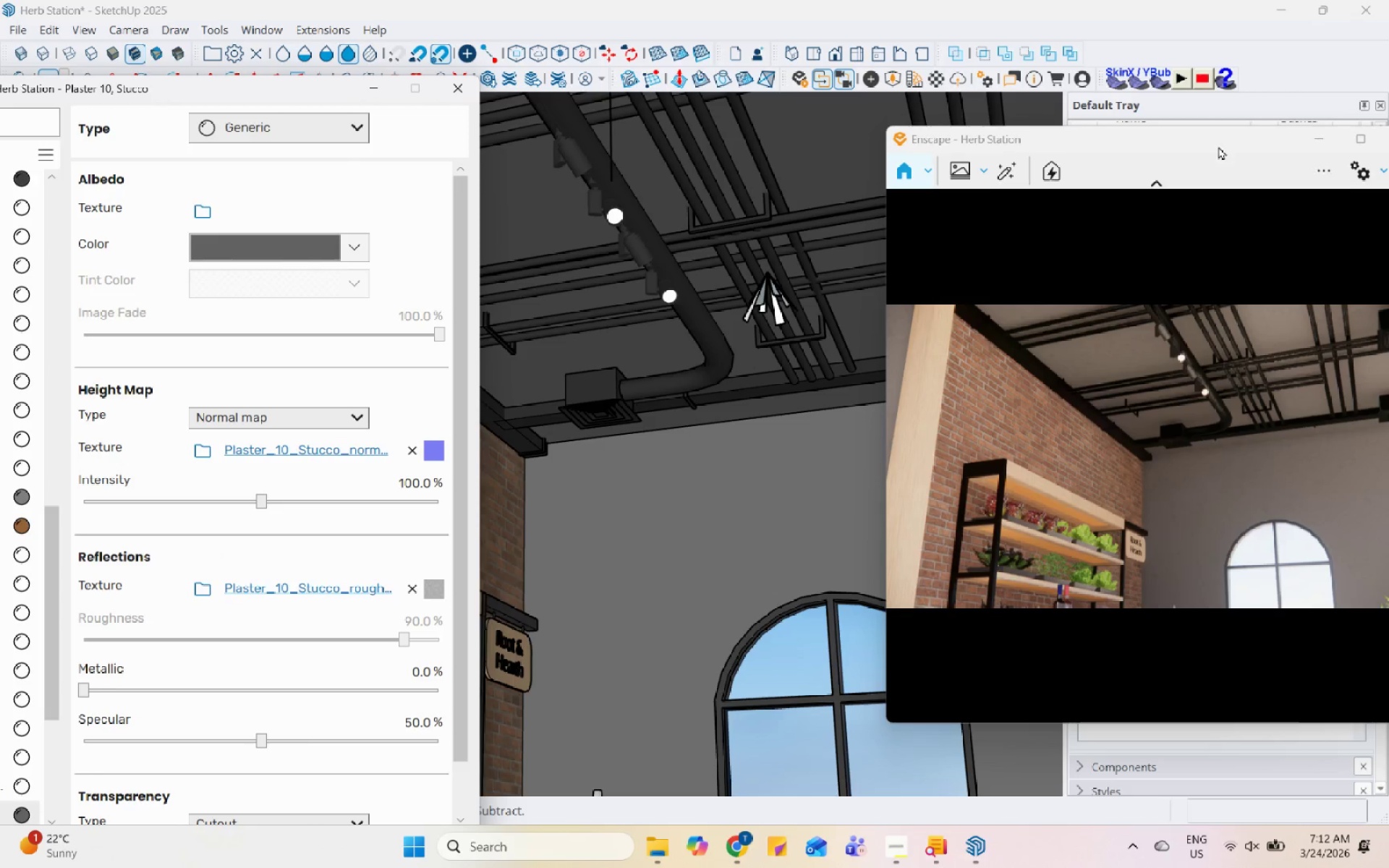 
left_click_drag(start_coordinate=[1218, 144], to_coordinate=[1077, 61])
 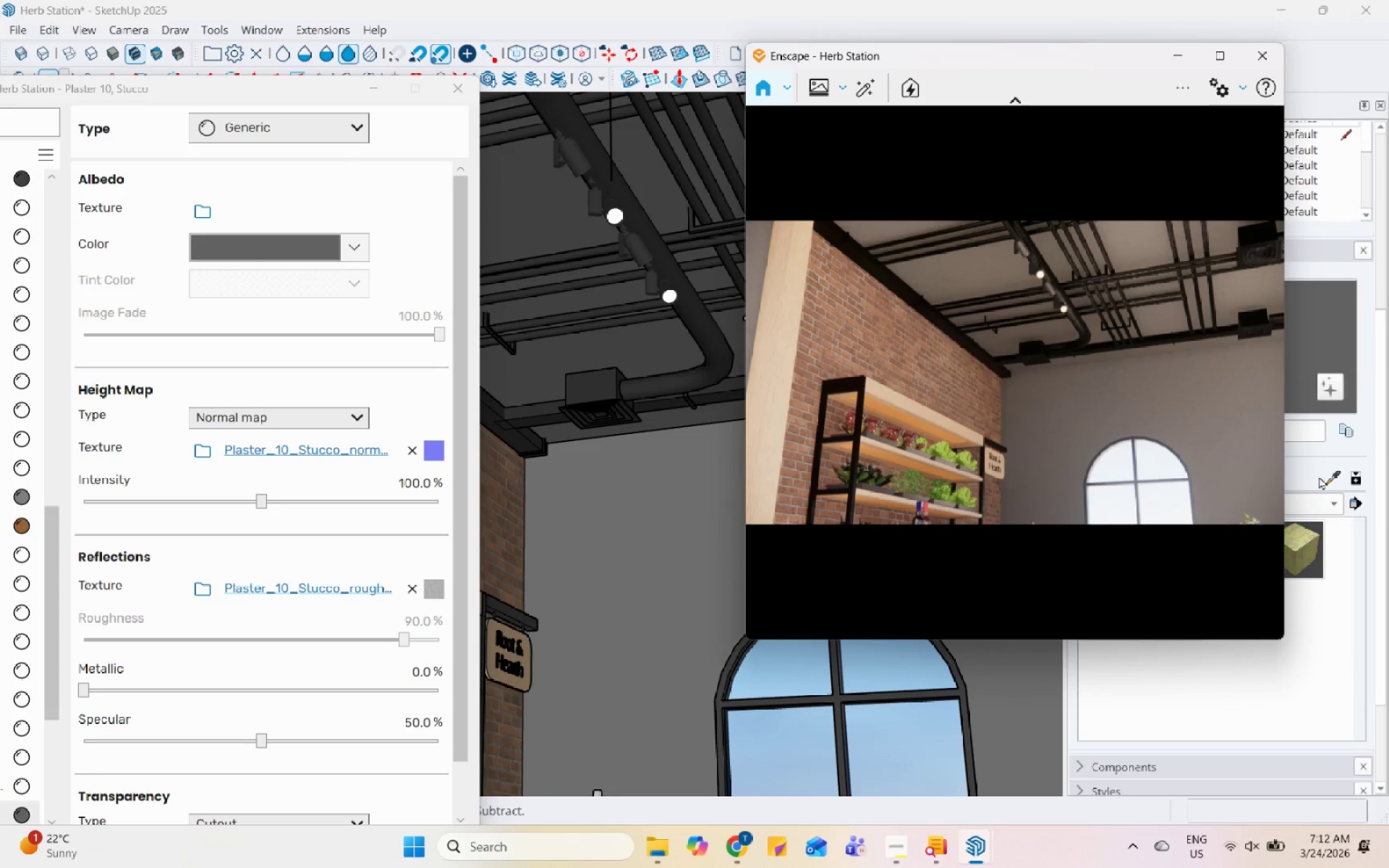 
left_click([1333, 480])
 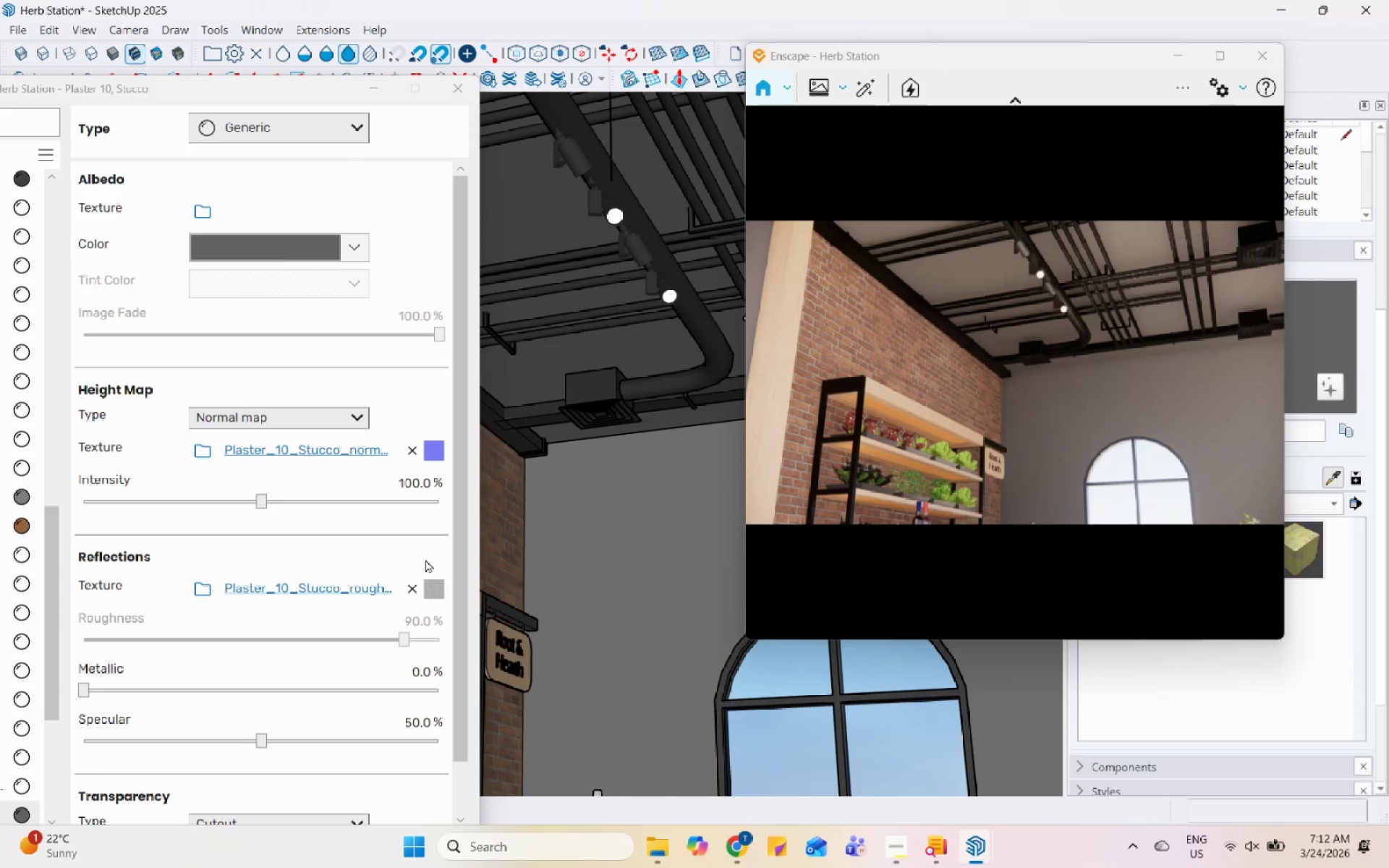 
left_click([527, 549])
 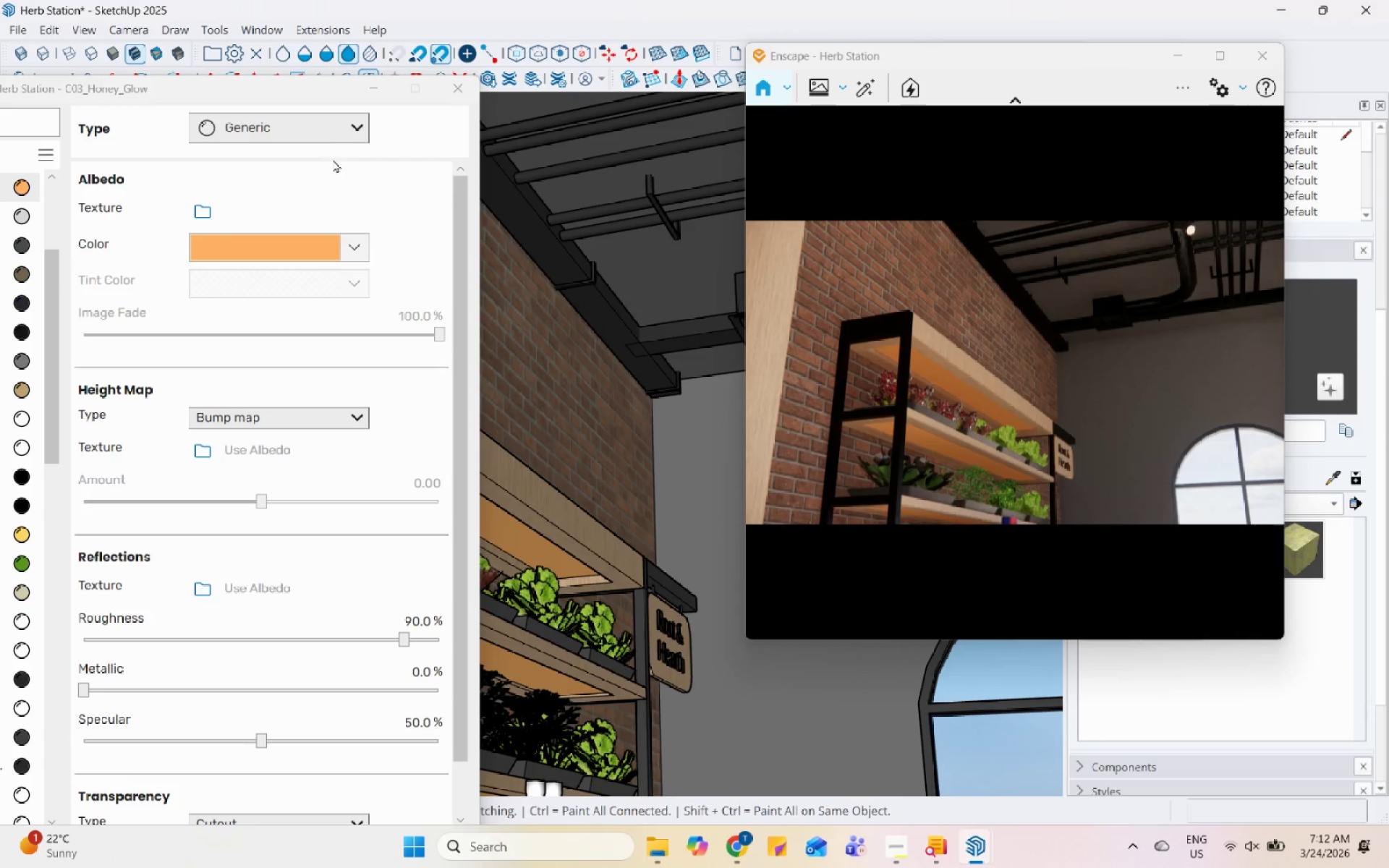 
scroll: coordinate [502, 576], scroll_direction: up, amount: 5.0
 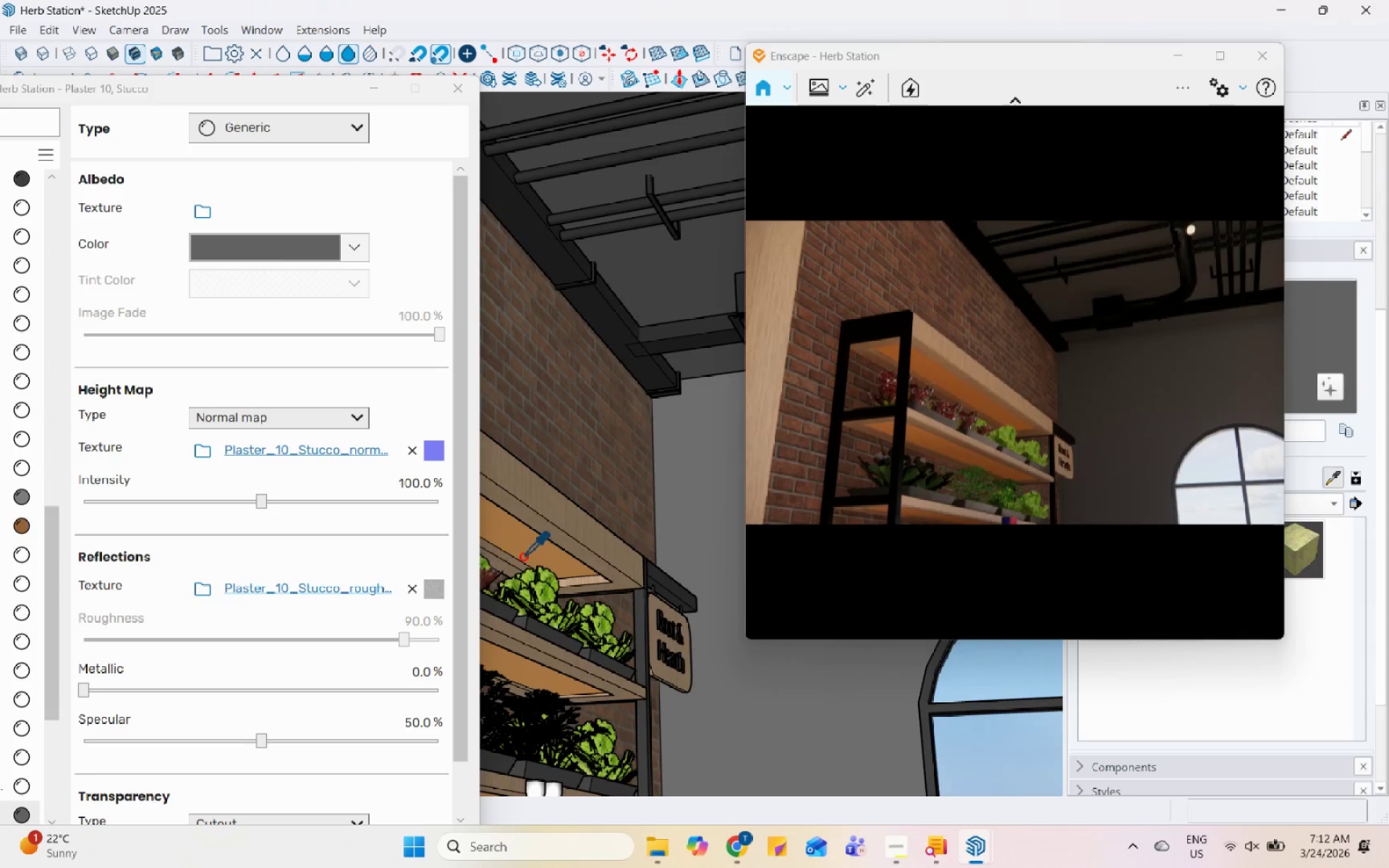 
left_click([336, 141])
 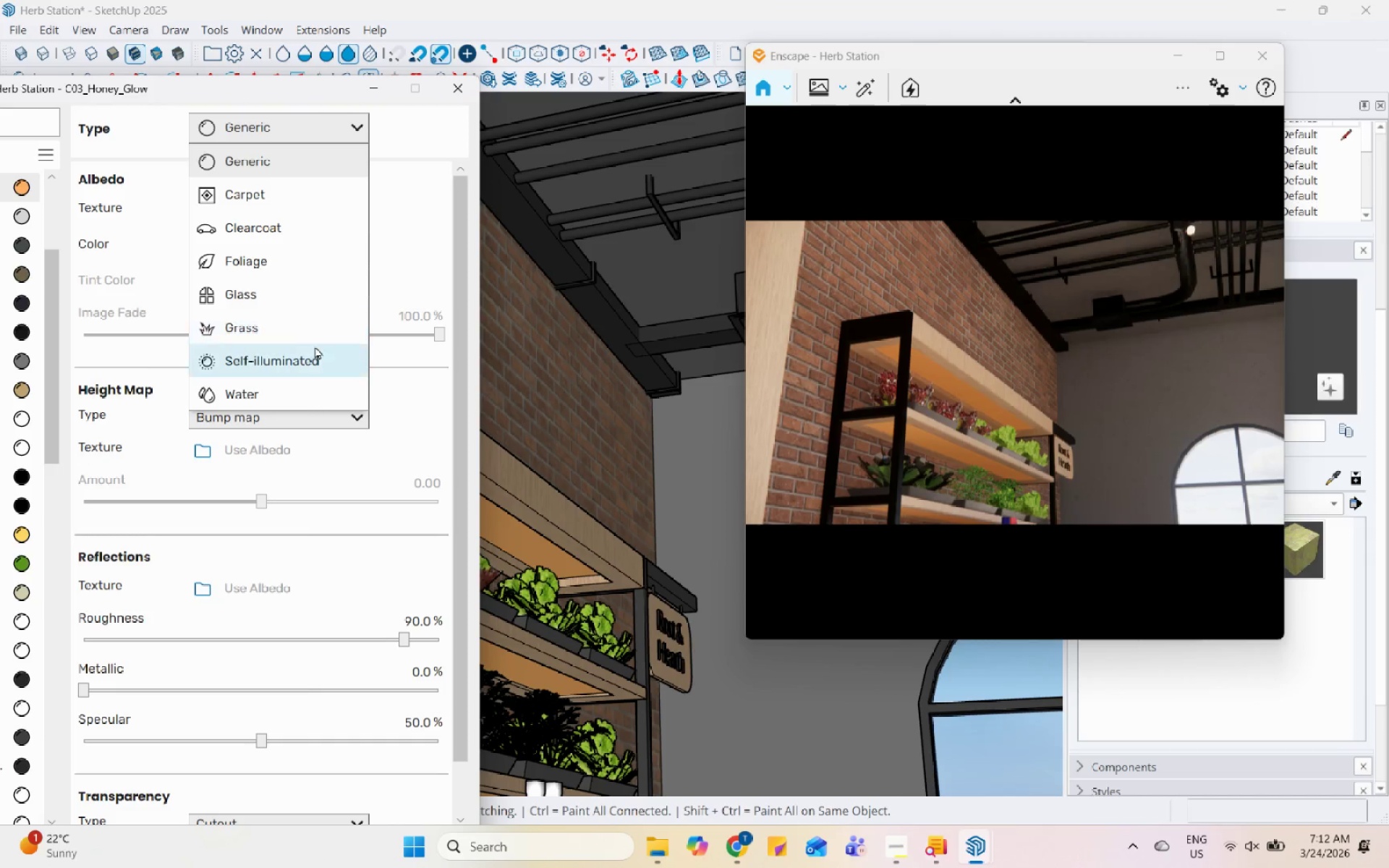 
left_click([316, 352])
 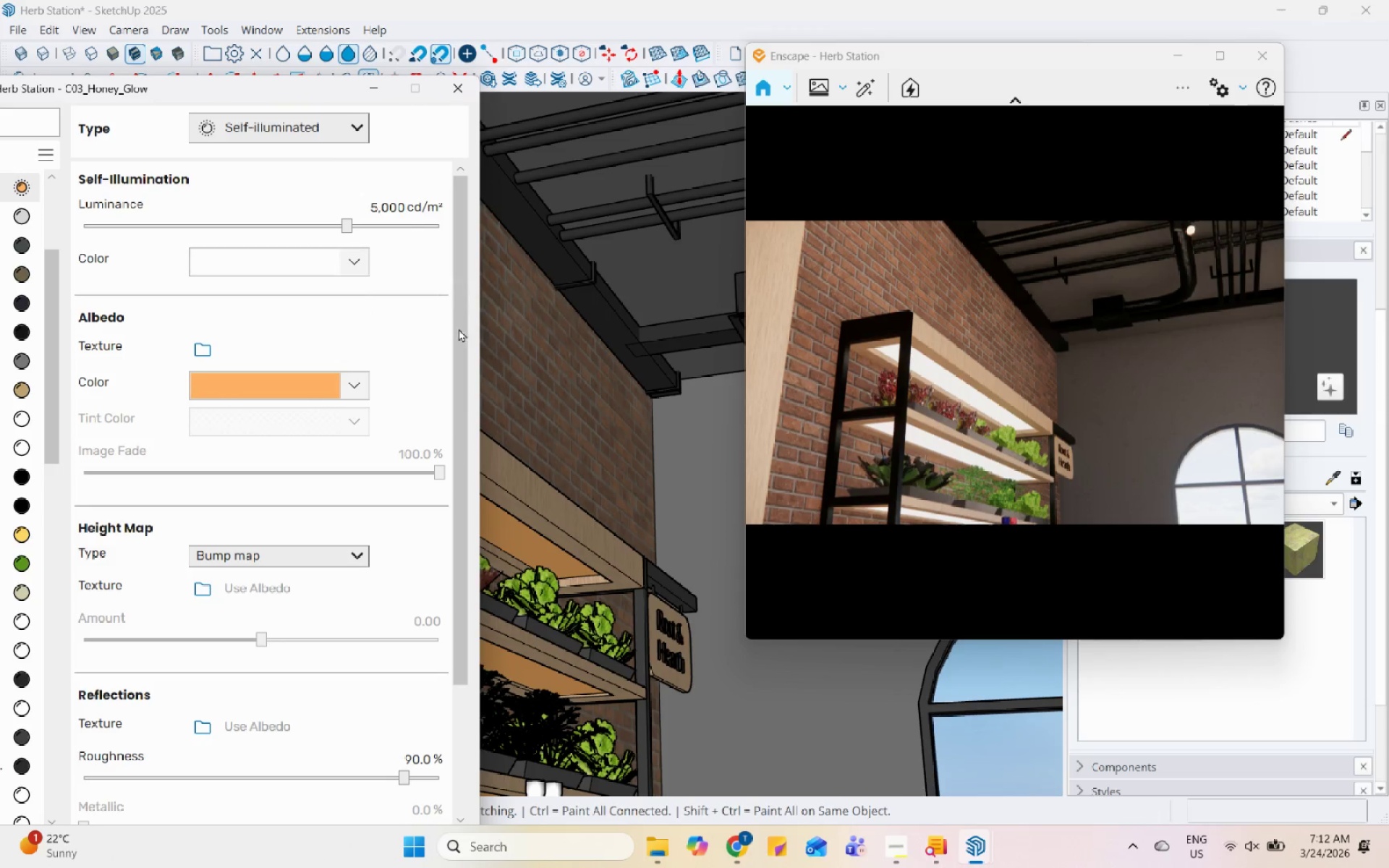 
scroll: coordinate [984, 370], scroll_direction: up, amount: 1.0
 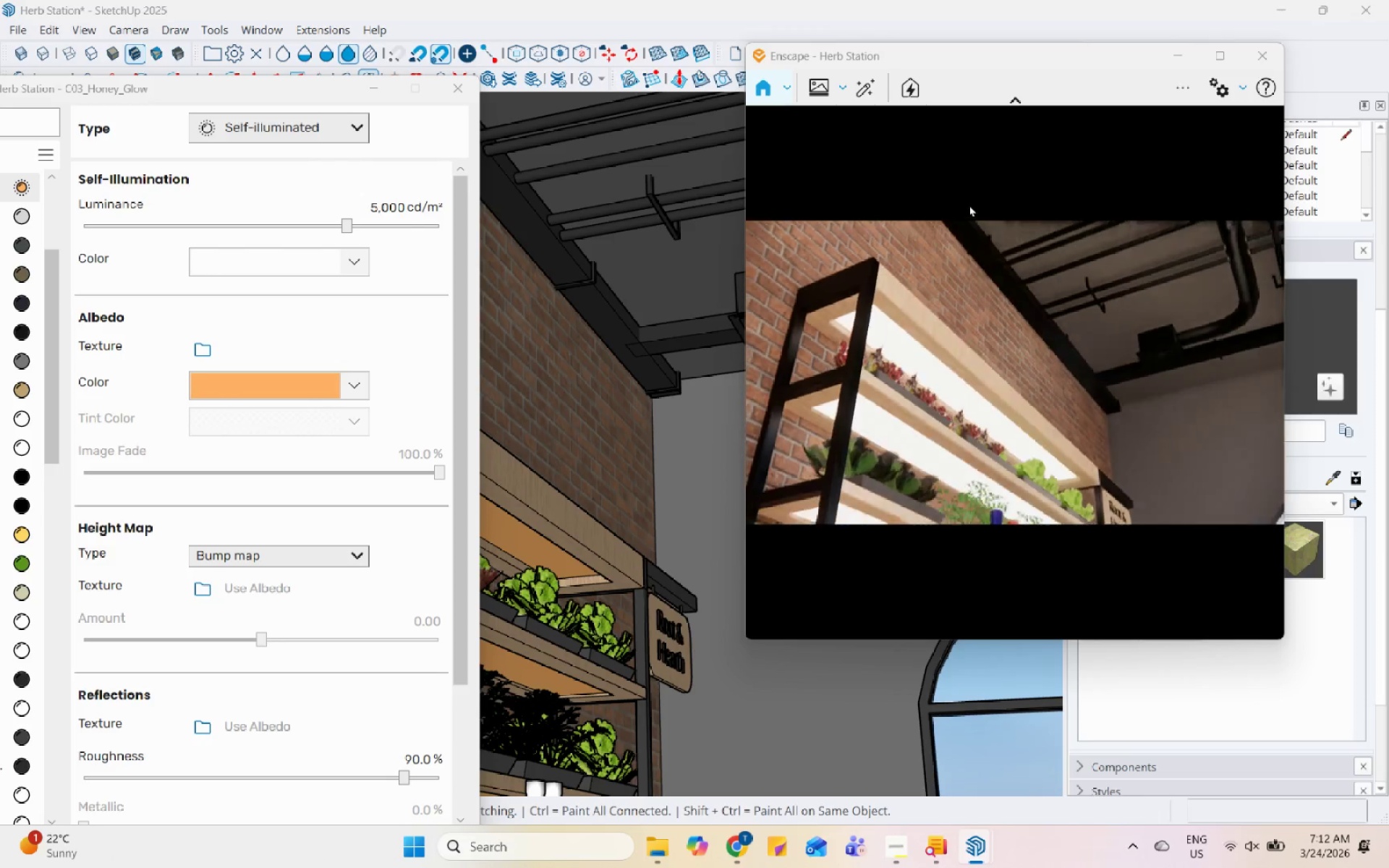 
left_click([302, 222])
 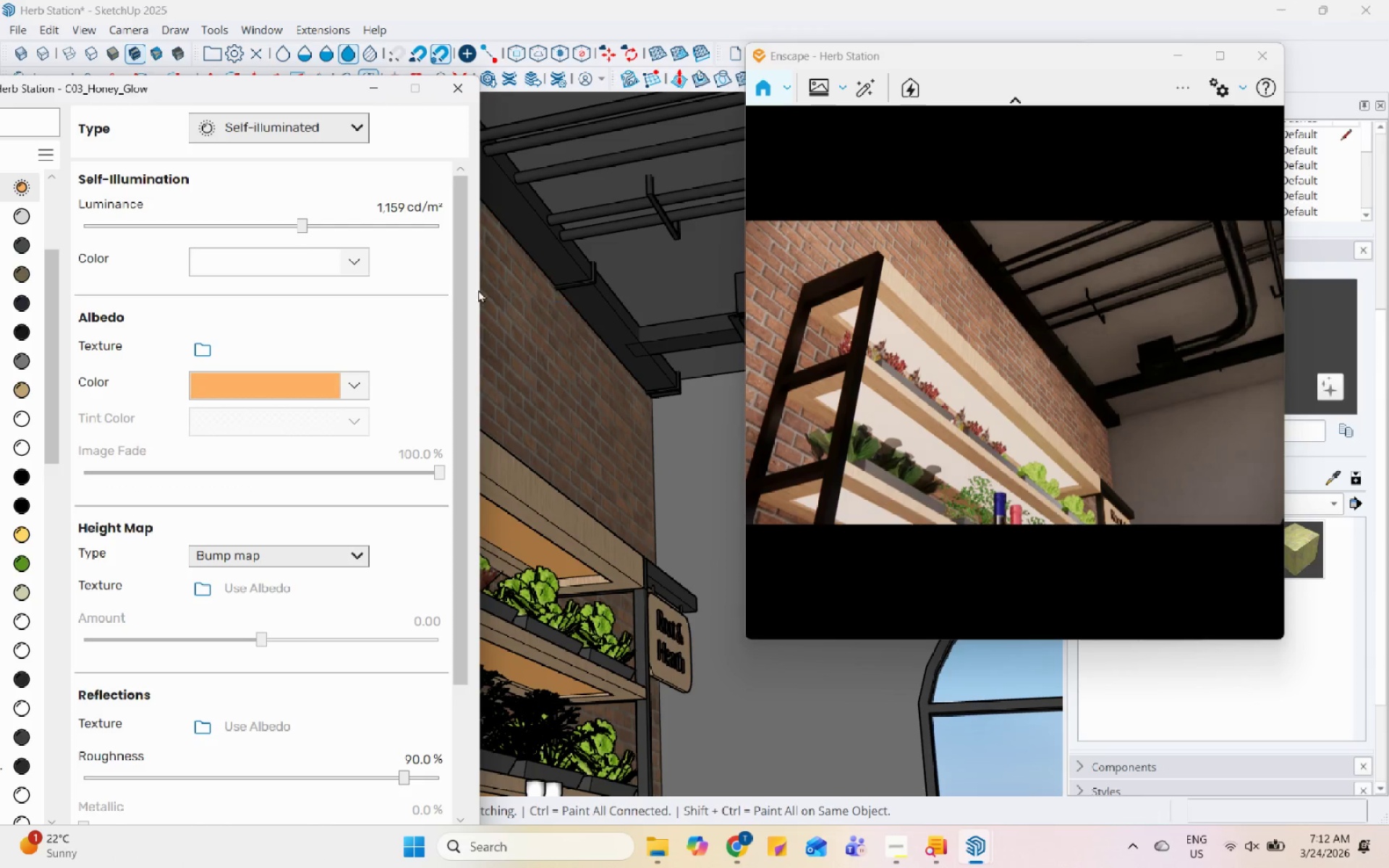 
left_click([320, 227])
 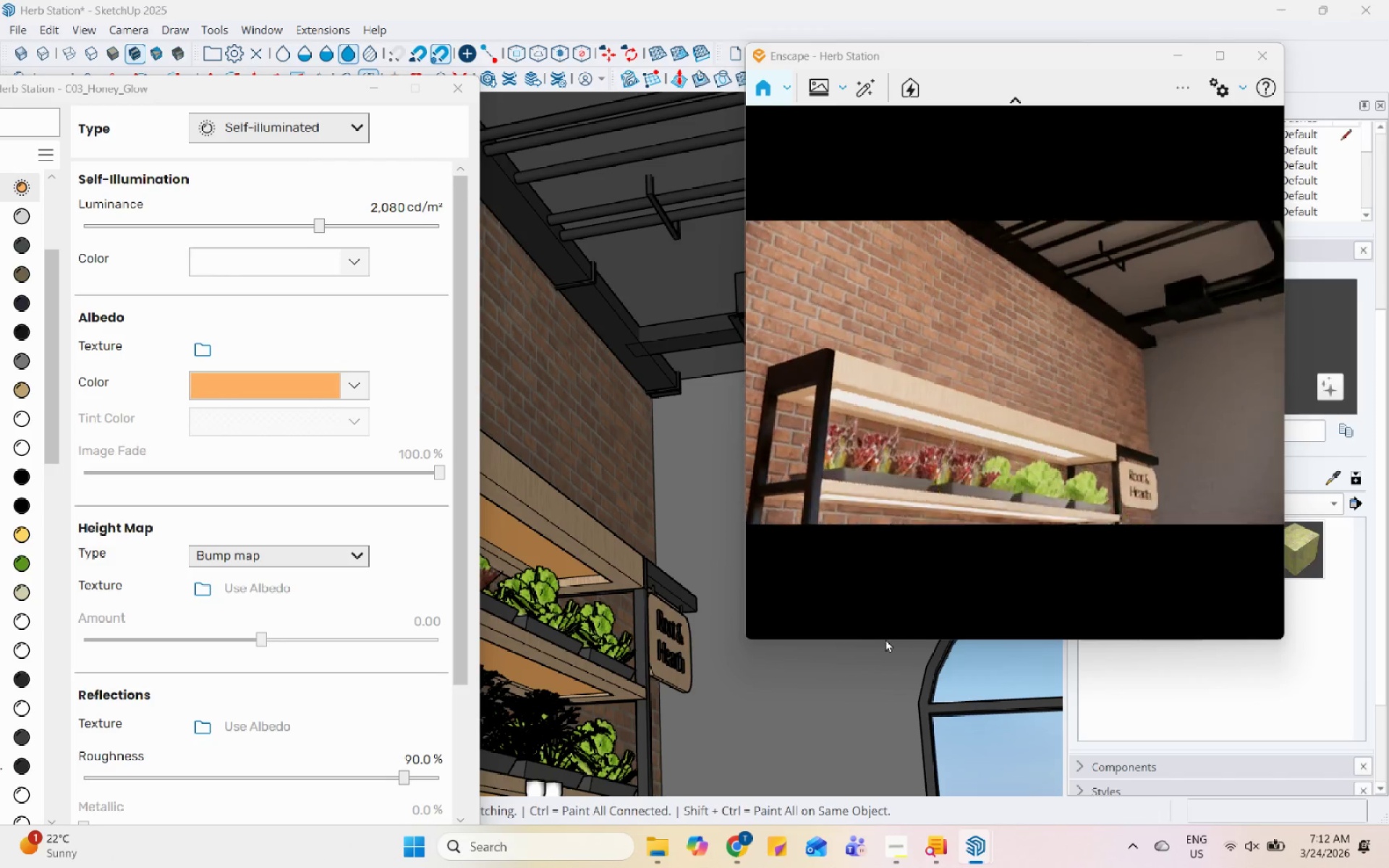 
scroll: coordinate [1011, 365], scroll_direction: down, amount: 6.0
 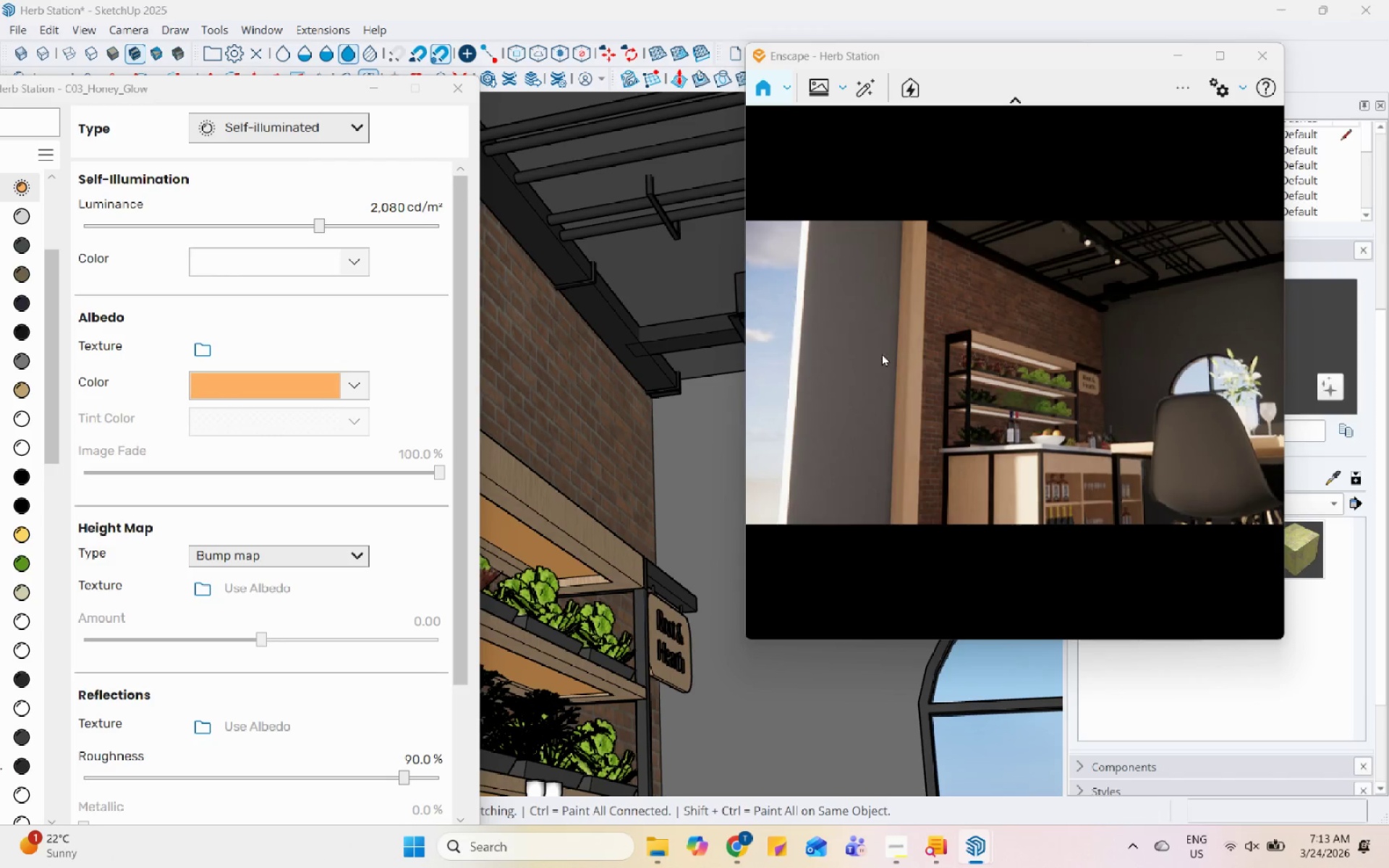 
left_click([332, 221])
 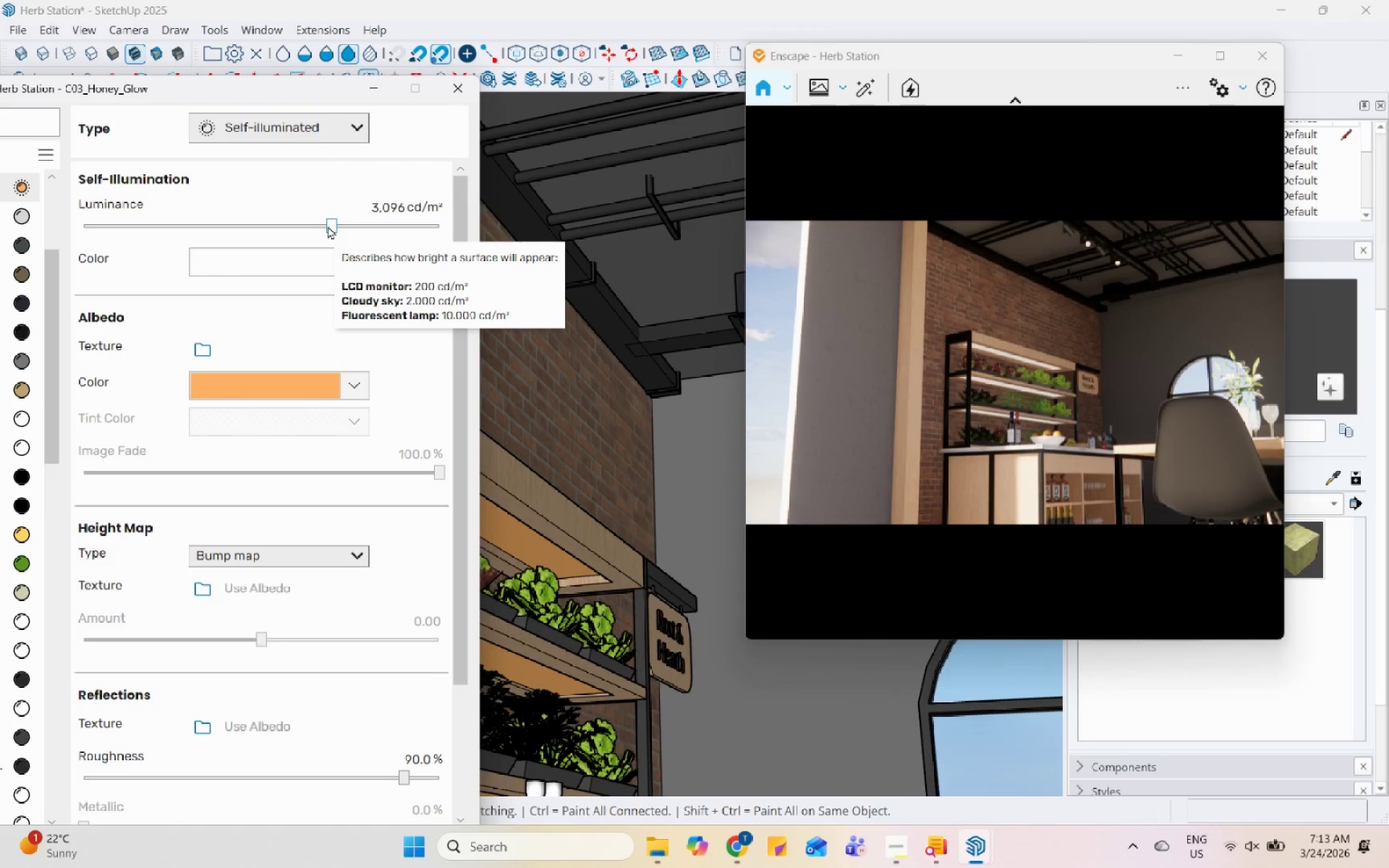 
scroll: coordinate [1018, 369], scroll_direction: up, amount: 6.0
 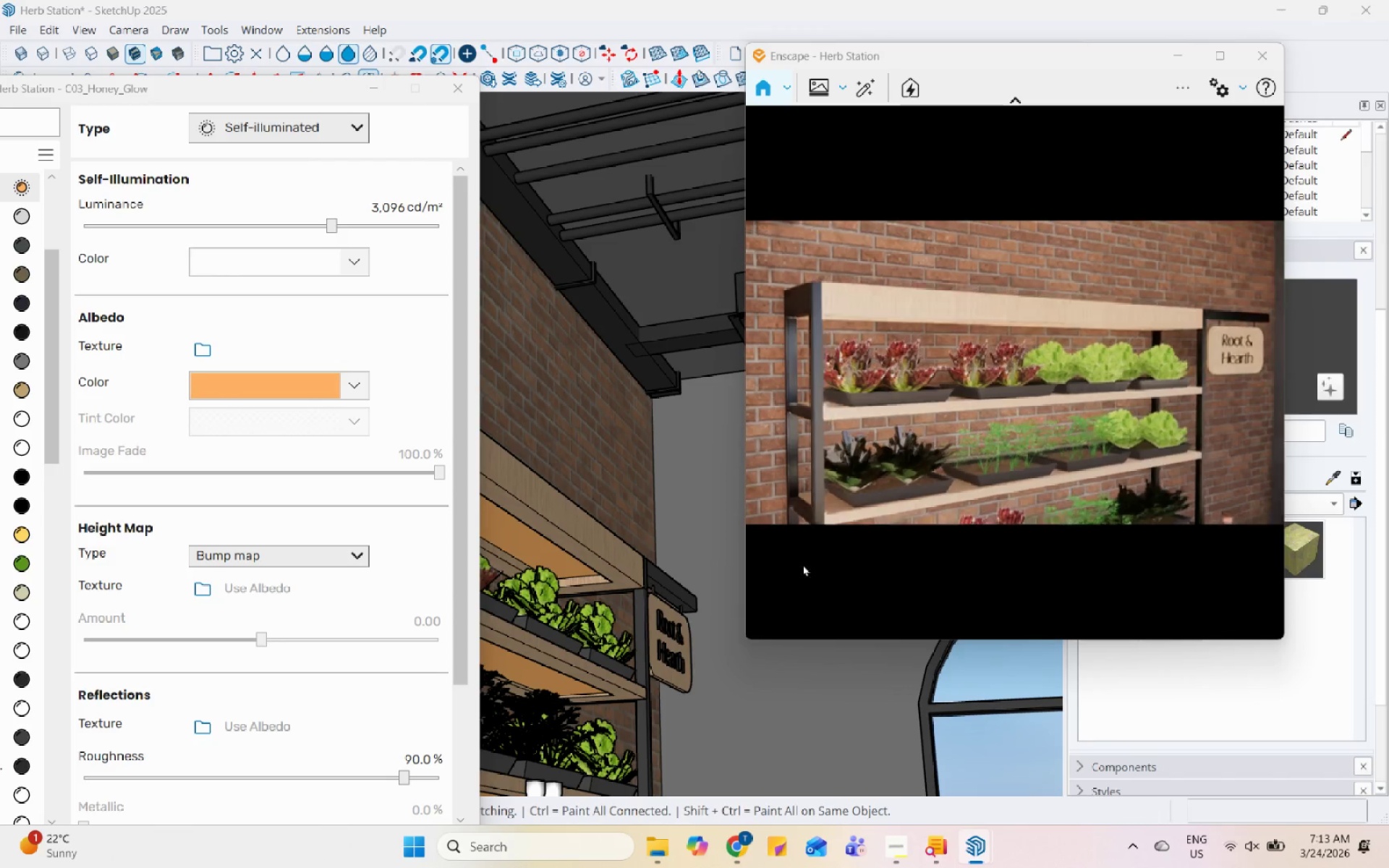 
scroll: coordinate [1057, 357], scroll_direction: down, amount: 13.0
 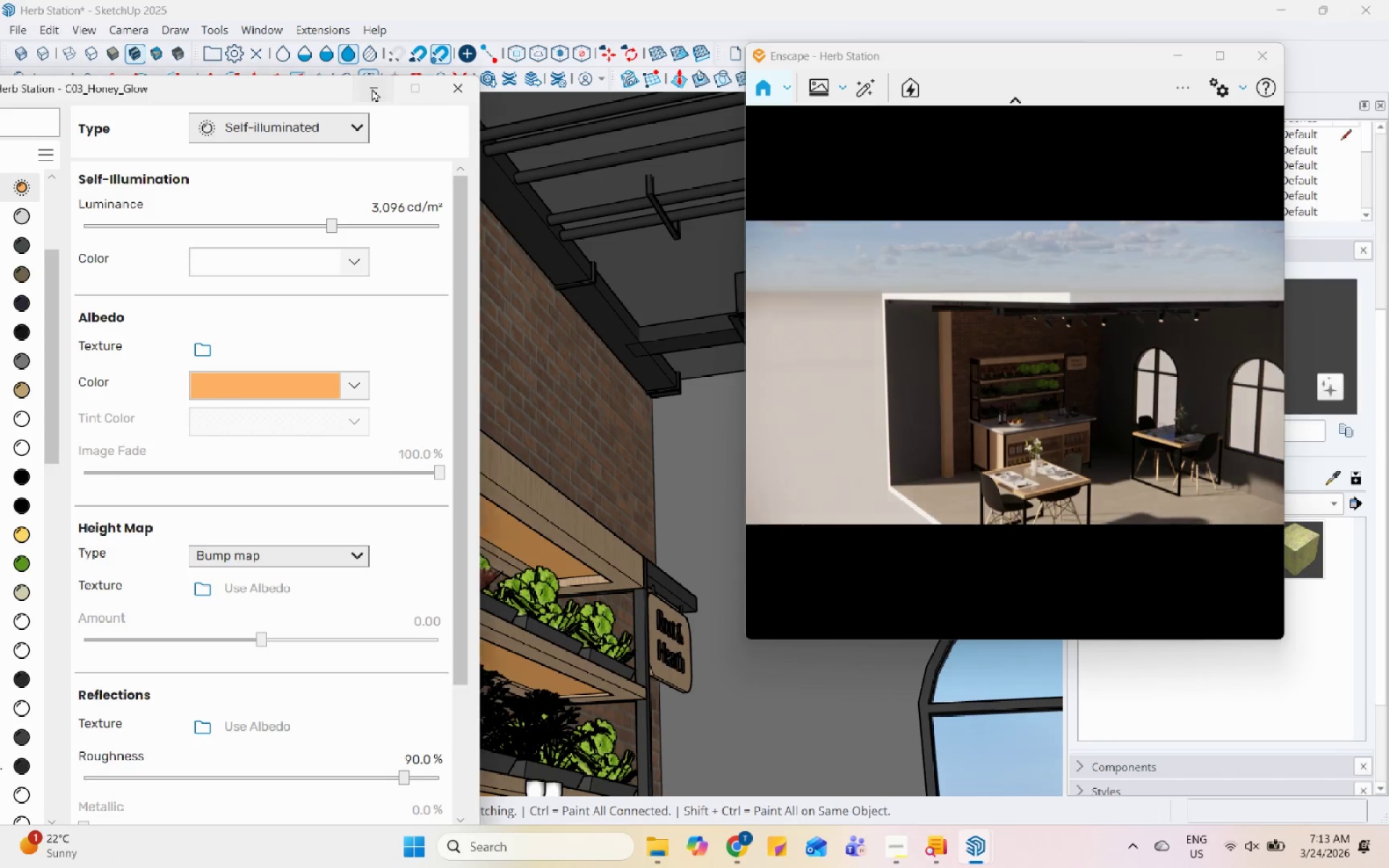 
key(Space)
 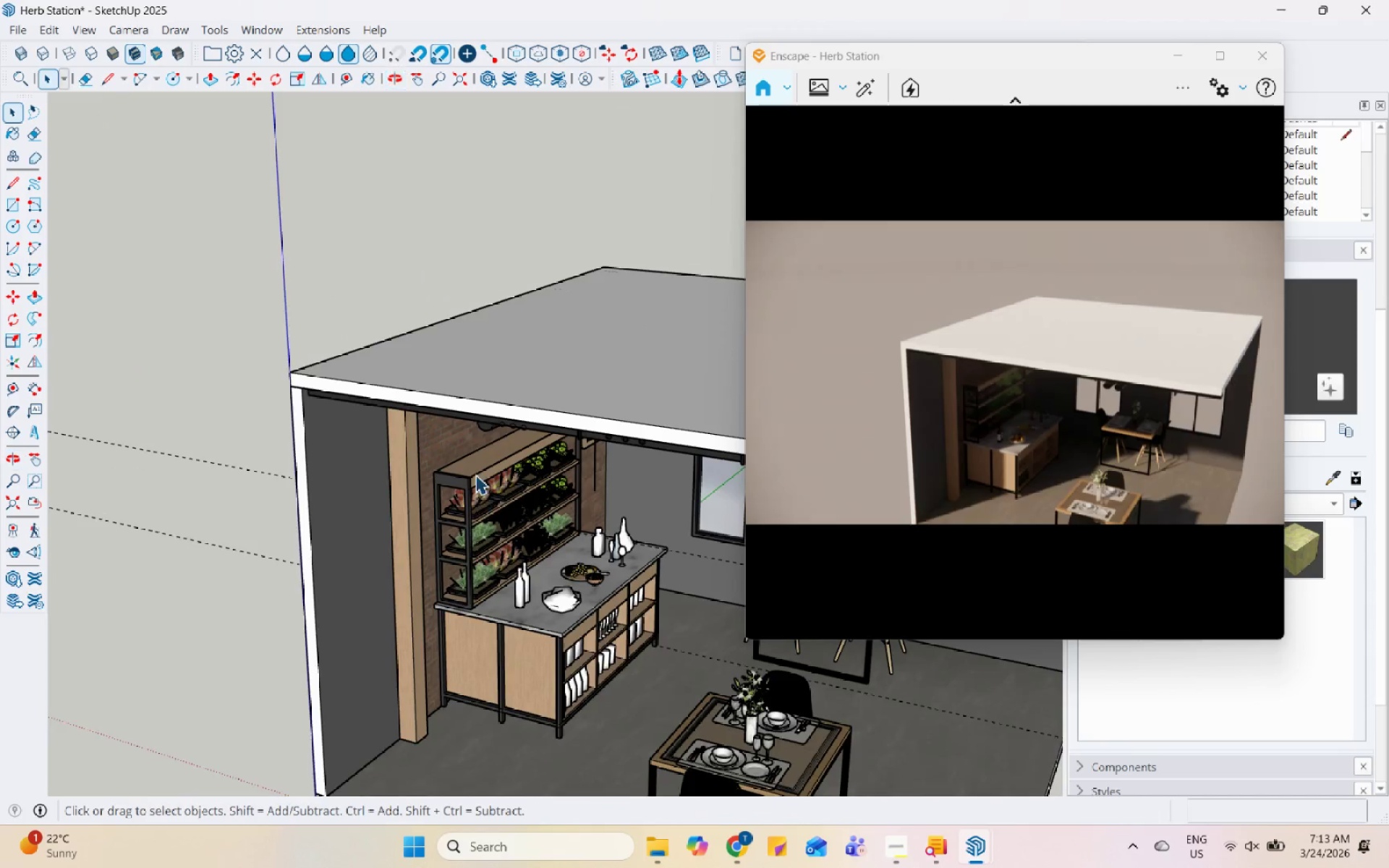 
scroll: coordinate [324, 418], scroll_direction: down, amount: 26.0
 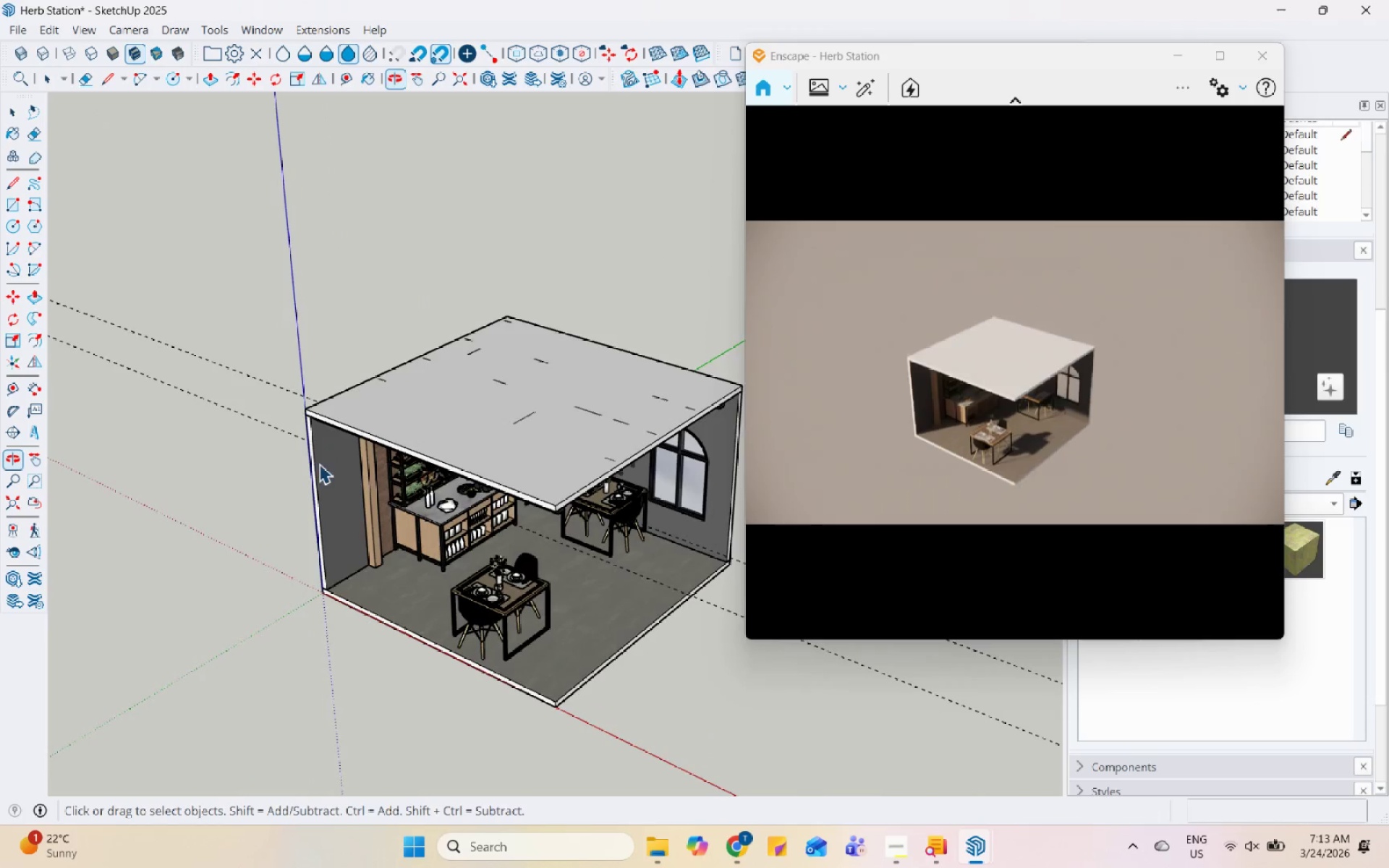 
scroll: coordinate [310, 460], scroll_direction: up, amount: 6.0
 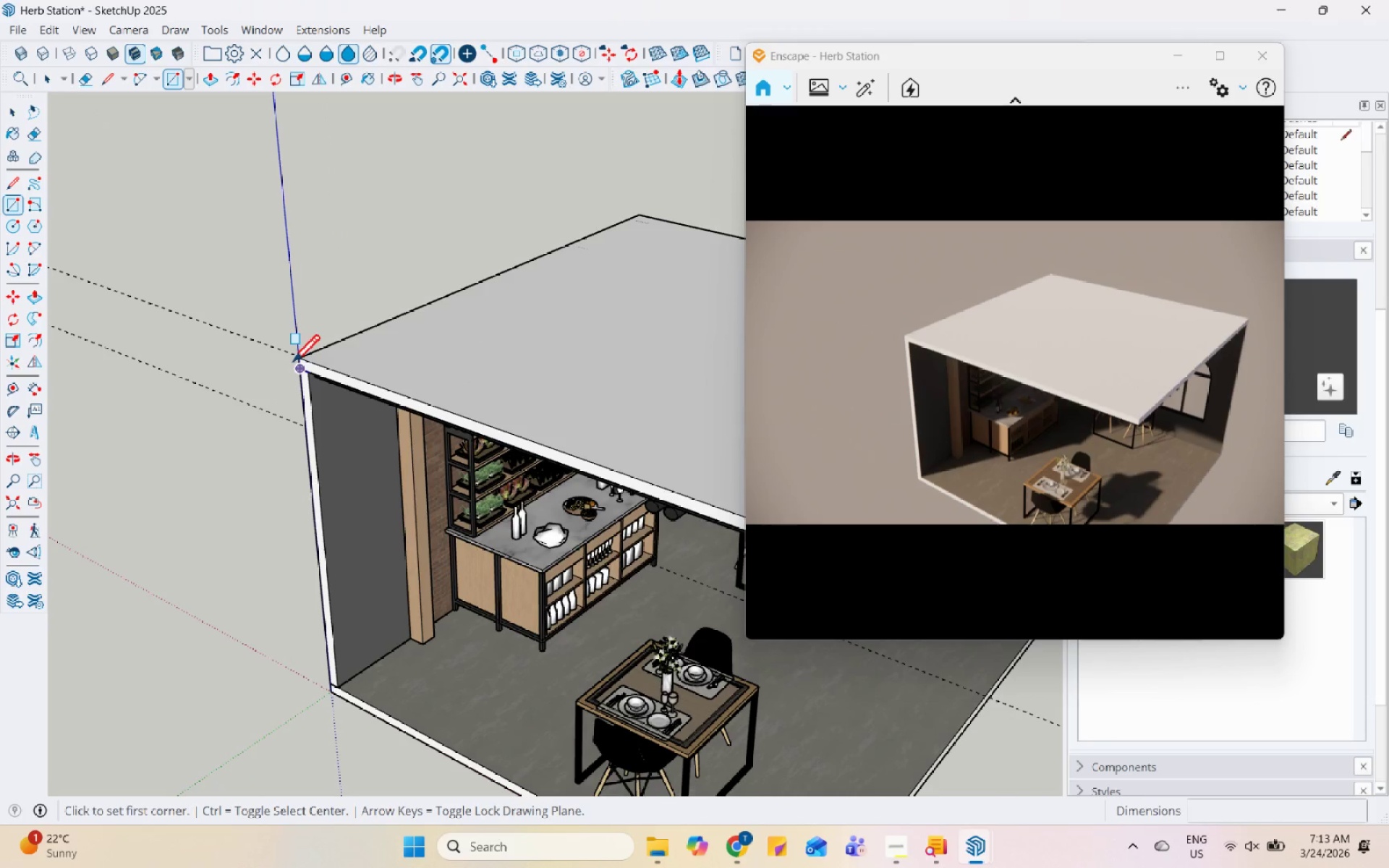 
left_click([302, 361])
 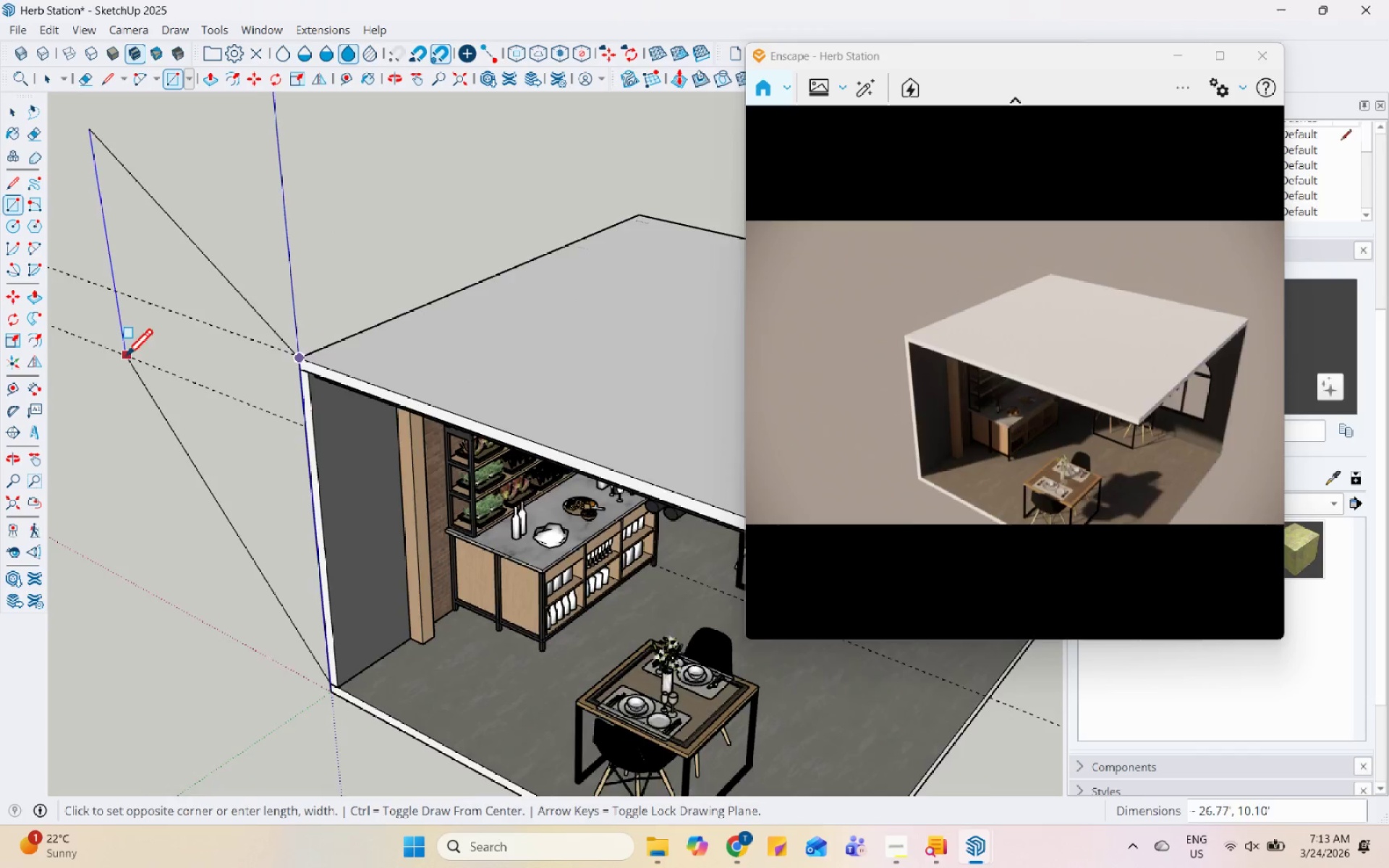 
scroll: coordinate [551, 770], scroll_direction: none, amount: 0.0
 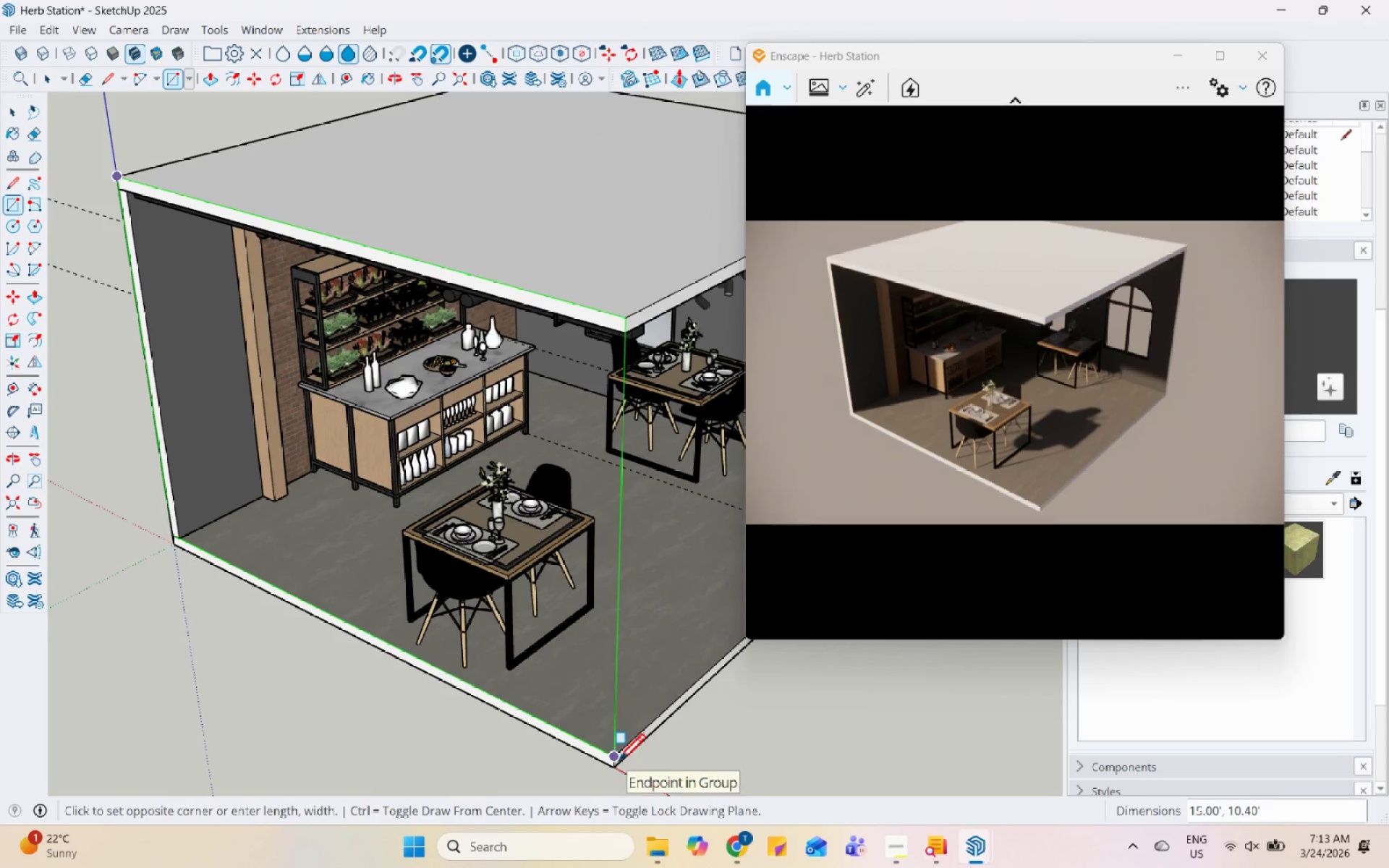 
left_click([619, 767])
 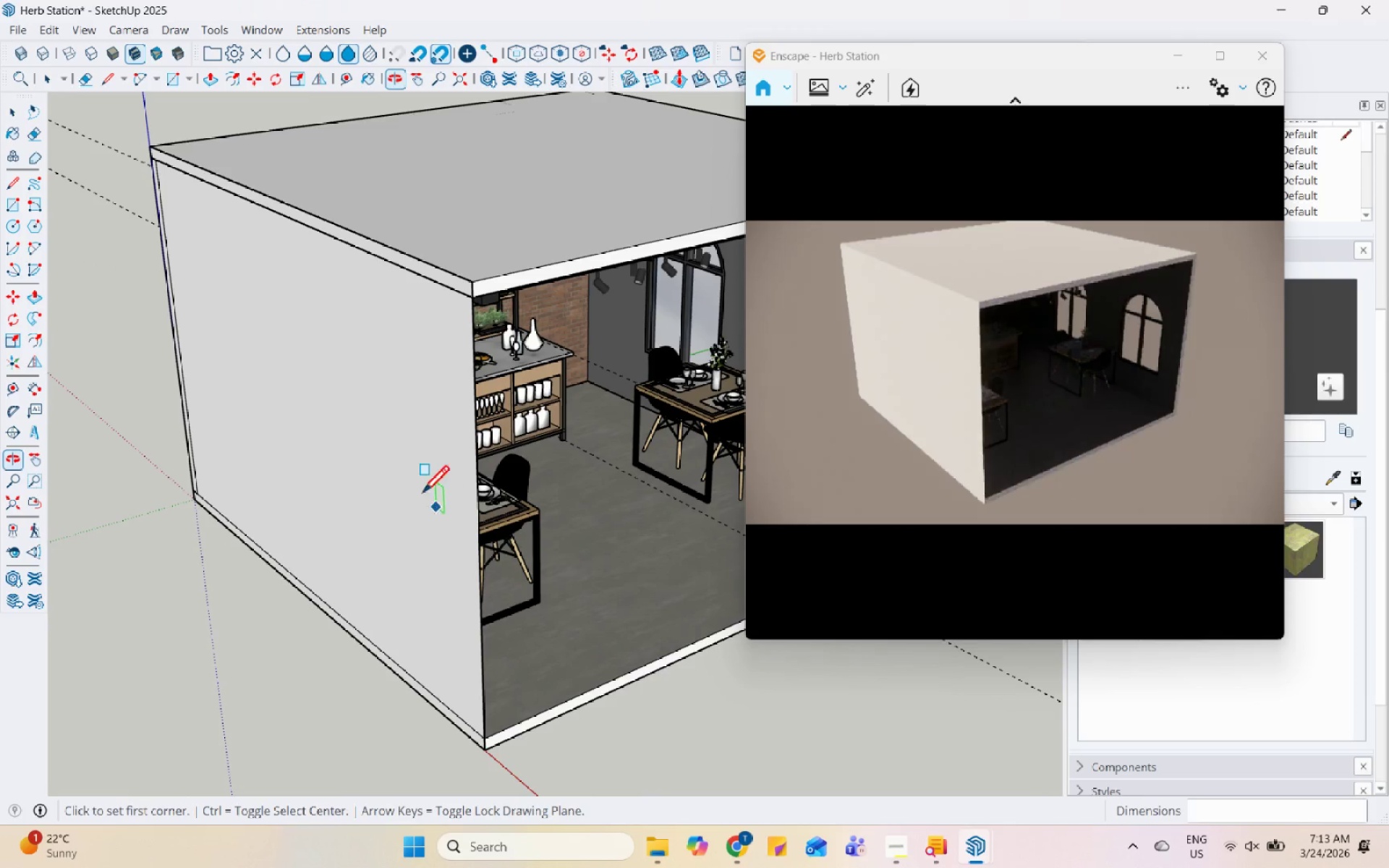 
key(Space)
 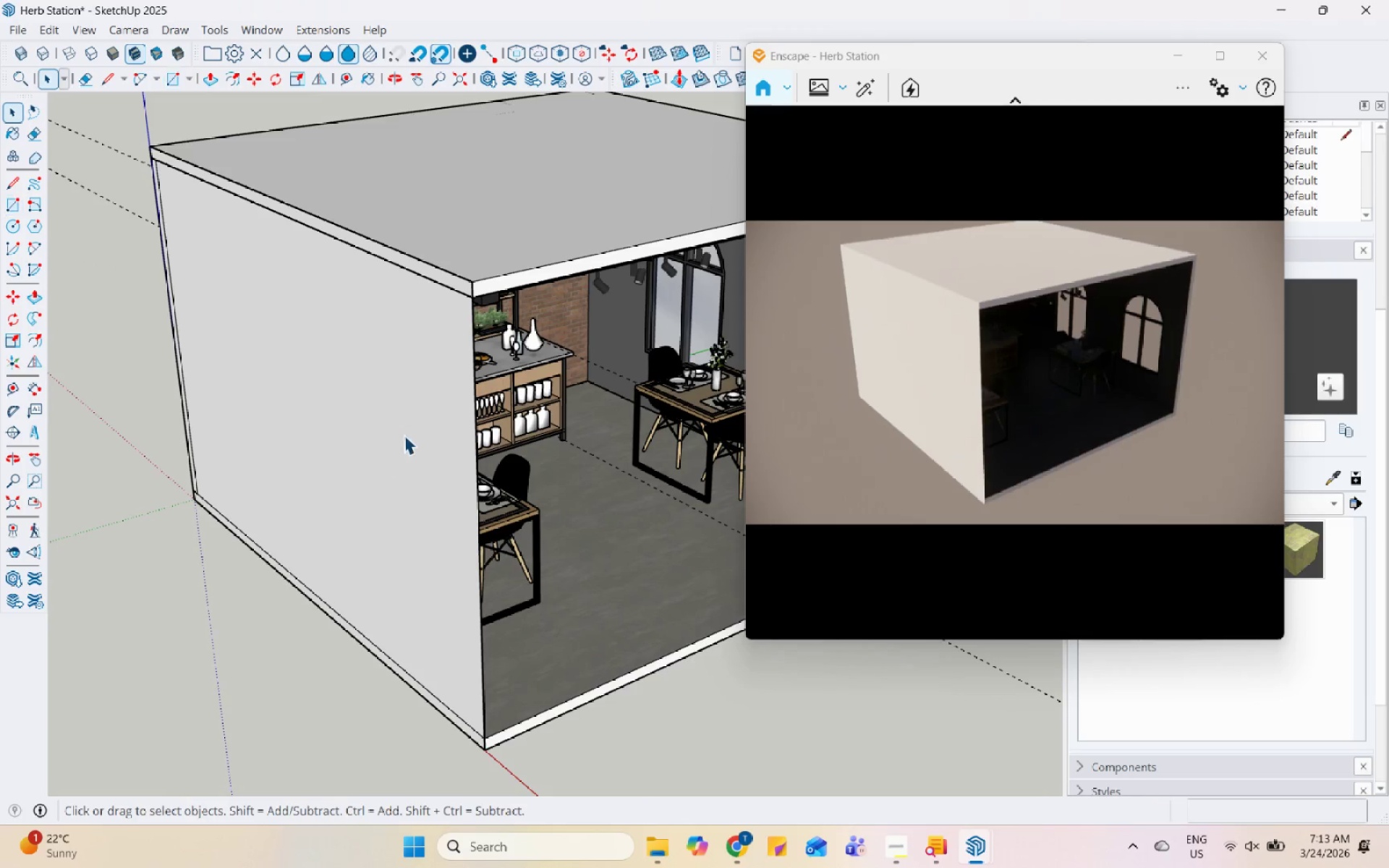 
left_click([406, 431])
 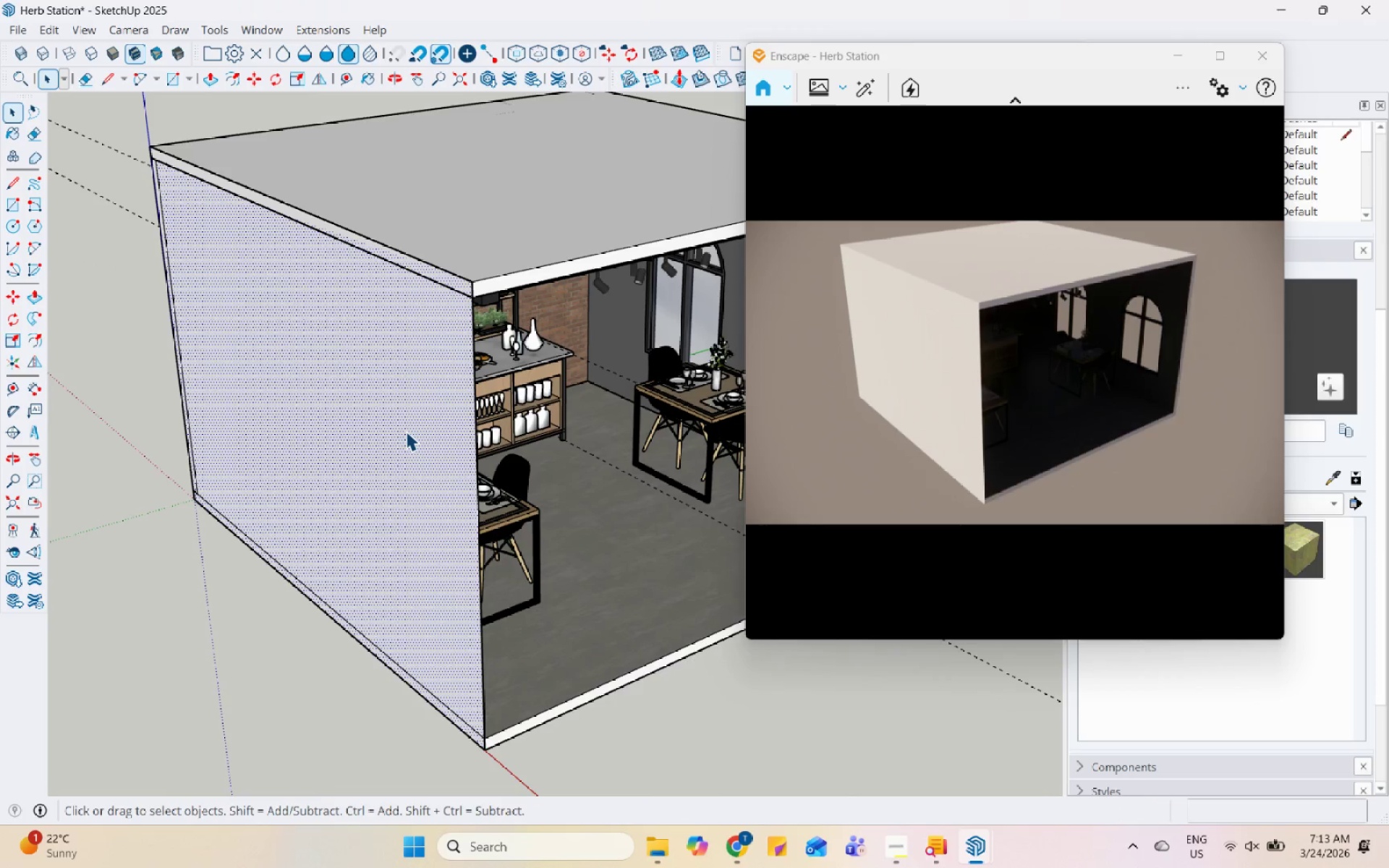 
key(P)
 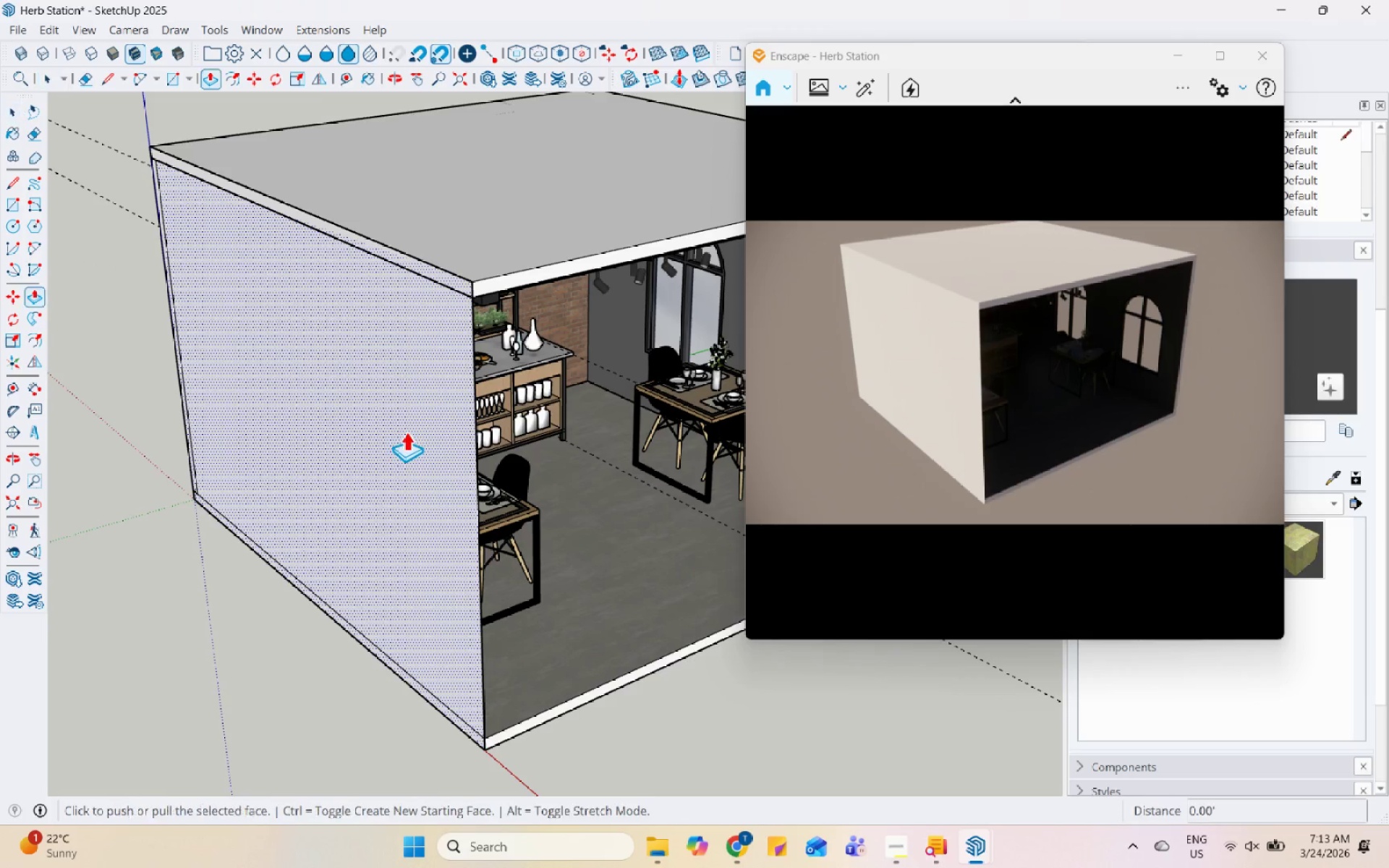 
left_click([406, 431])
 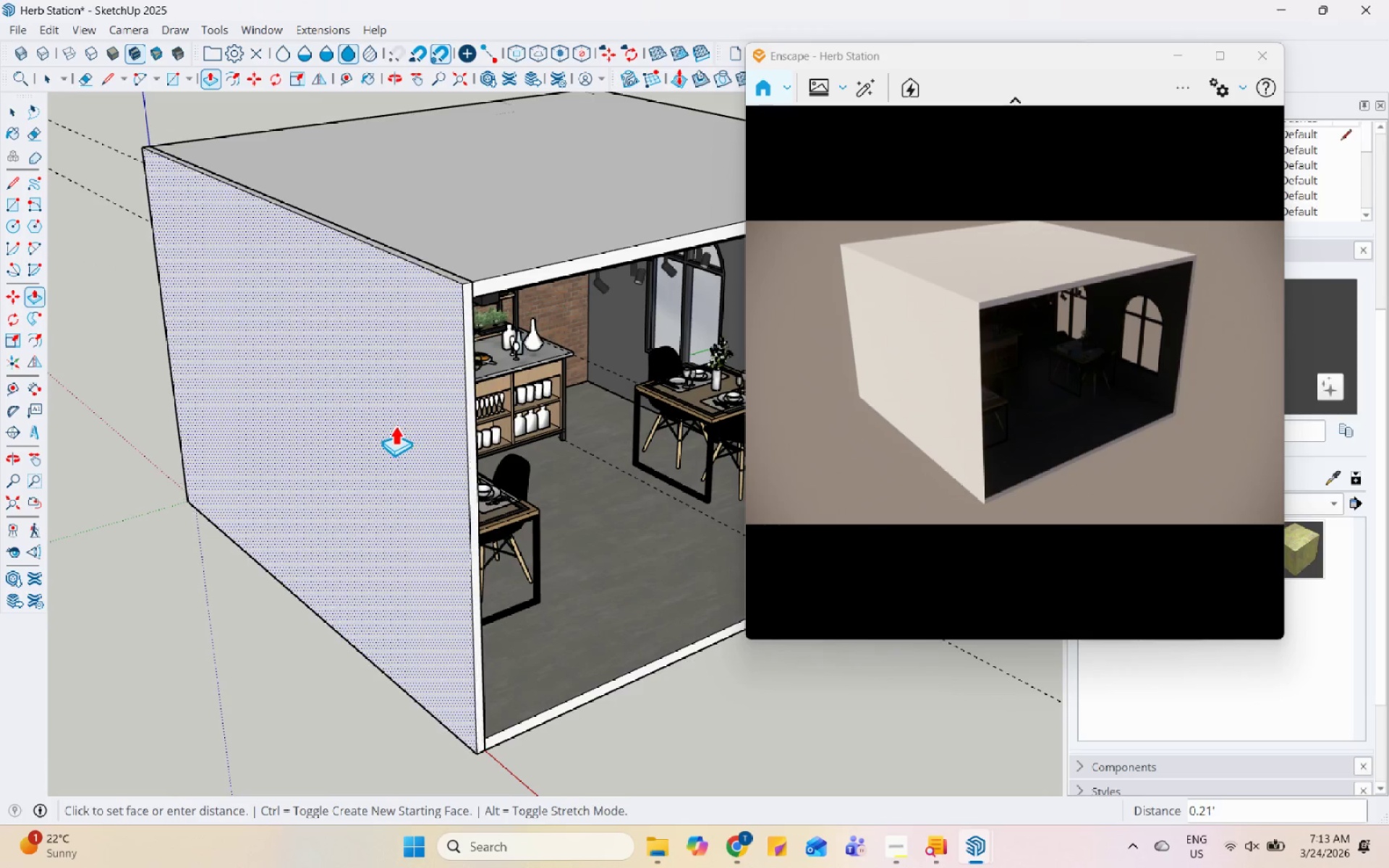 
left_click([388, 423])
 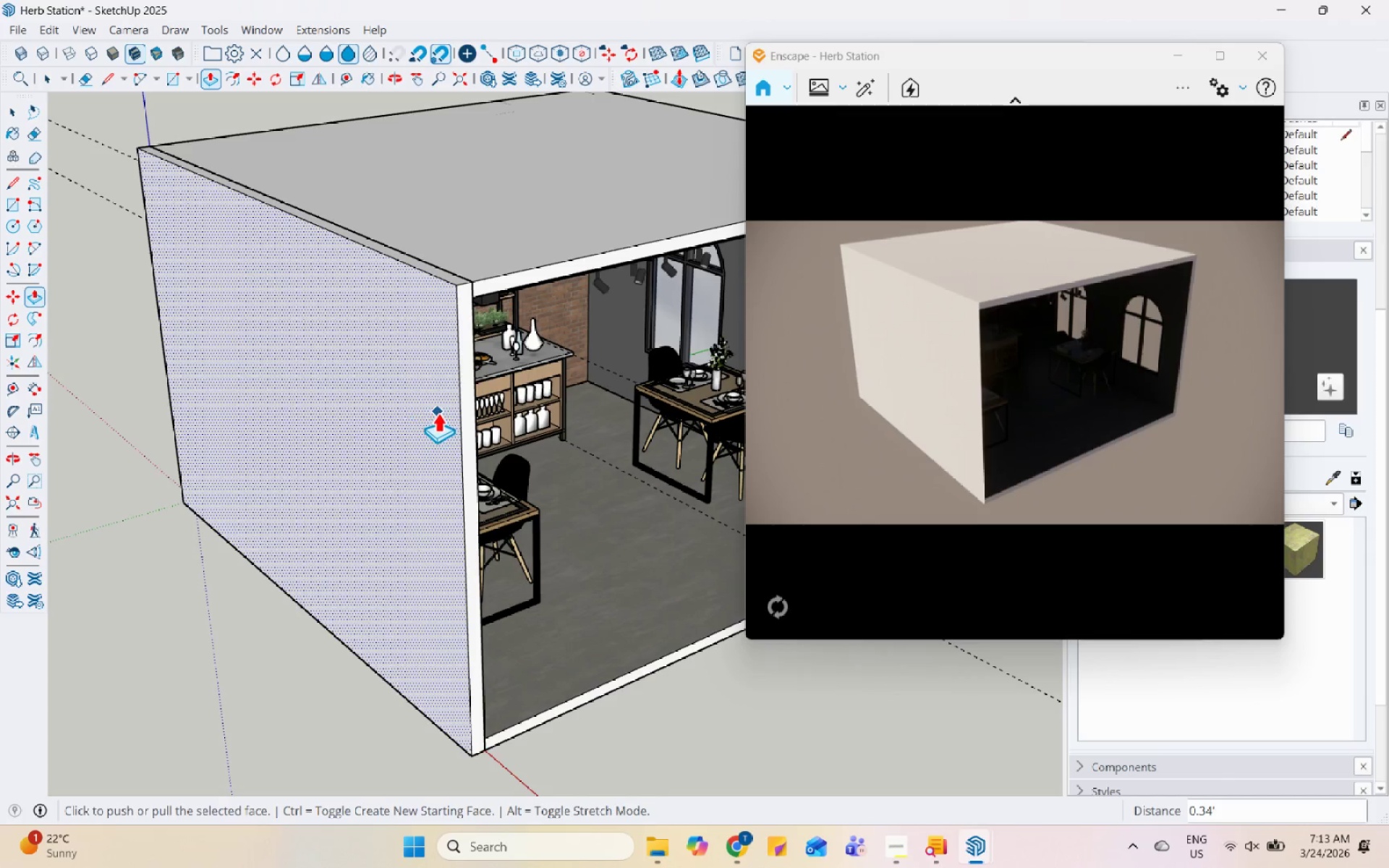 
key(Space)
 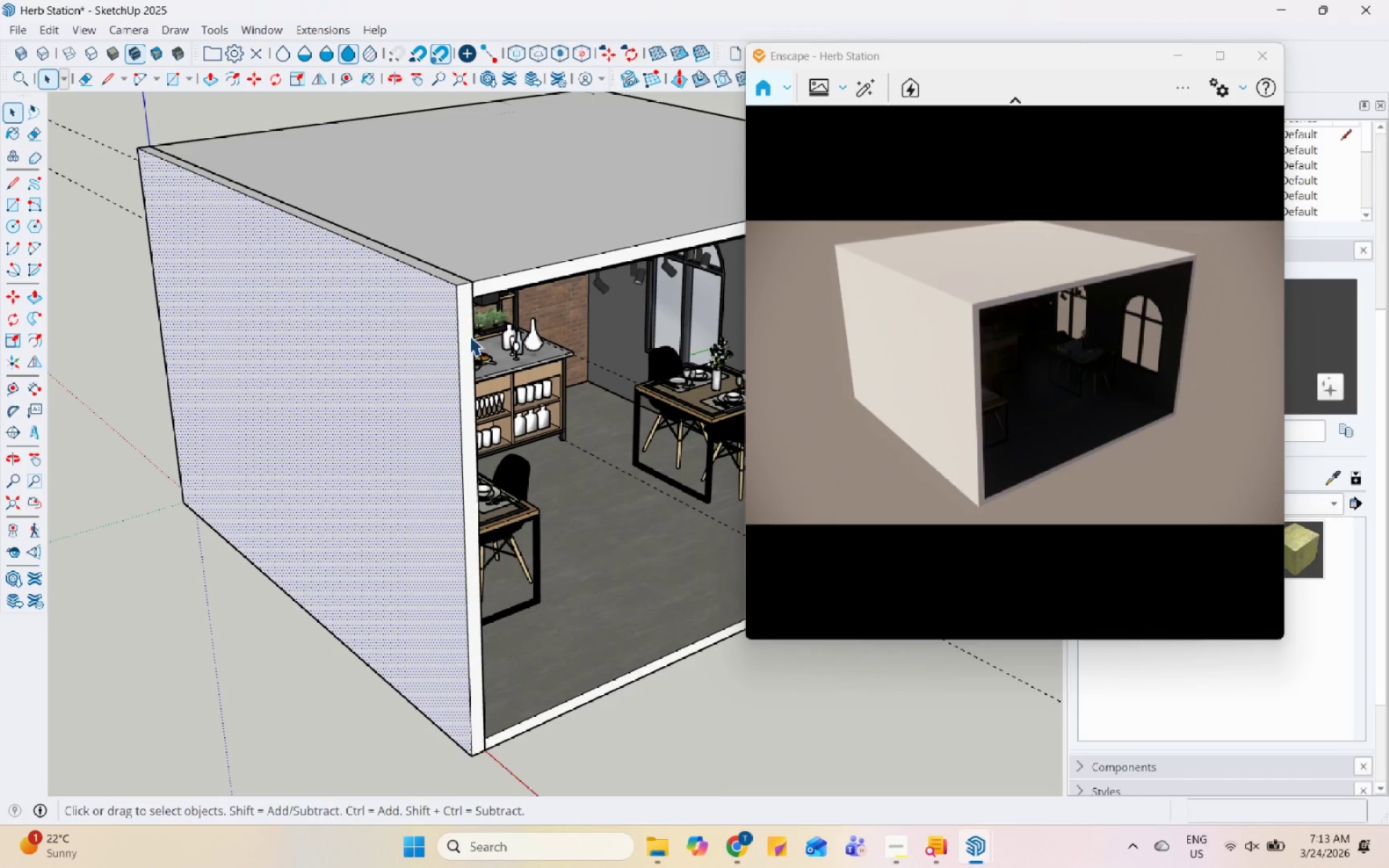 
left_click([467, 334])
 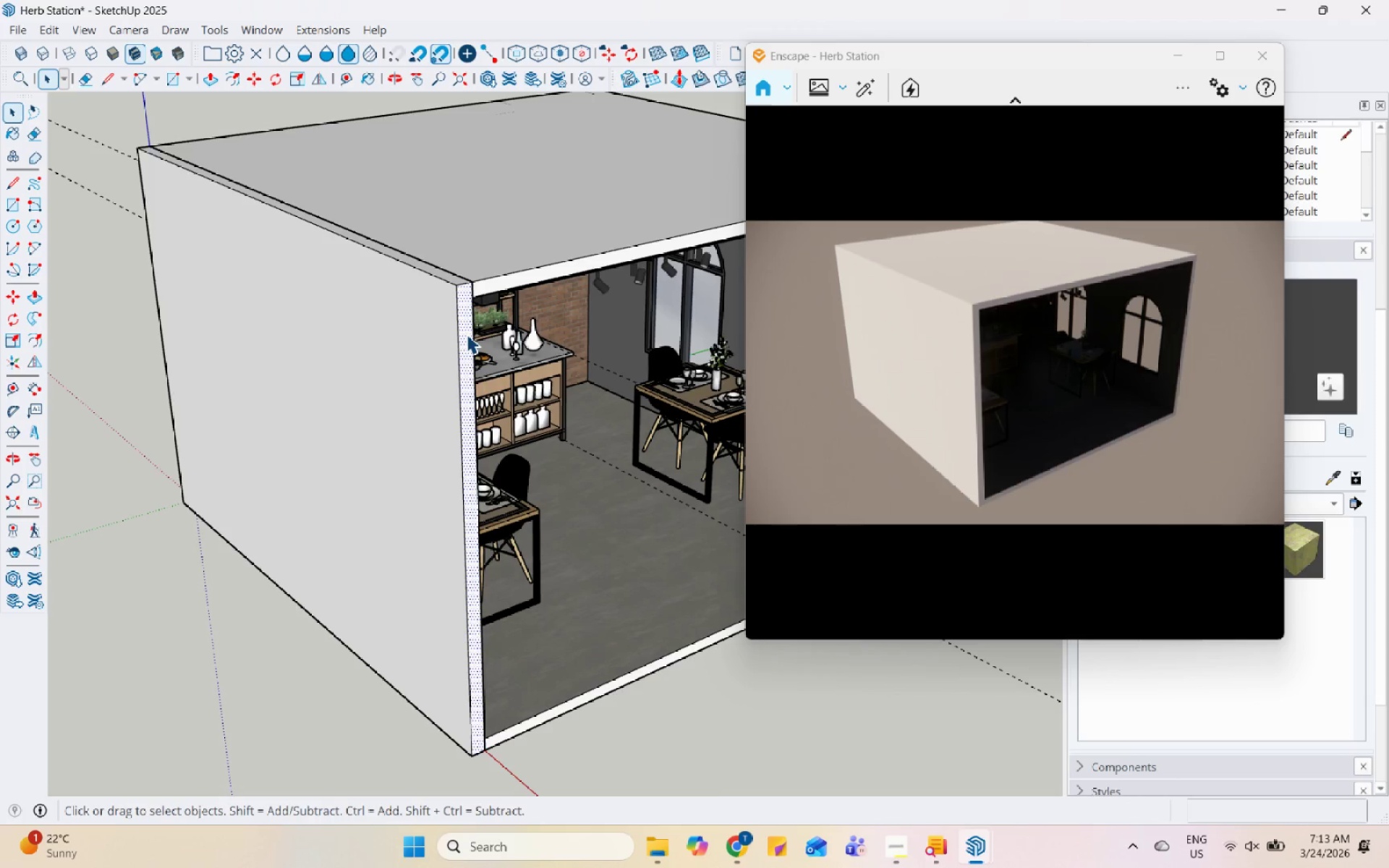 
key(P)
 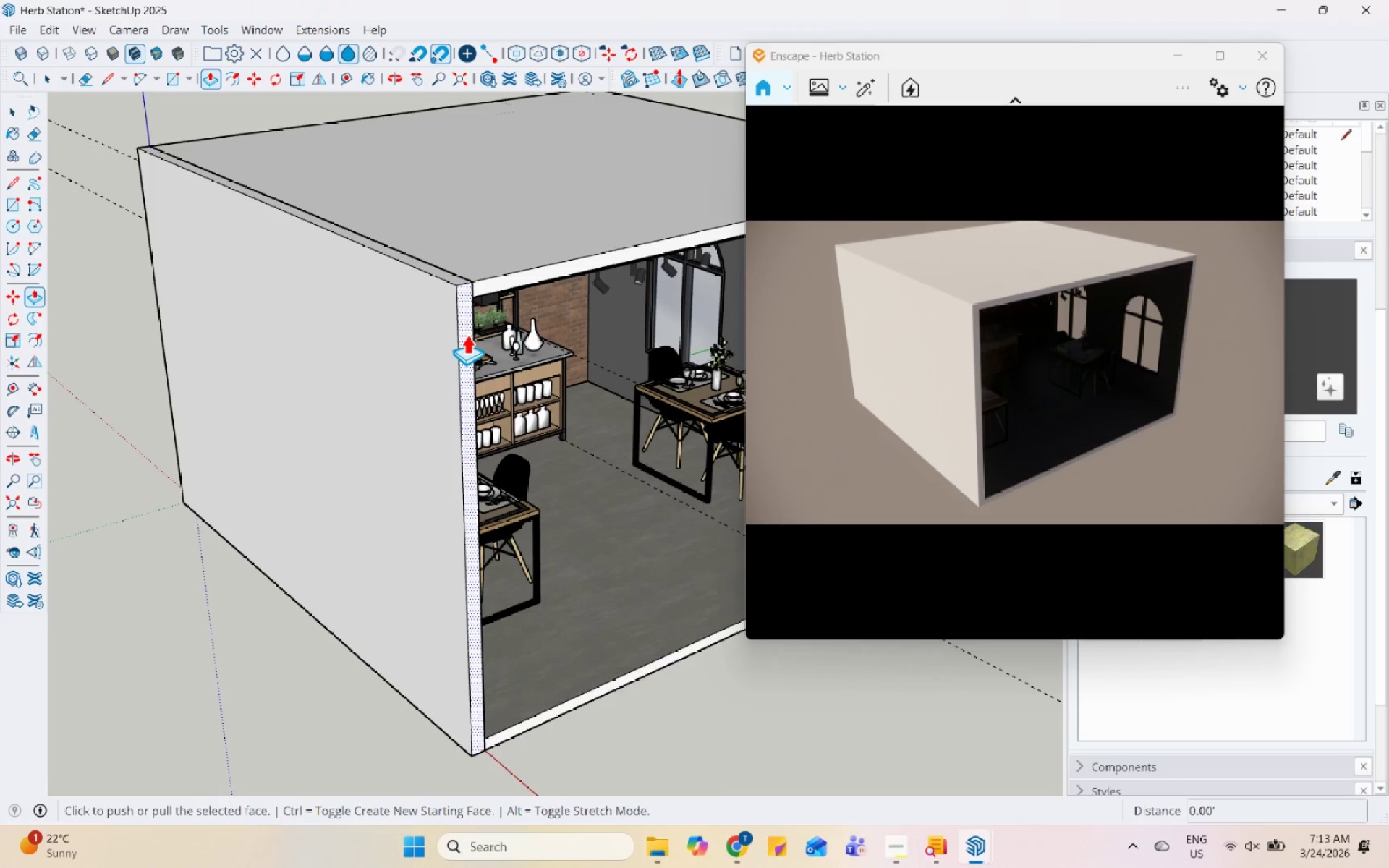 
key(Control+ControlLeft)
 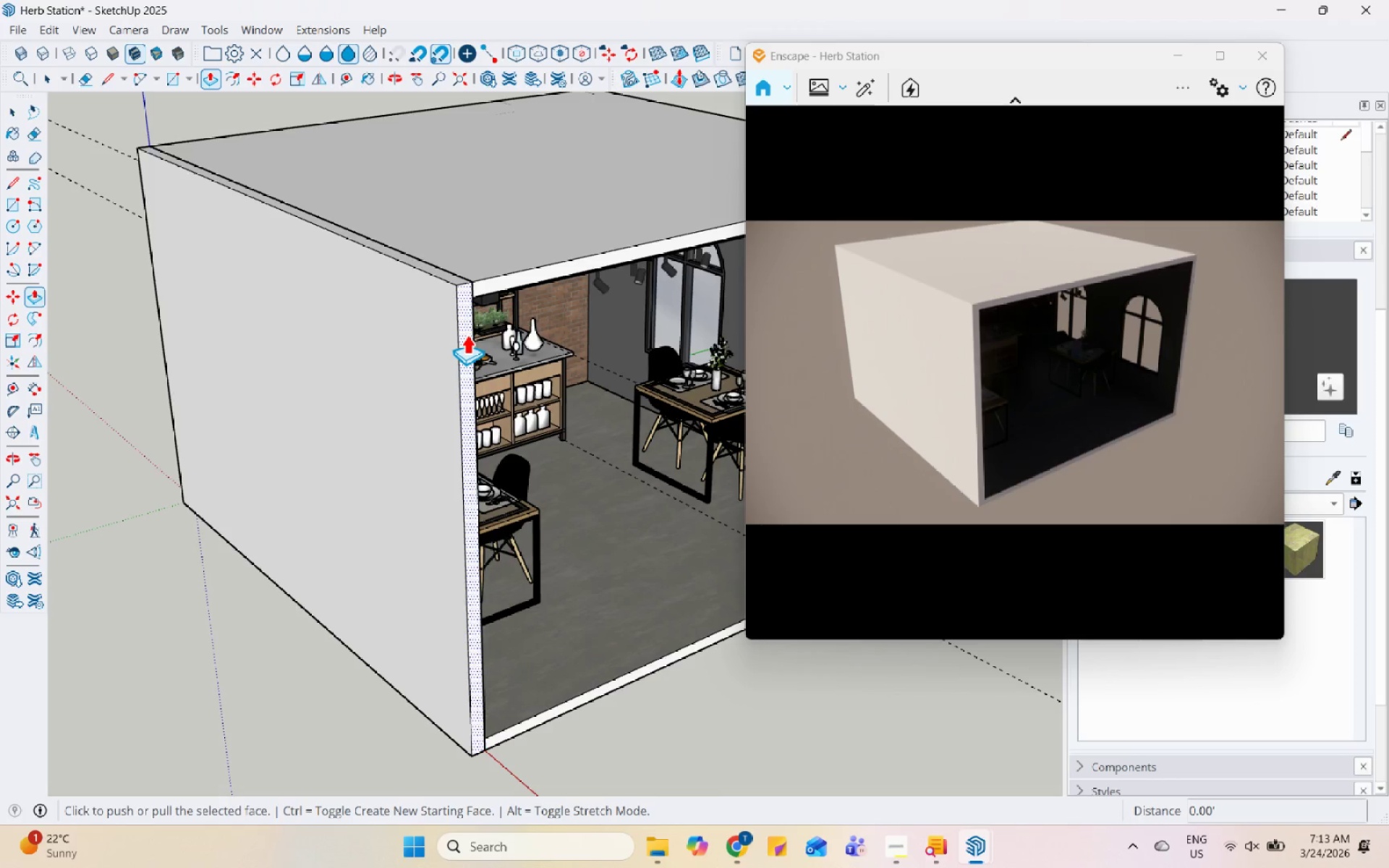 
left_click([467, 334])
 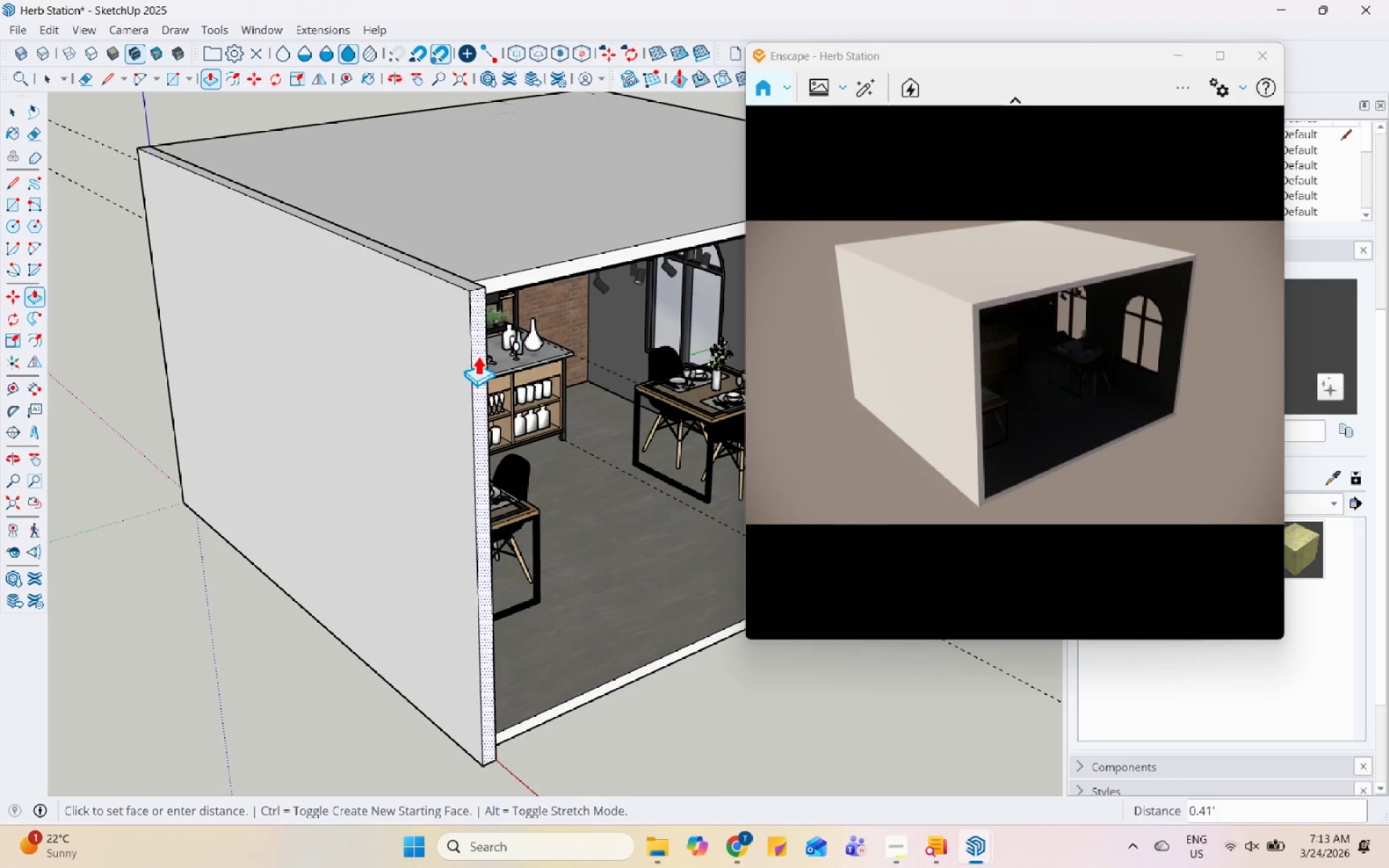 
key(Control+ControlLeft)
 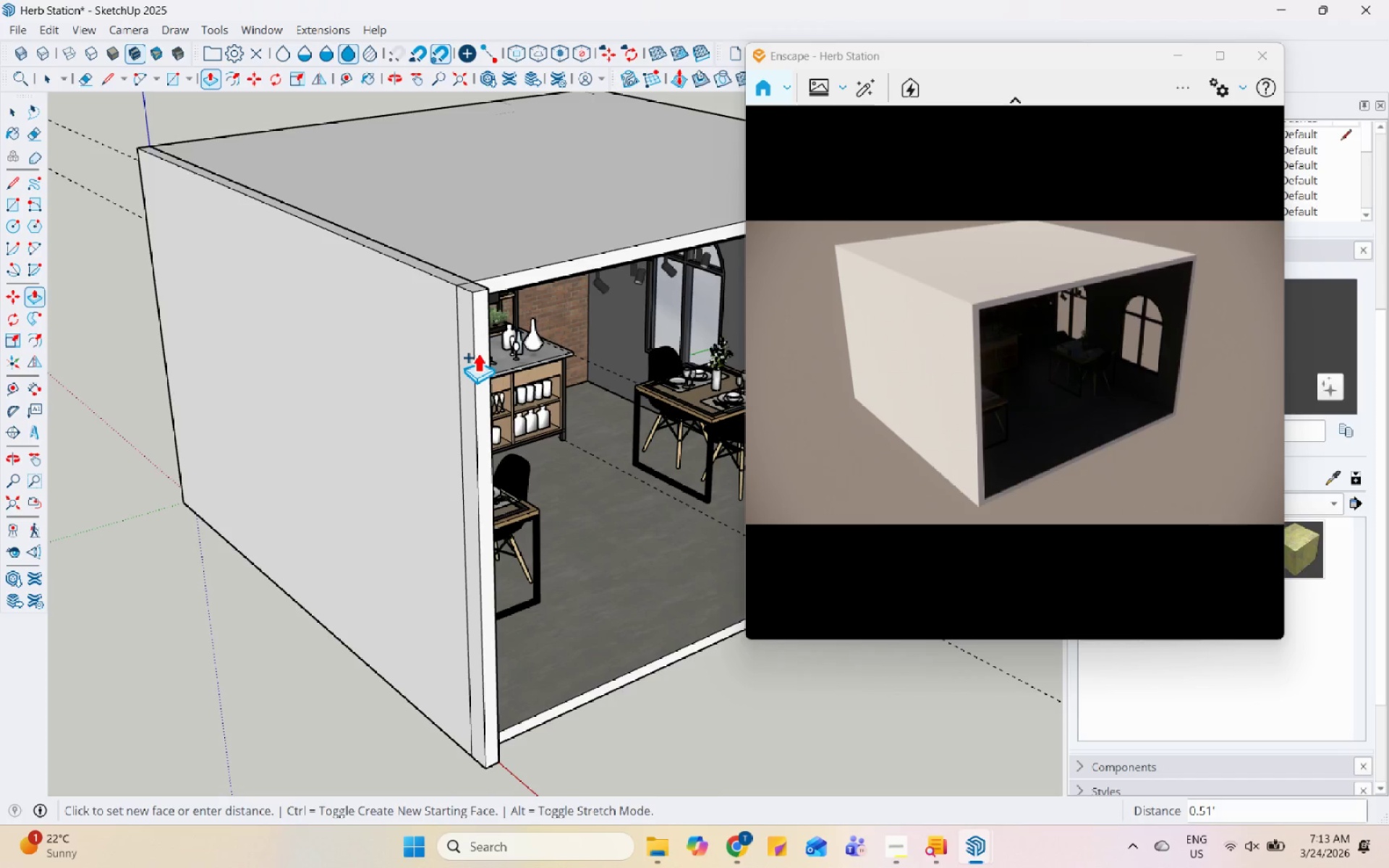 
left_click([477, 352])
 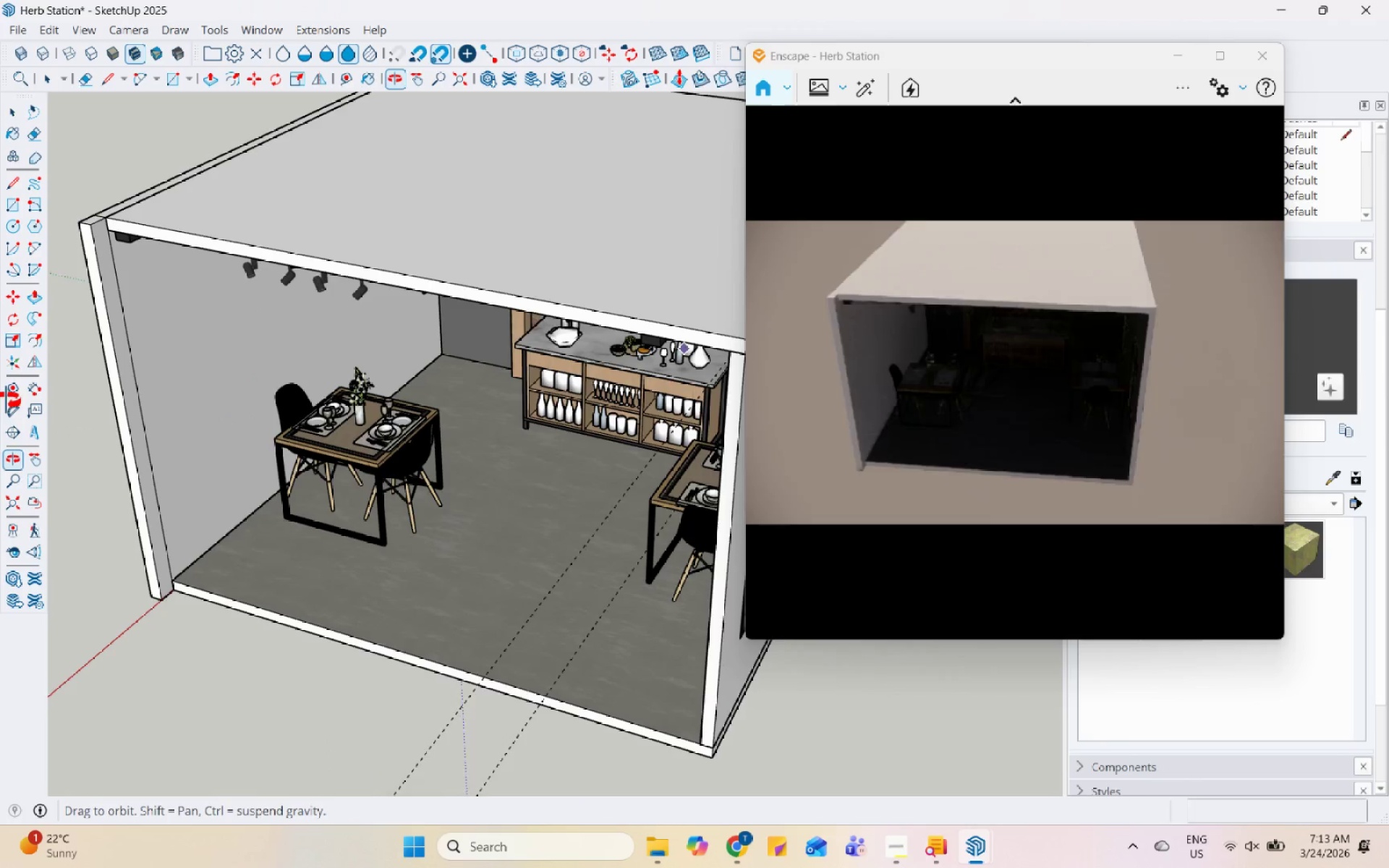 
key(Space)
 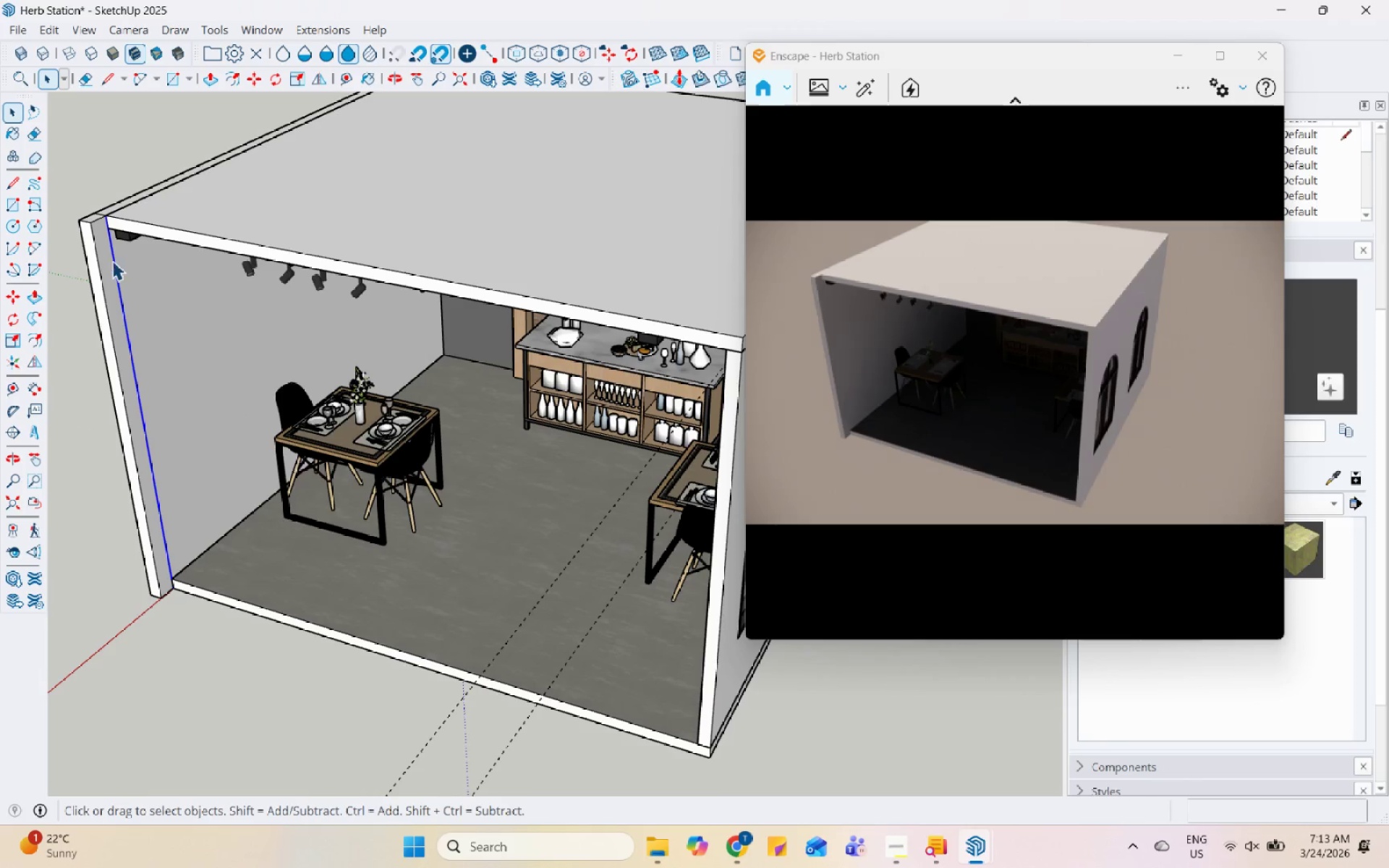 
double_click([107, 263])
 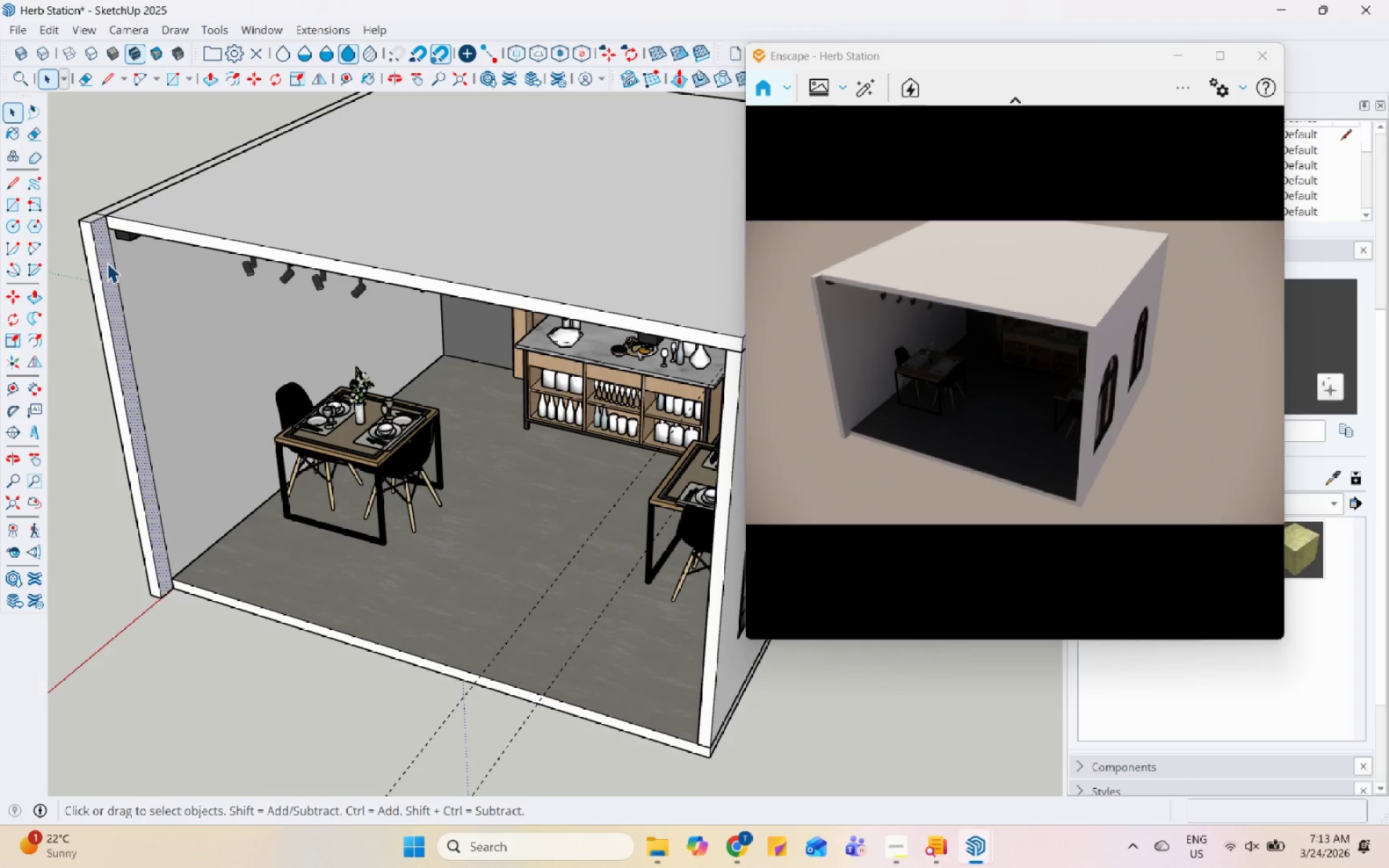 
key(P)
 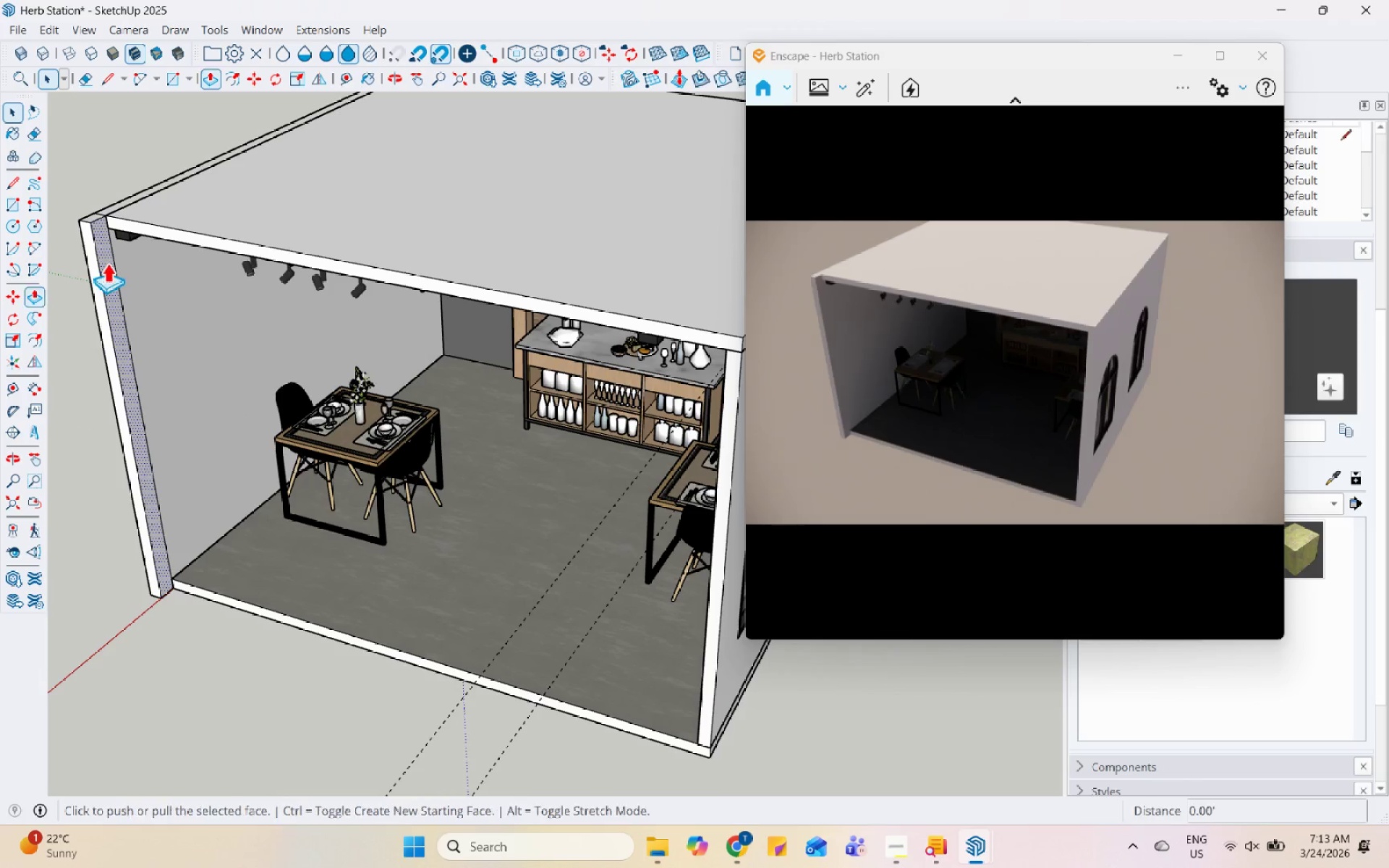 
left_click([107, 263])
 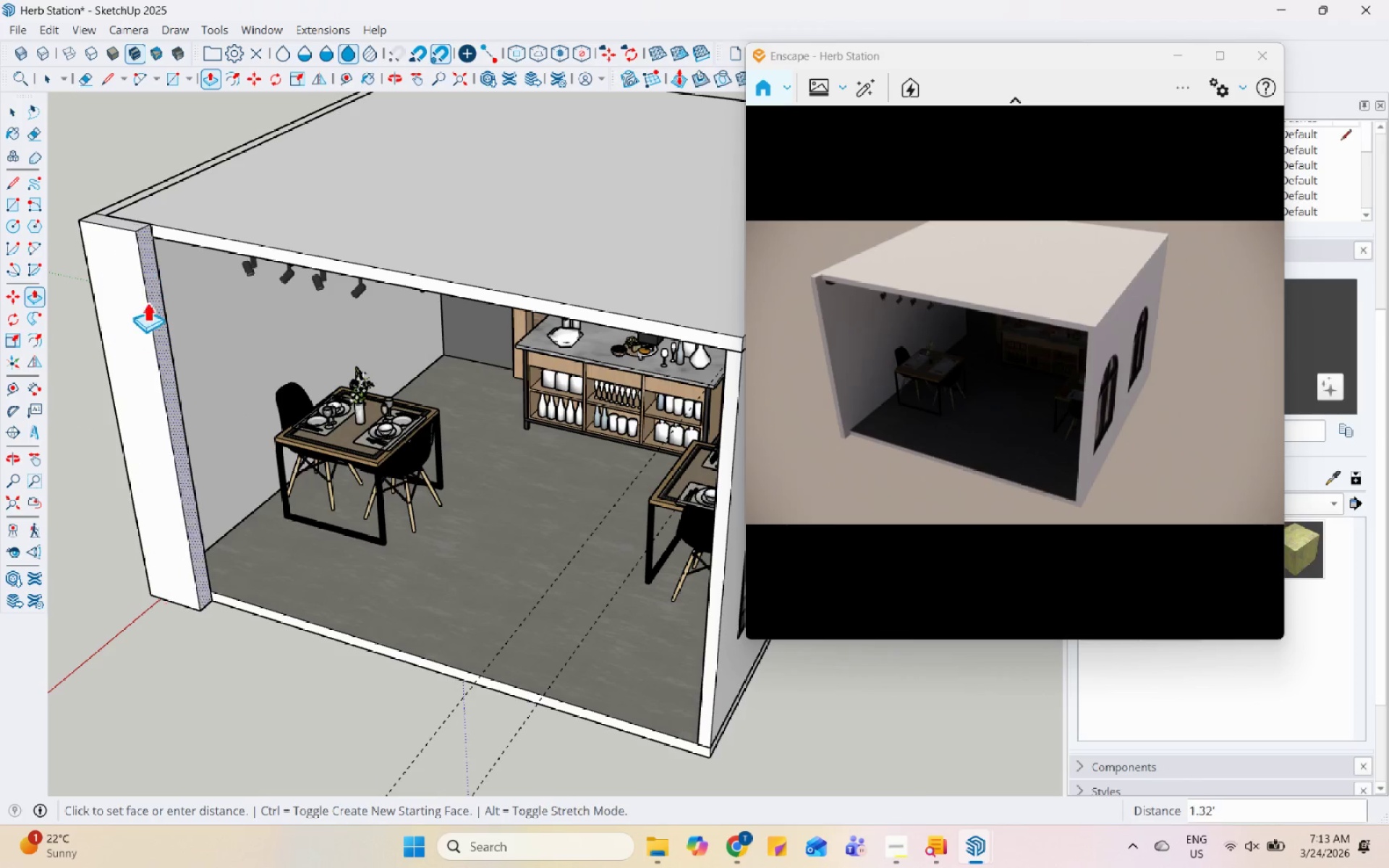 
scroll: coordinate [151, 313], scroll_direction: down, amount: 6.0
 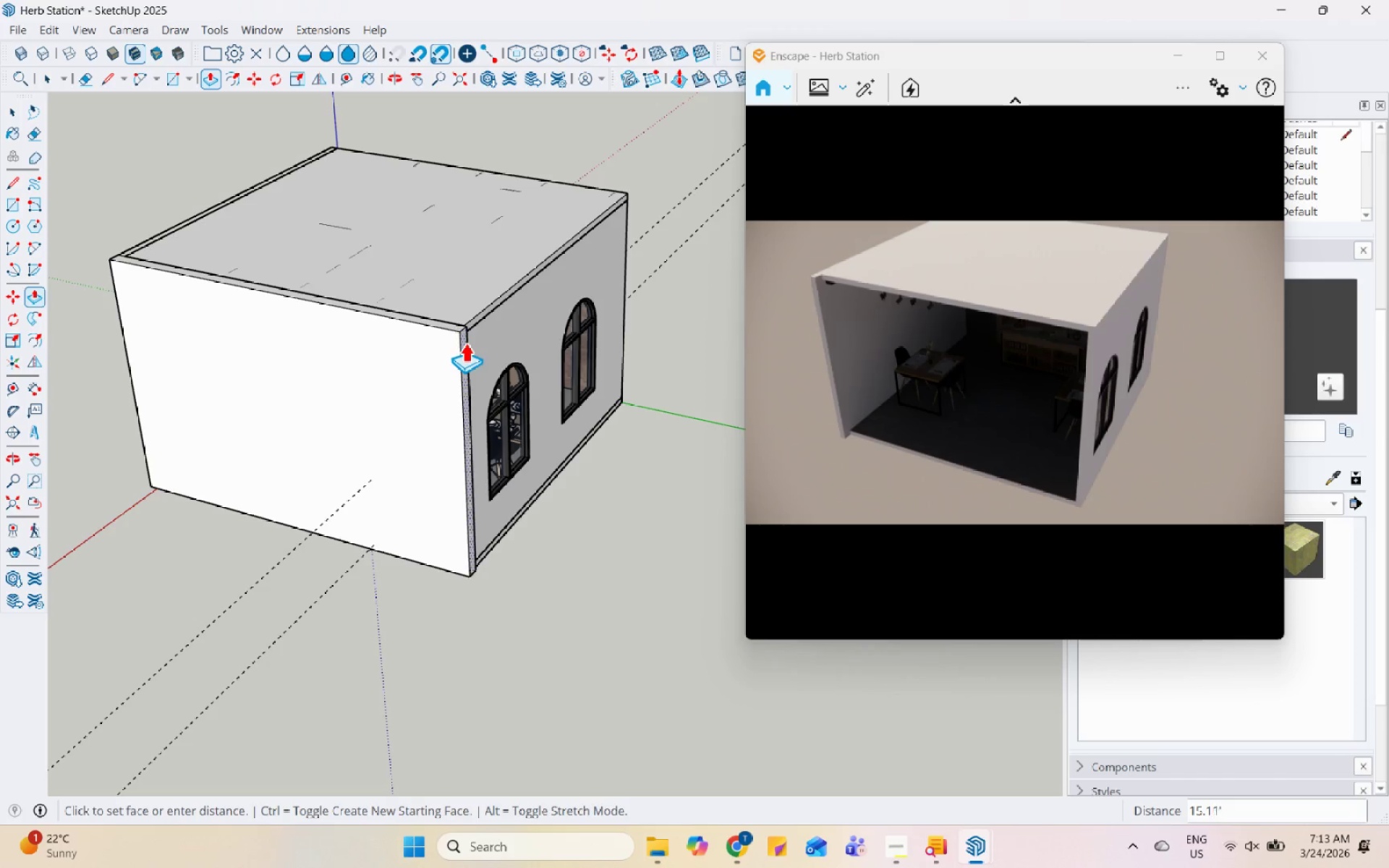 
left_click([476, 302])
 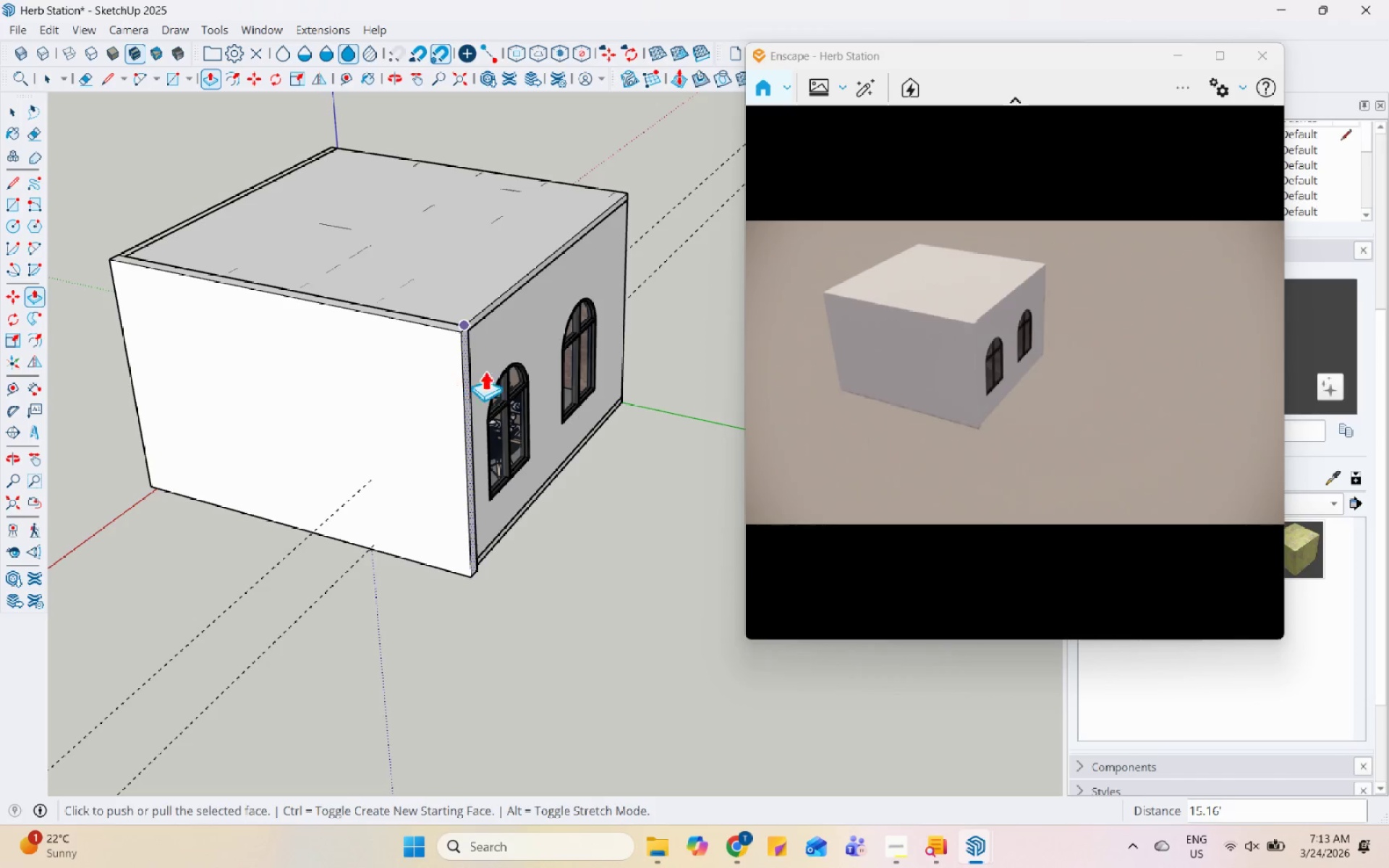 
key(Space)
 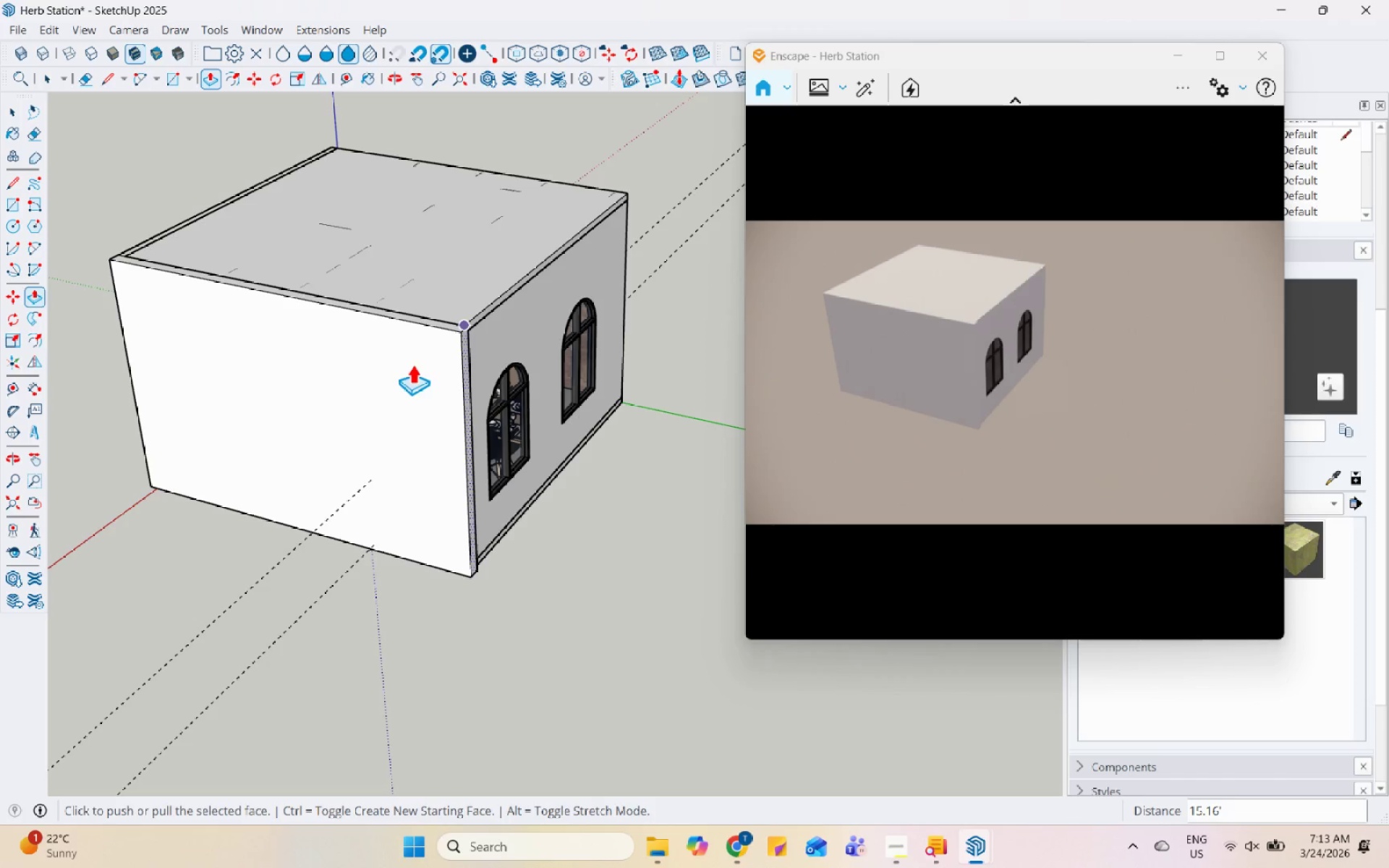 
scroll: coordinate [421, 367], scroll_direction: up, amount: 7.0
 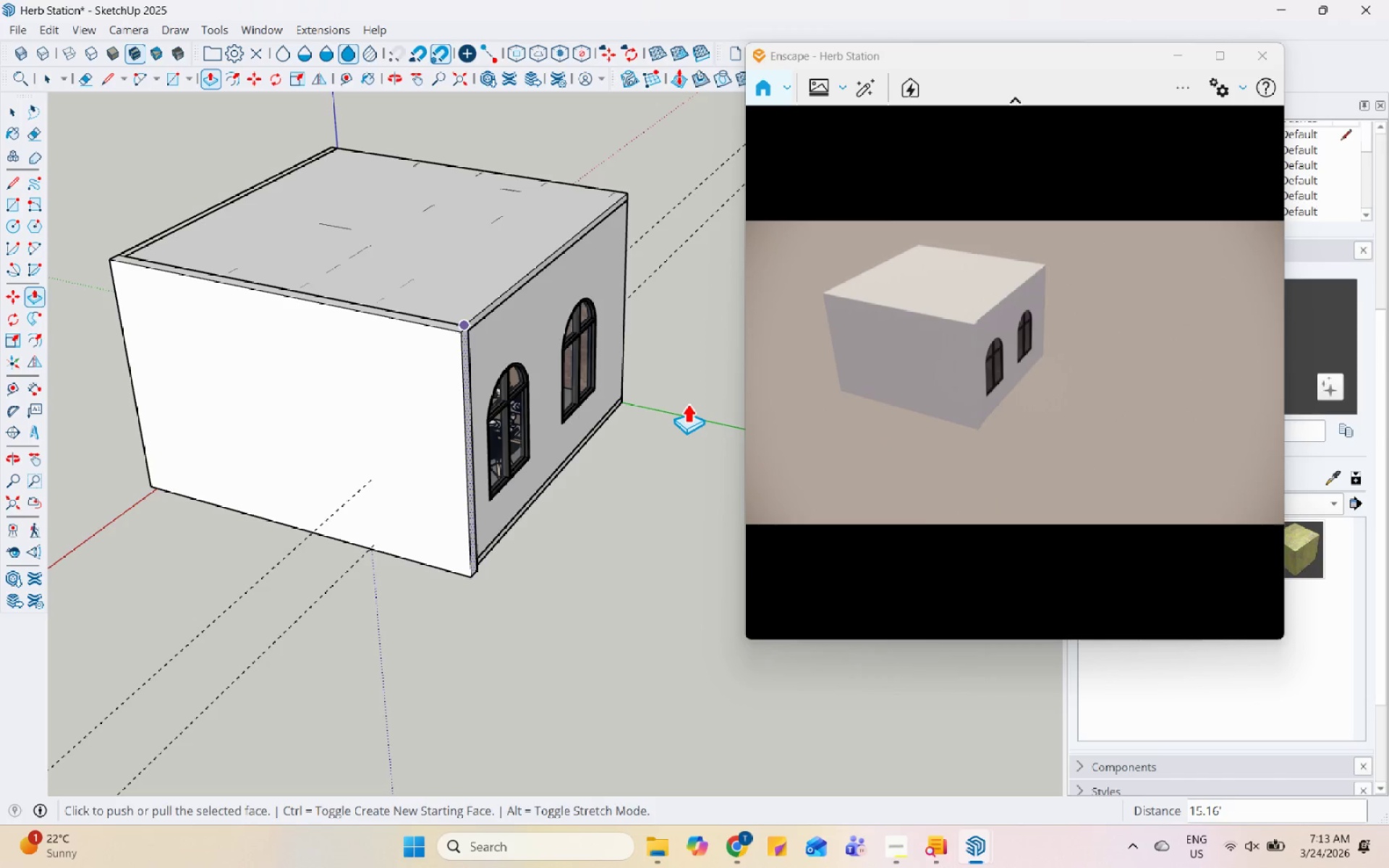 
scroll: coordinate [687, 404], scroll_direction: down, amount: 8.0
 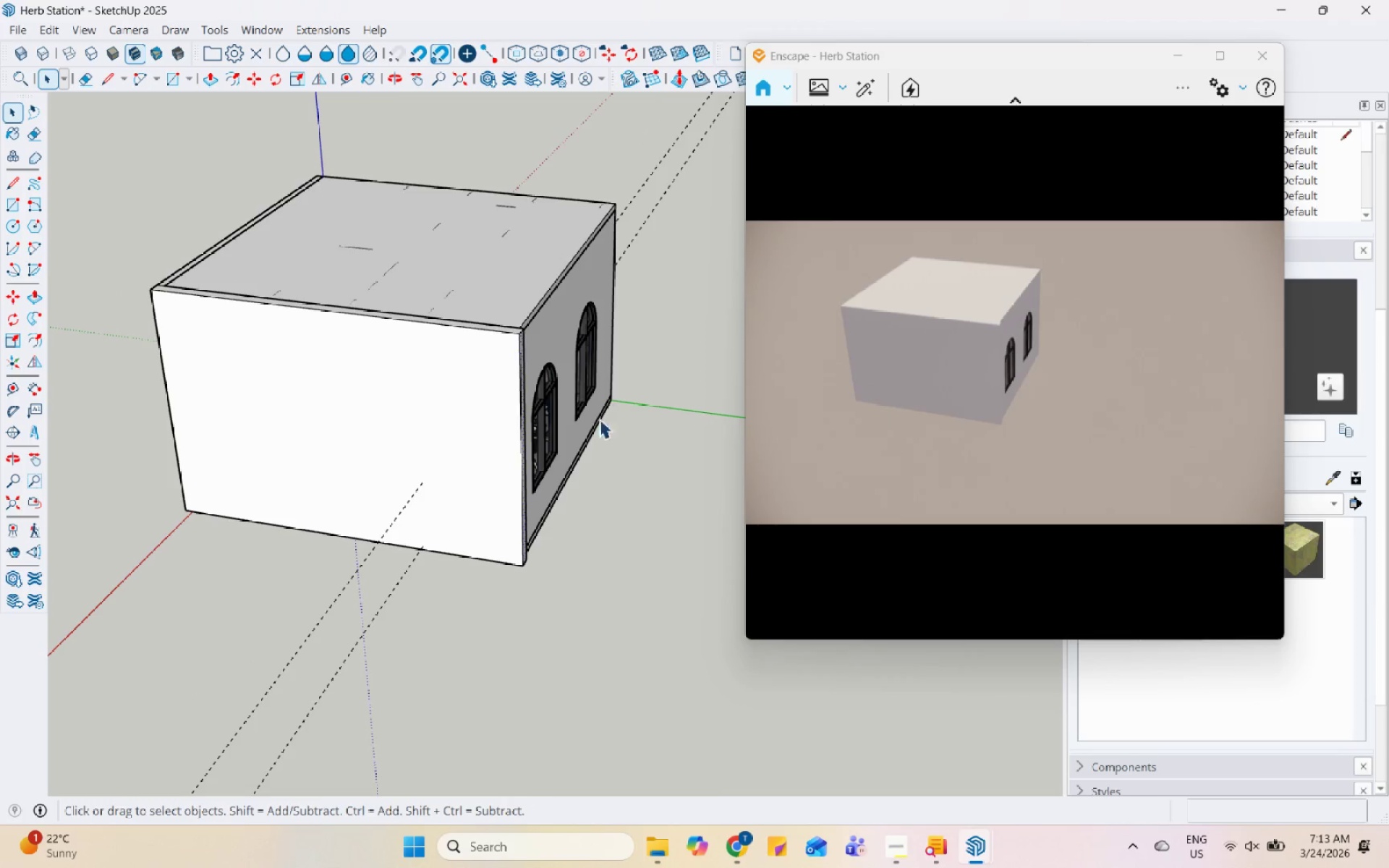 
key(Control+ControlLeft)
 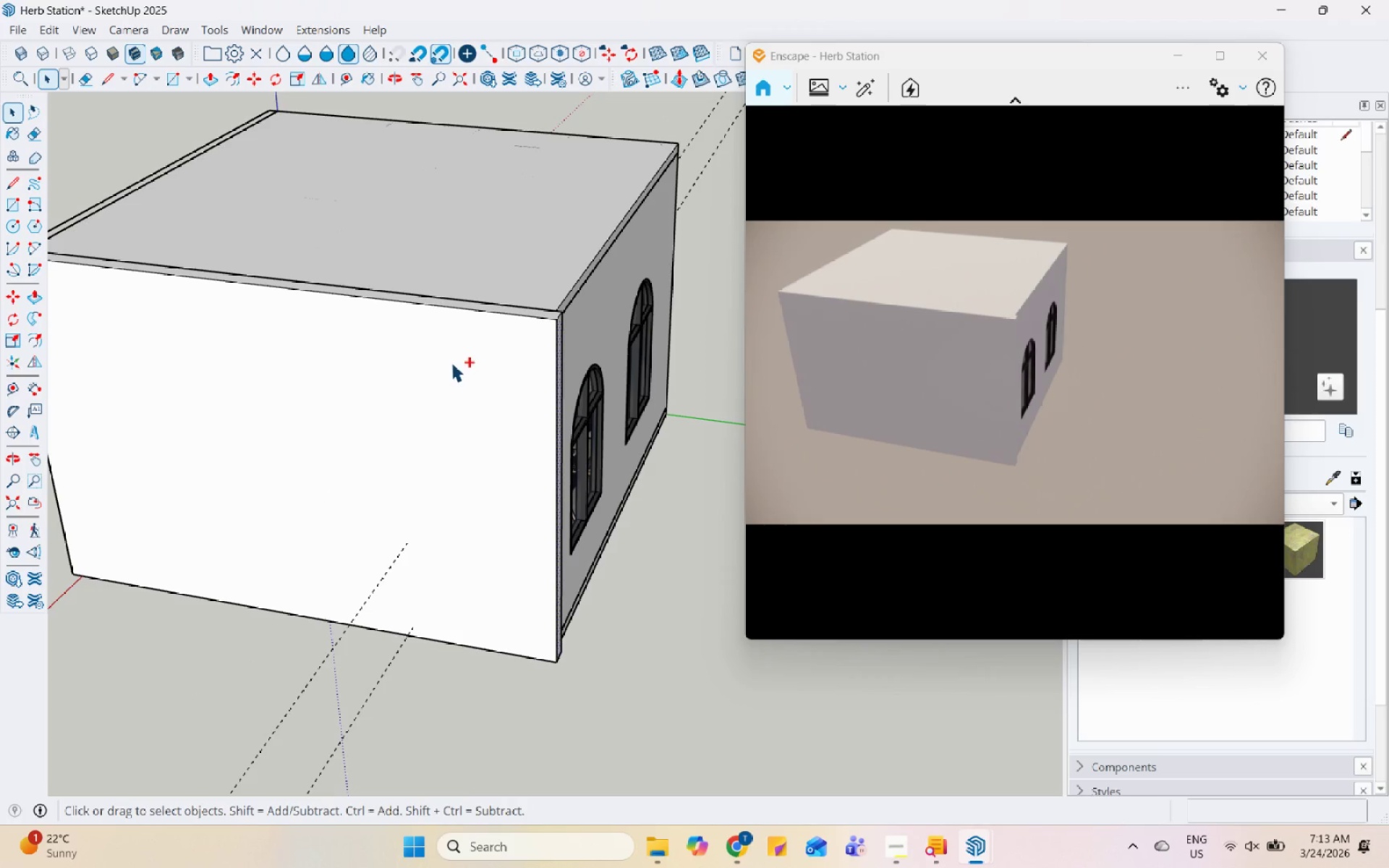 
scroll: coordinate [451, 360], scroll_direction: up, amount: 4.0
 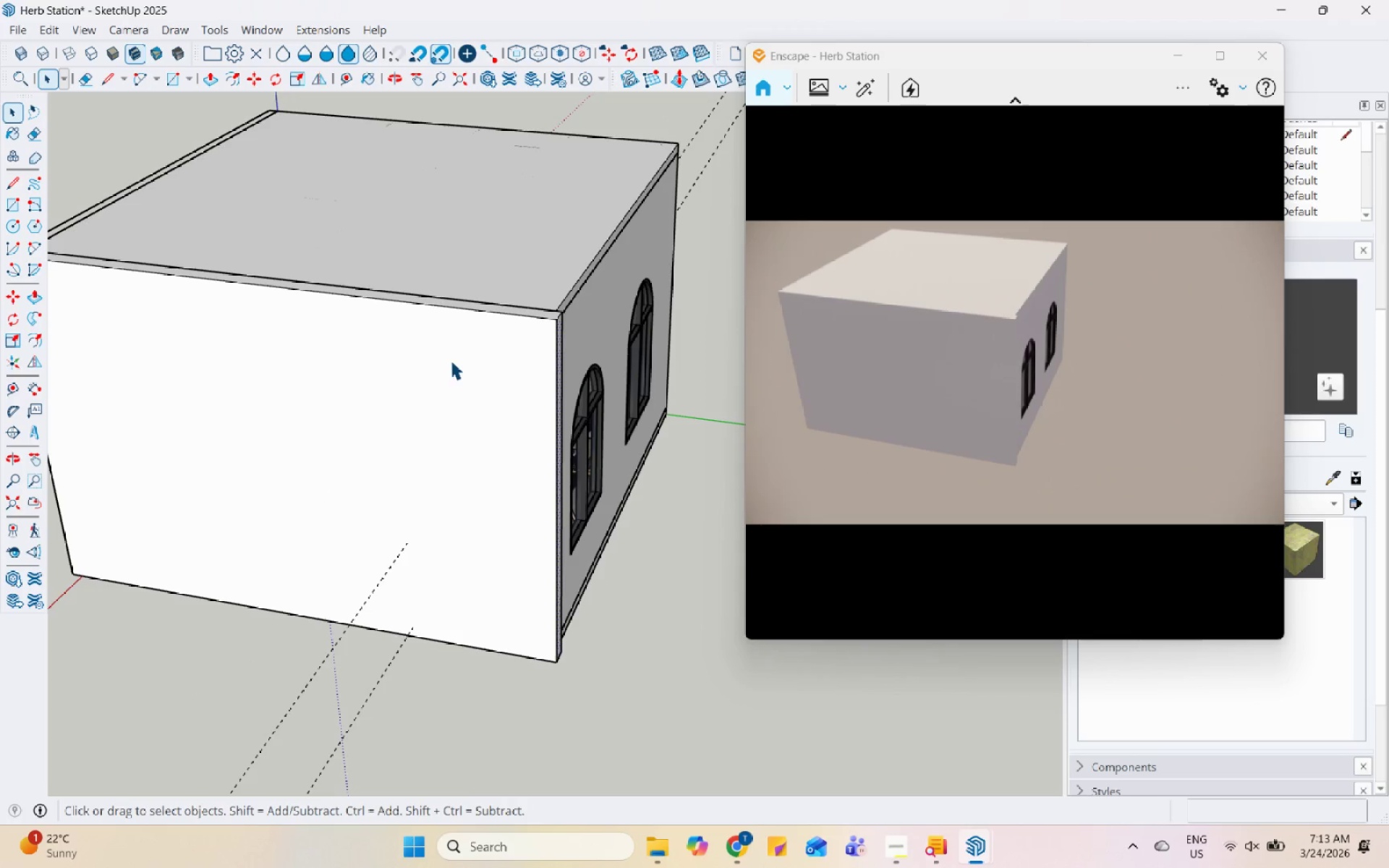 
key(Control+S)
 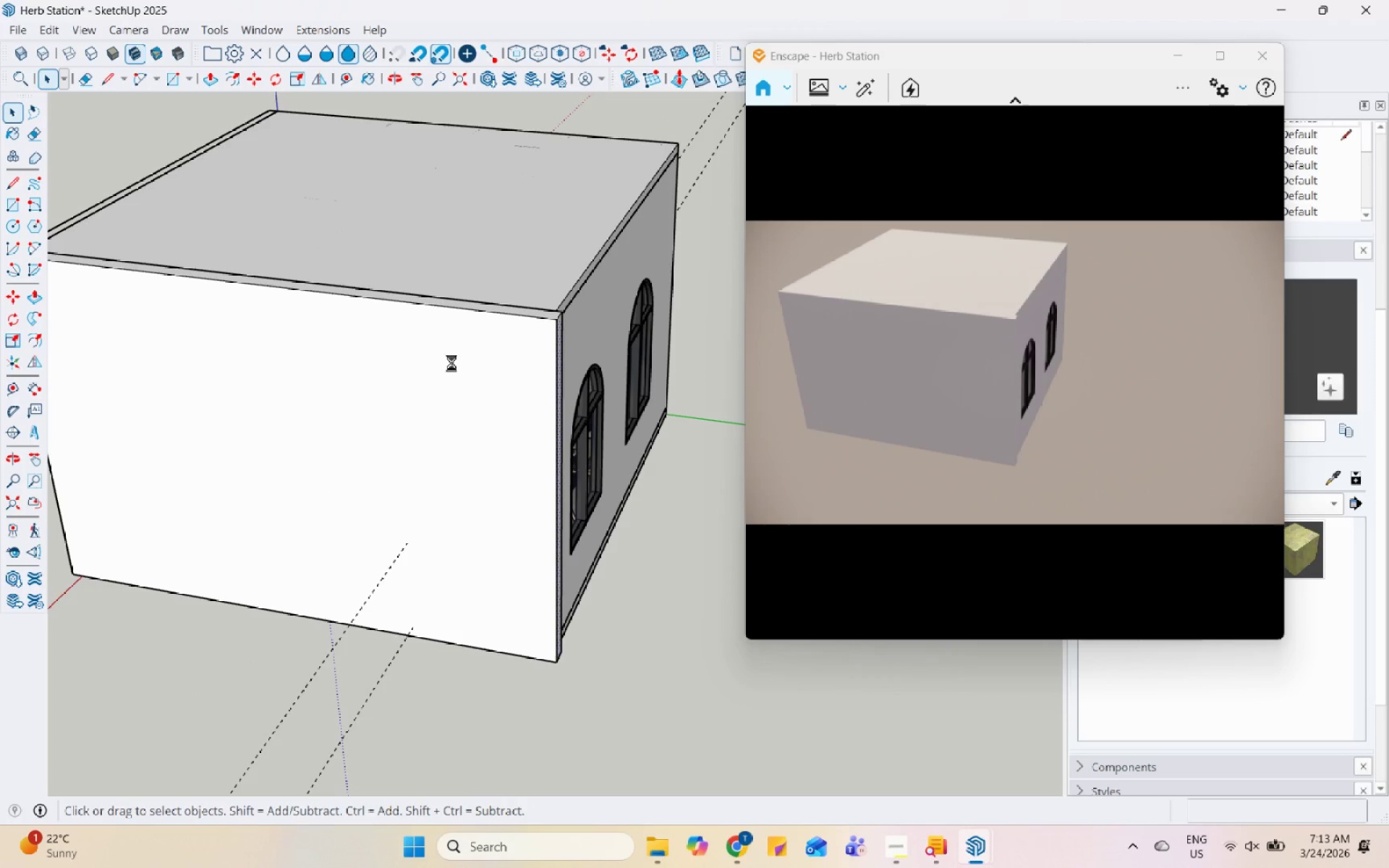 
double_click([451, 362])
 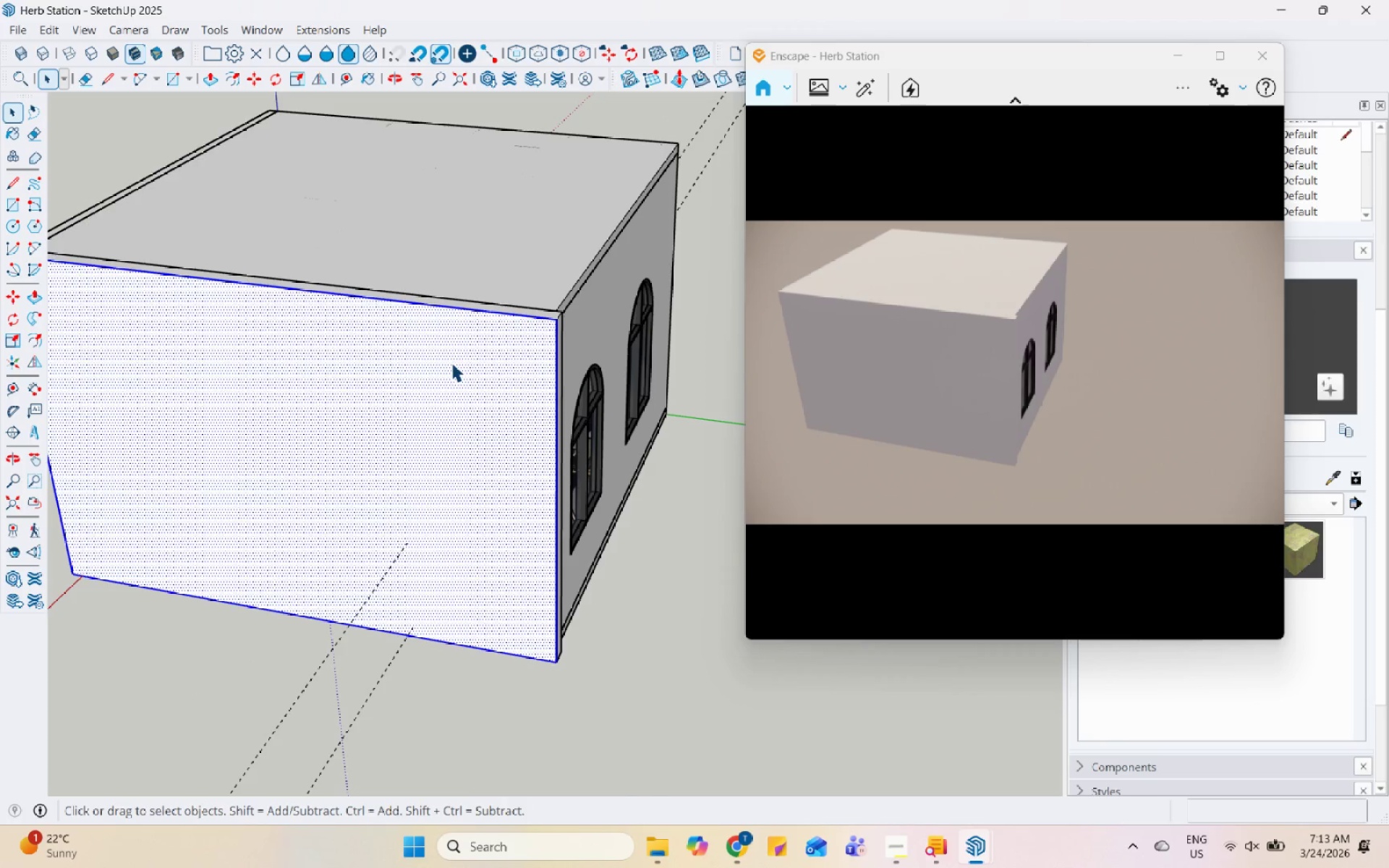 
triple_click([451, 362])
 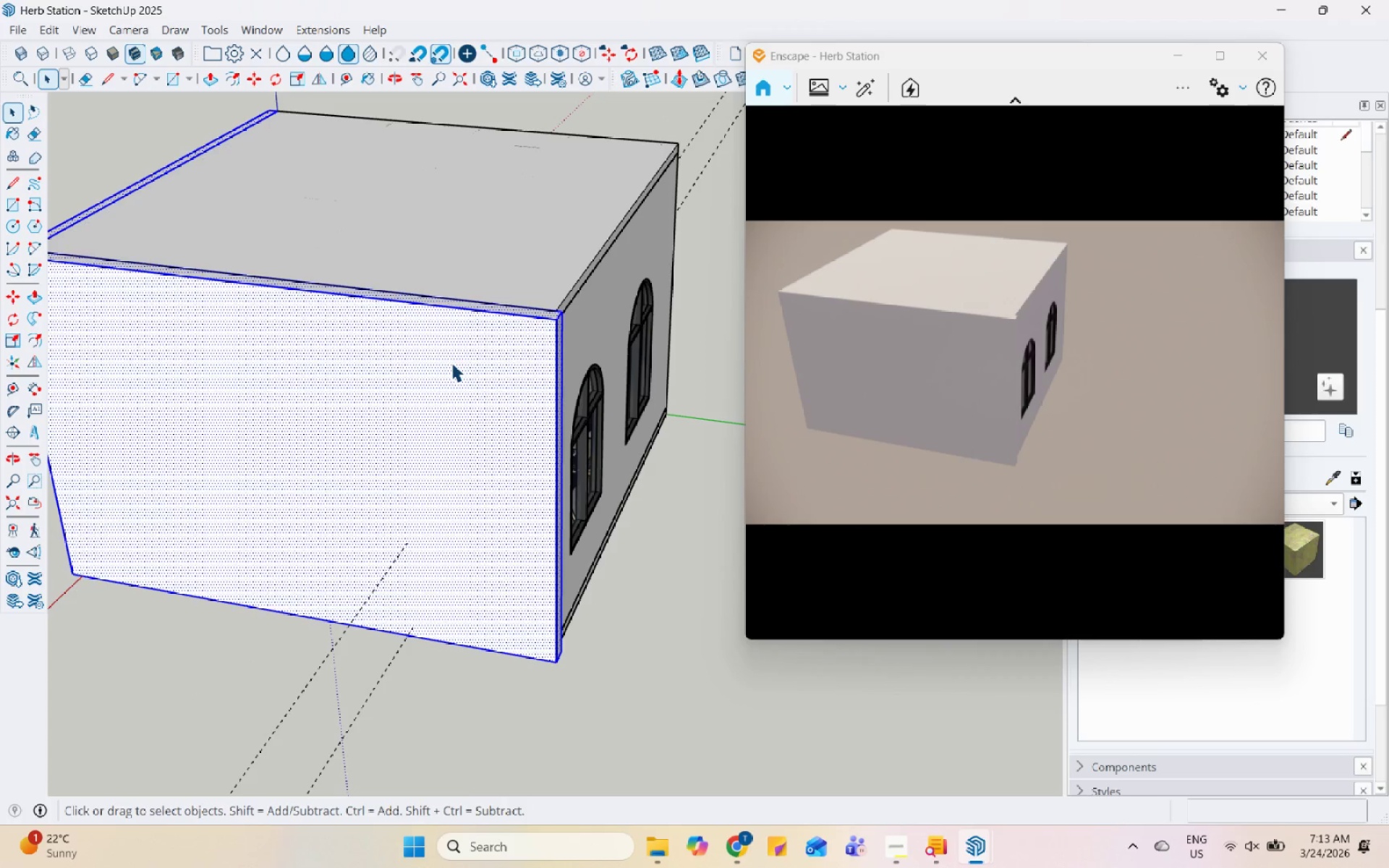 
right_click([451, 362])
 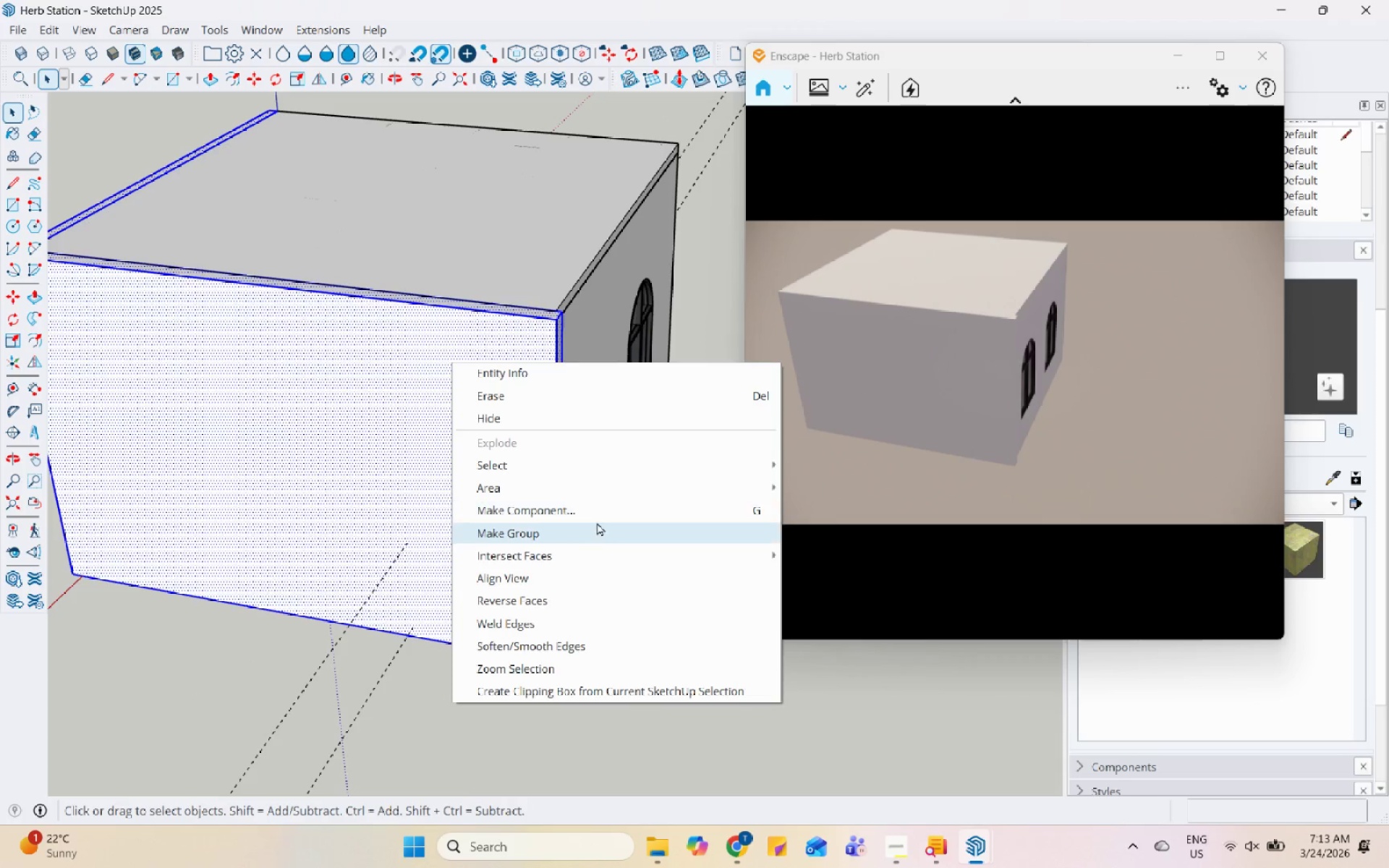 
left_click([597, 529])
 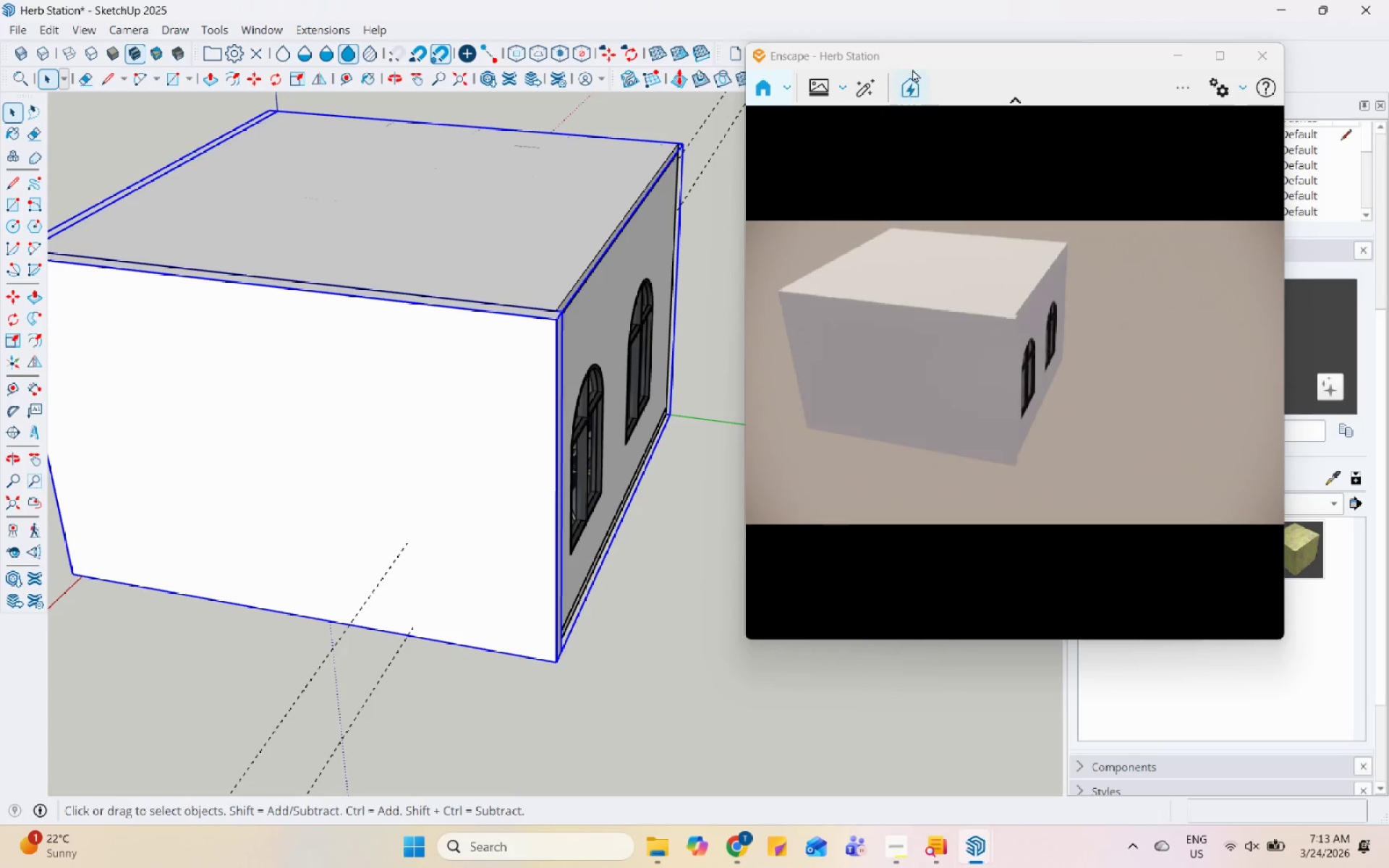 
left_click_drag(start_coordinate=[925, 56], to_coordinate=[670, 59])
 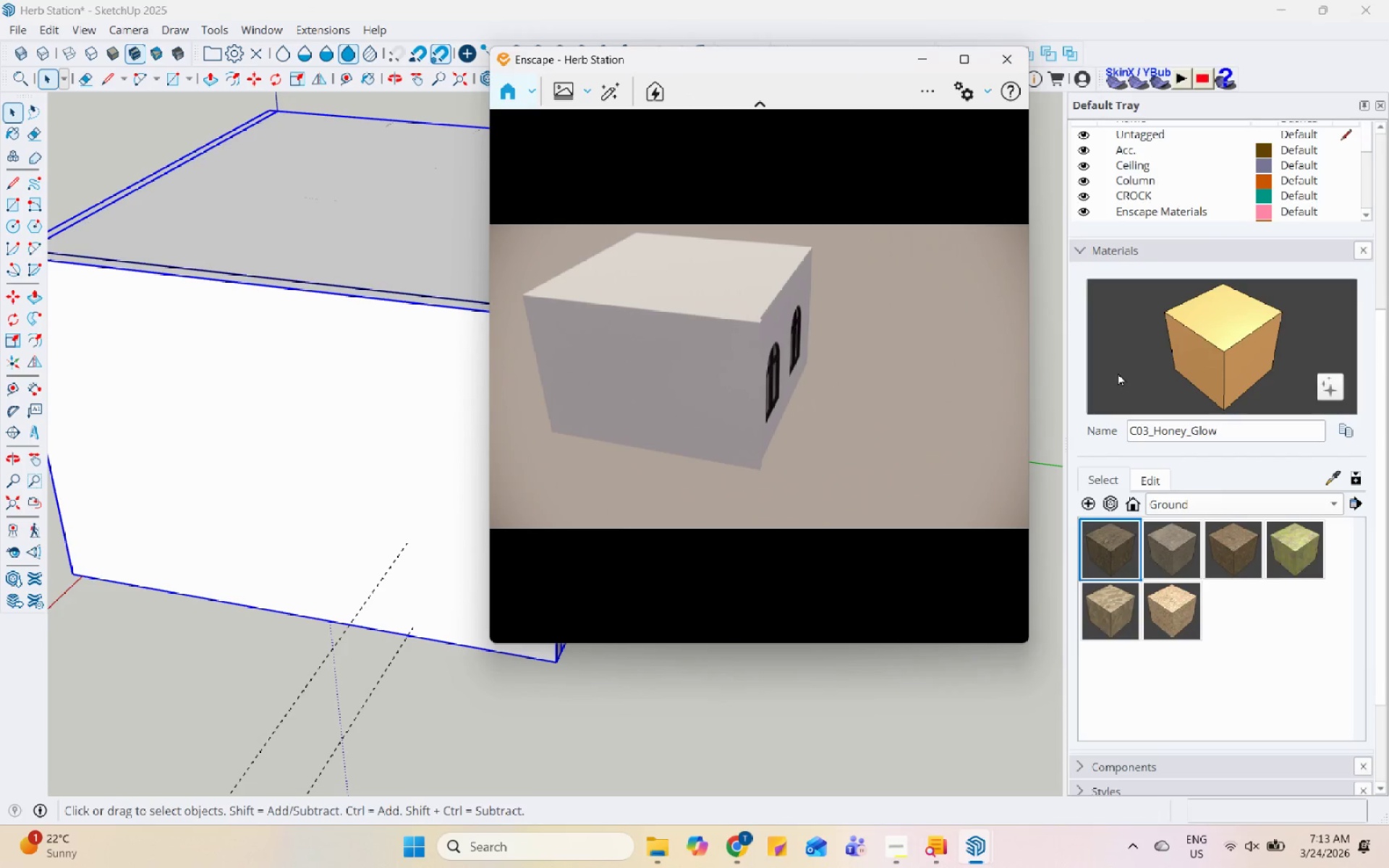 
scroll: coordinate [1108, 272], scroll_direction: up, amount: 3.0
 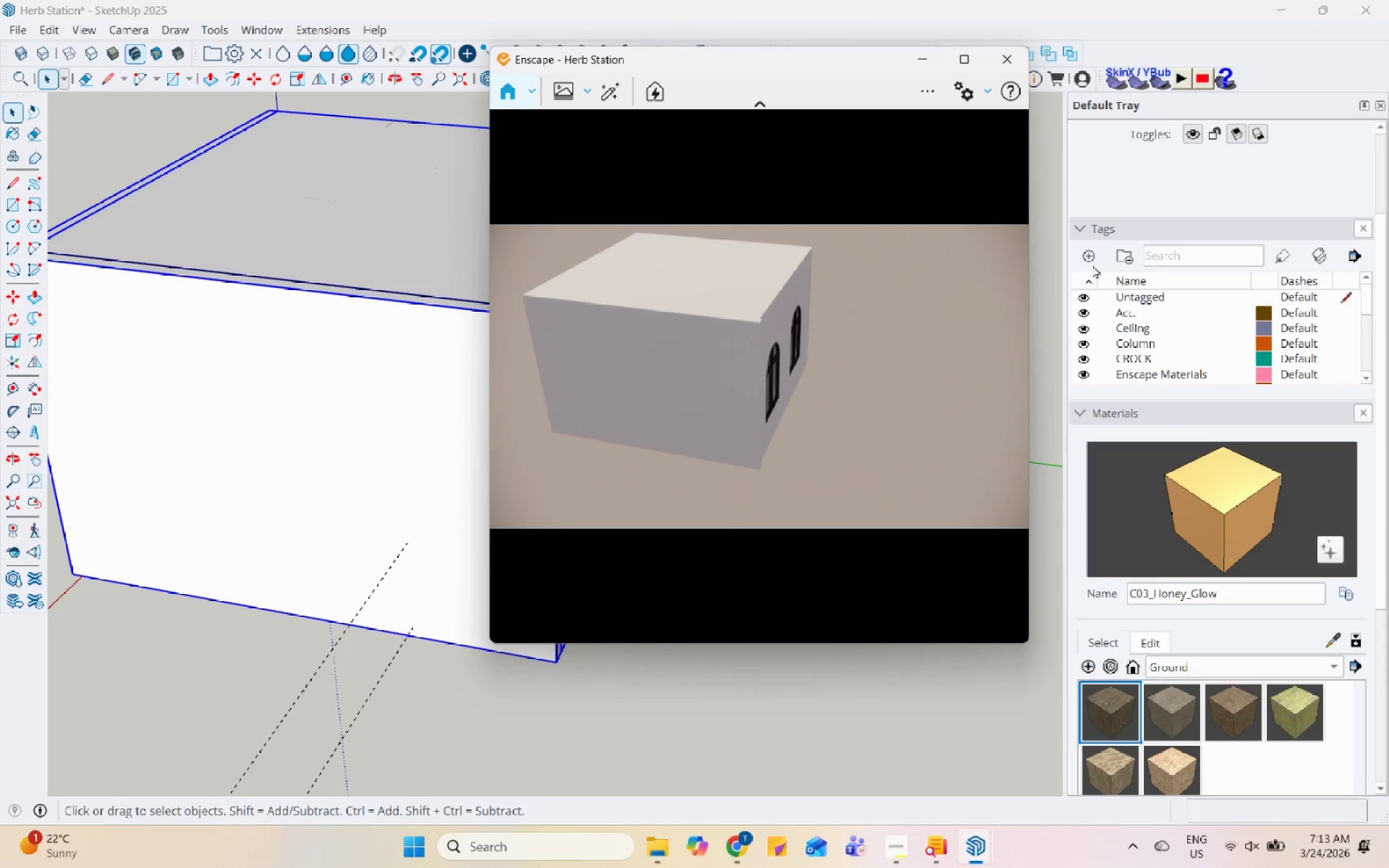 
left_click([1090, 253])
 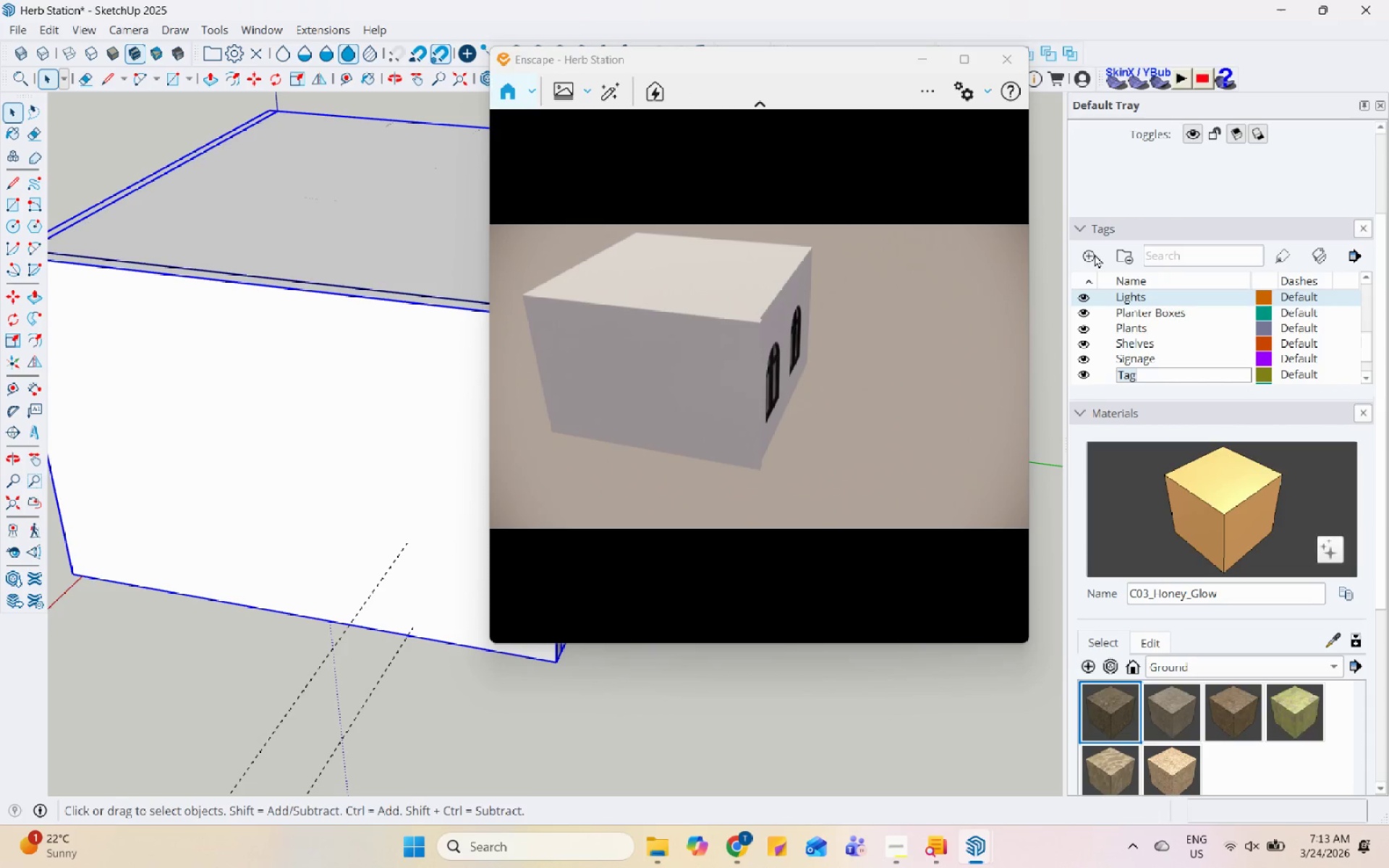 
type(Proxy Wall)
 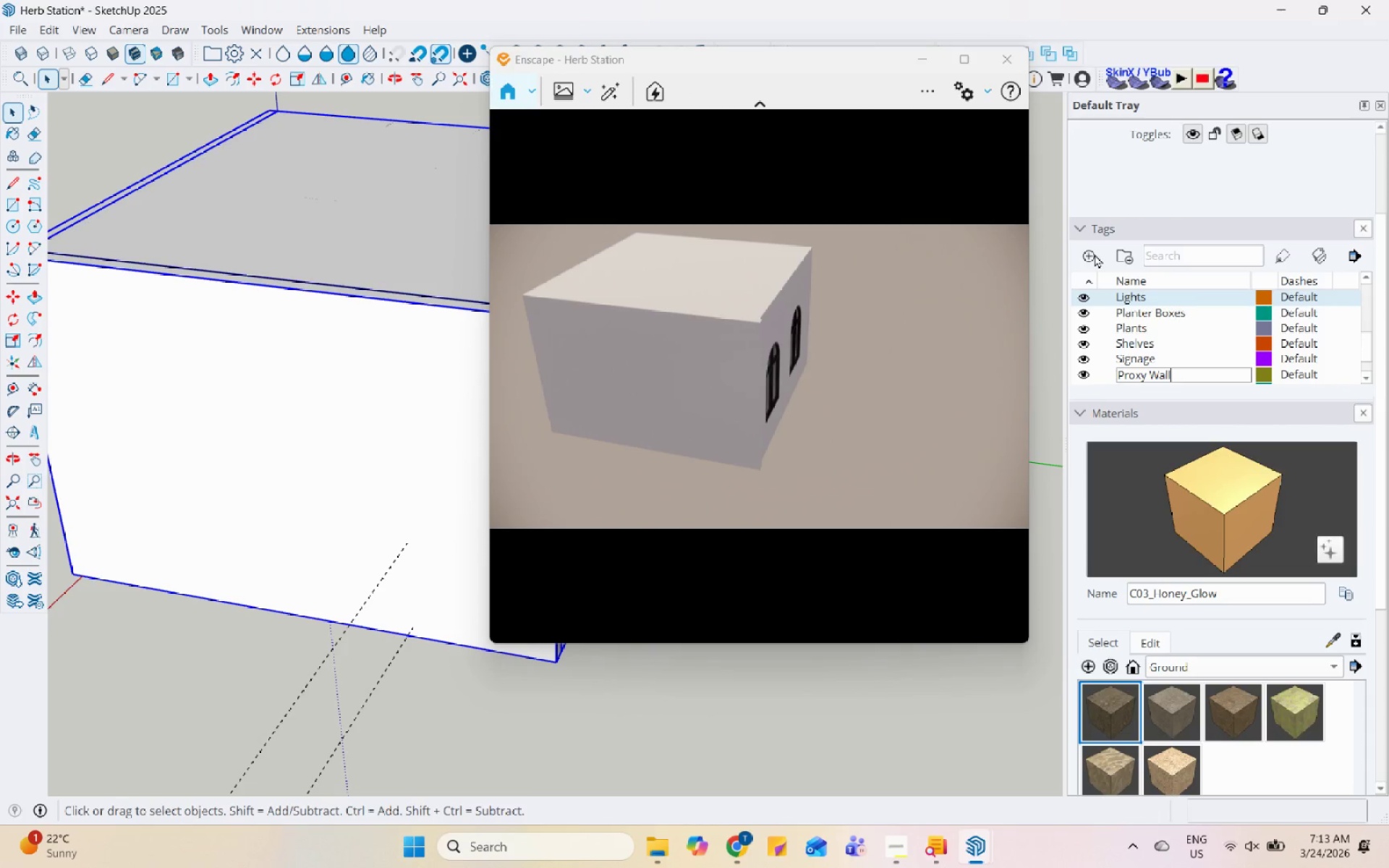 
key(Enter)
 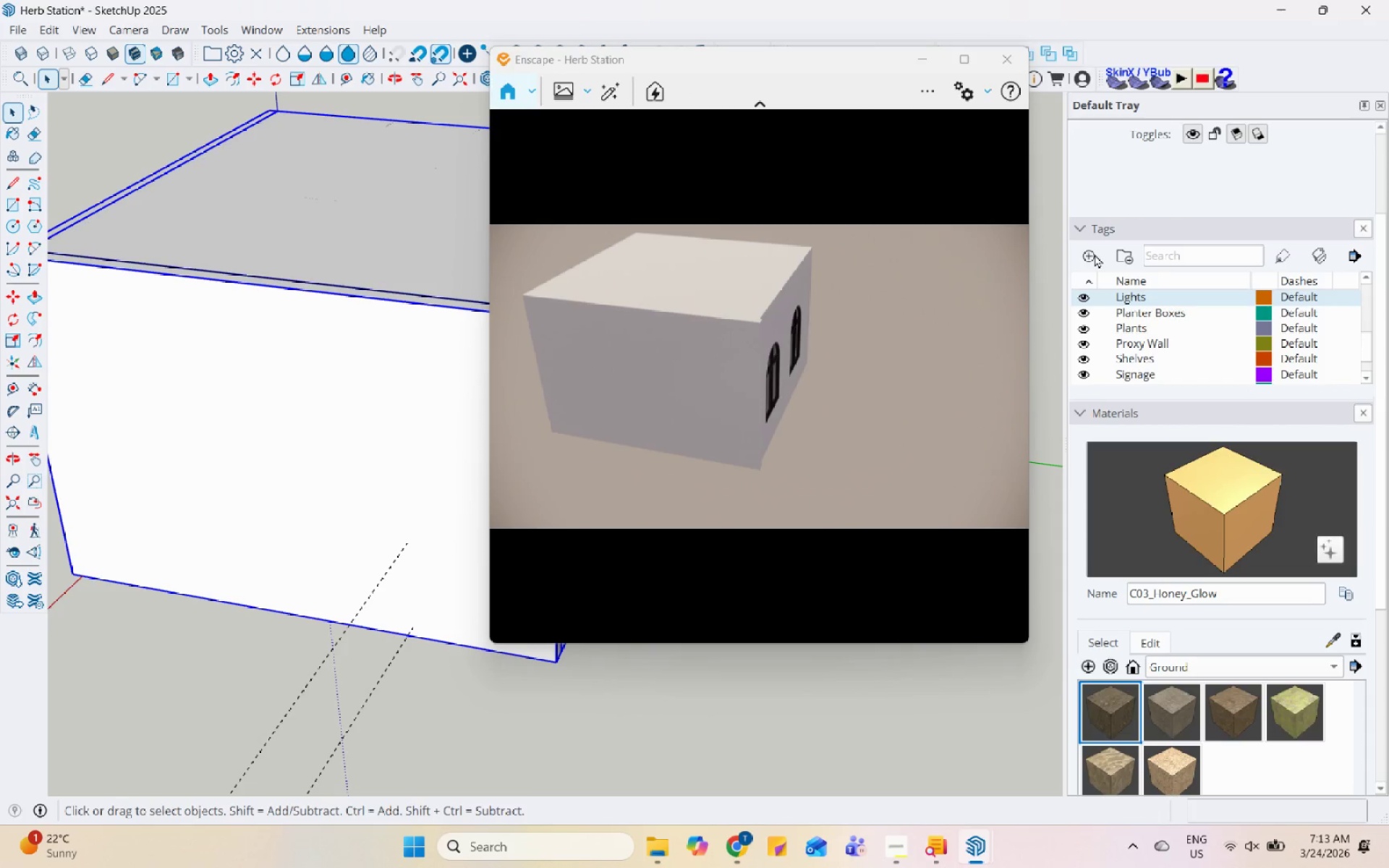 
left_click([1255, 181])
 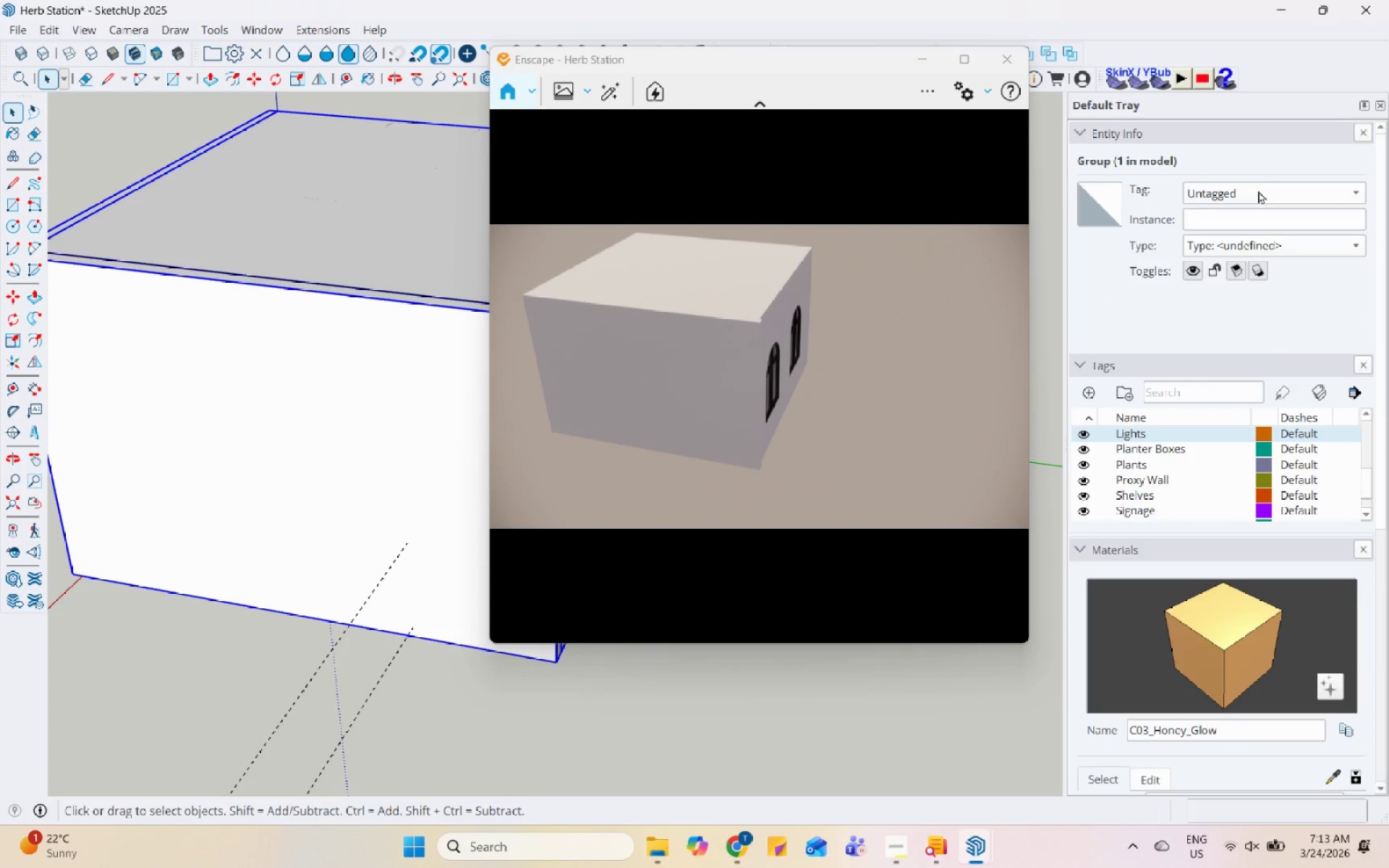 
scroll: coordinate [1148, 232], scroll_direction: up, amount: 4.0
 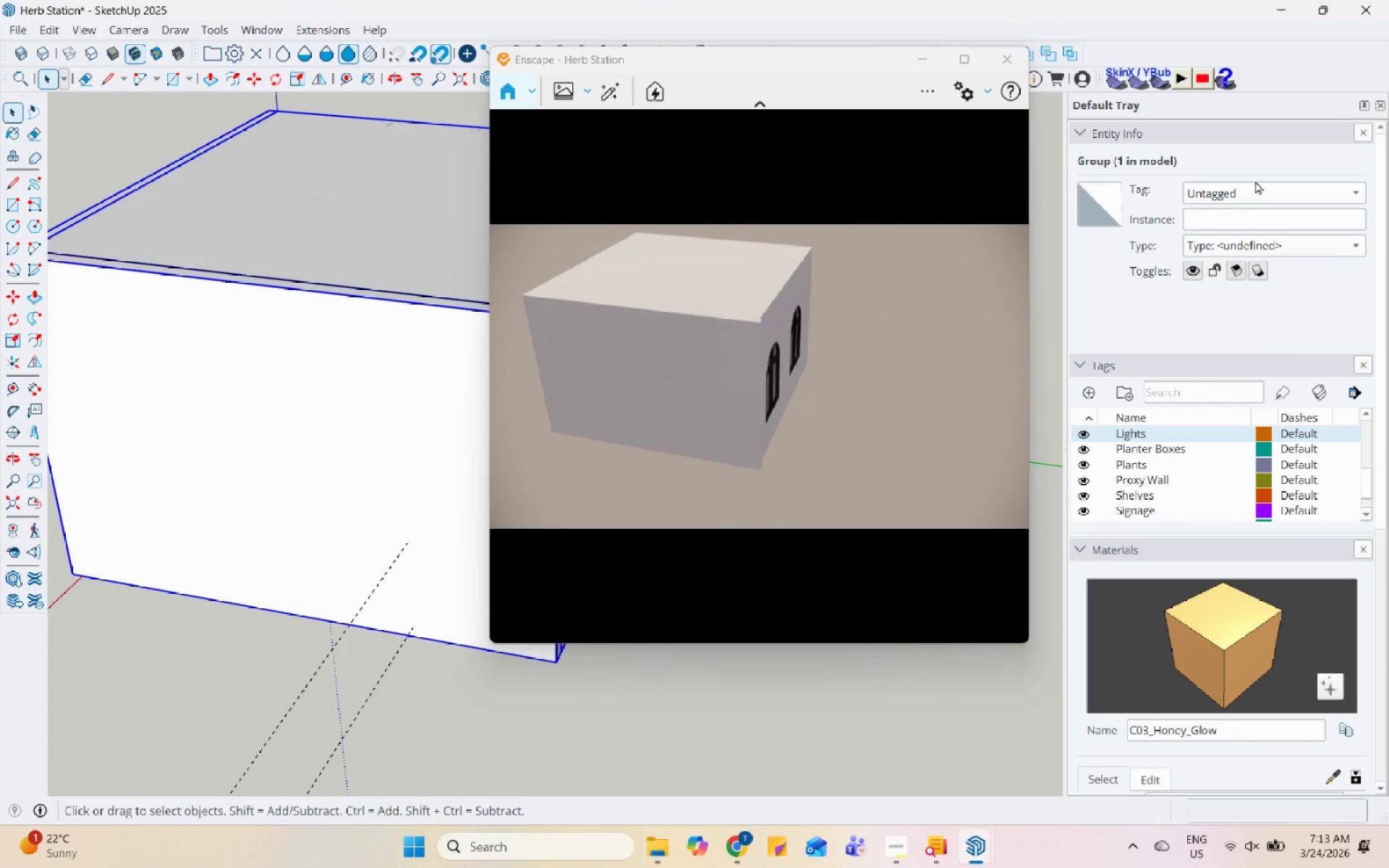 
double_click([1260, 192])
 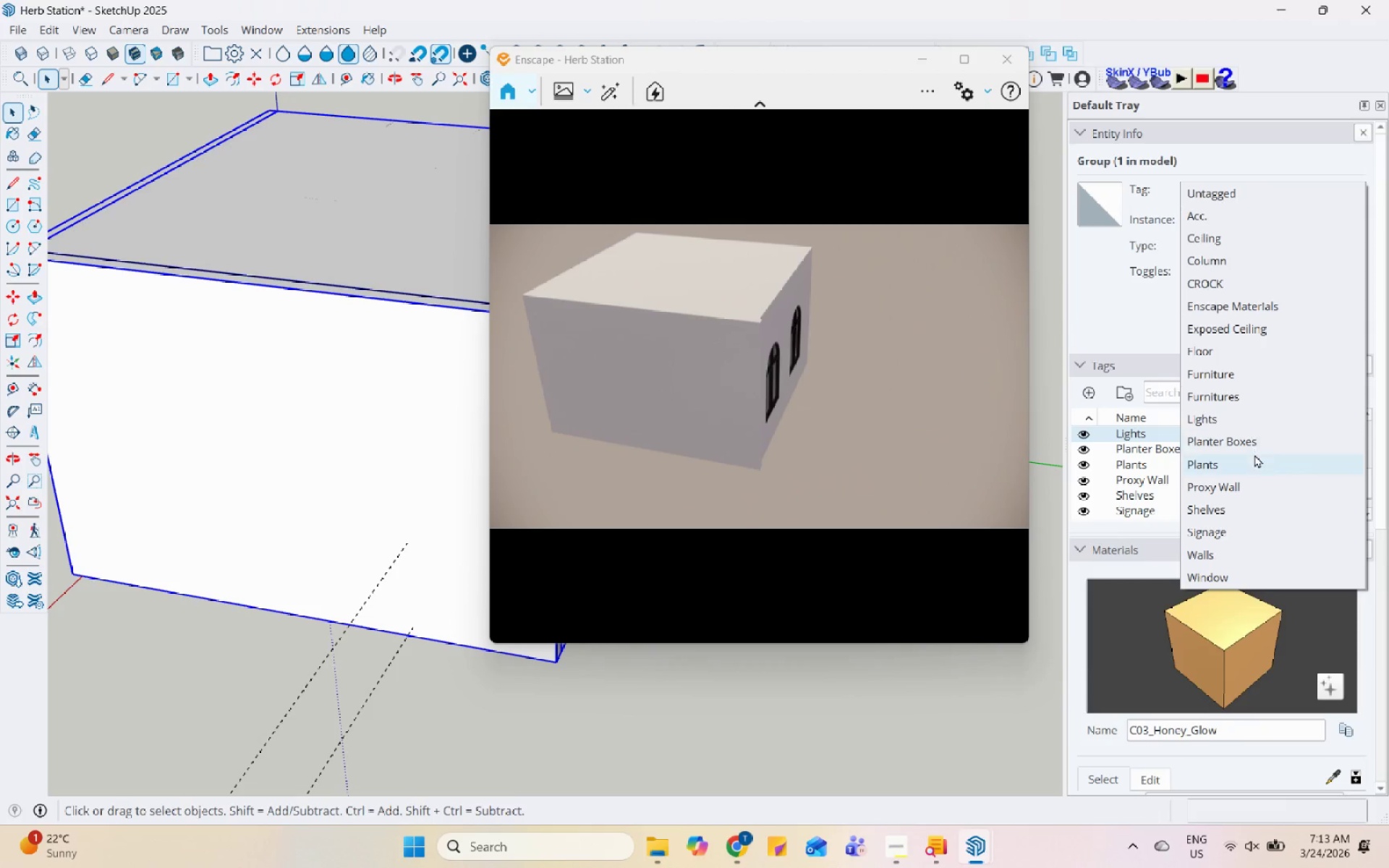 
left_click([1257, 488])
 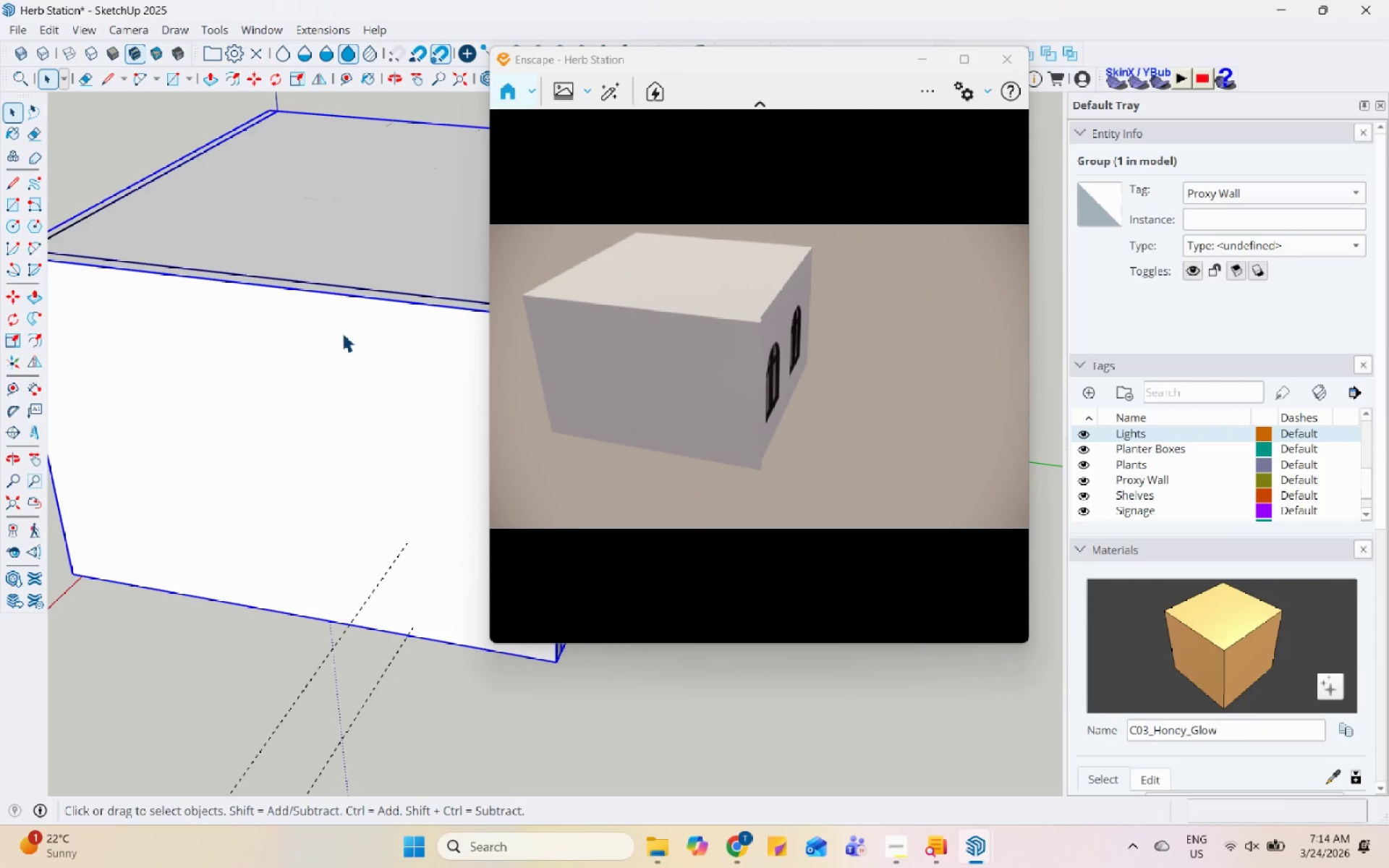 
scroll: coordinate [311, 393], scroll_direction: down, amount: 10.0
 